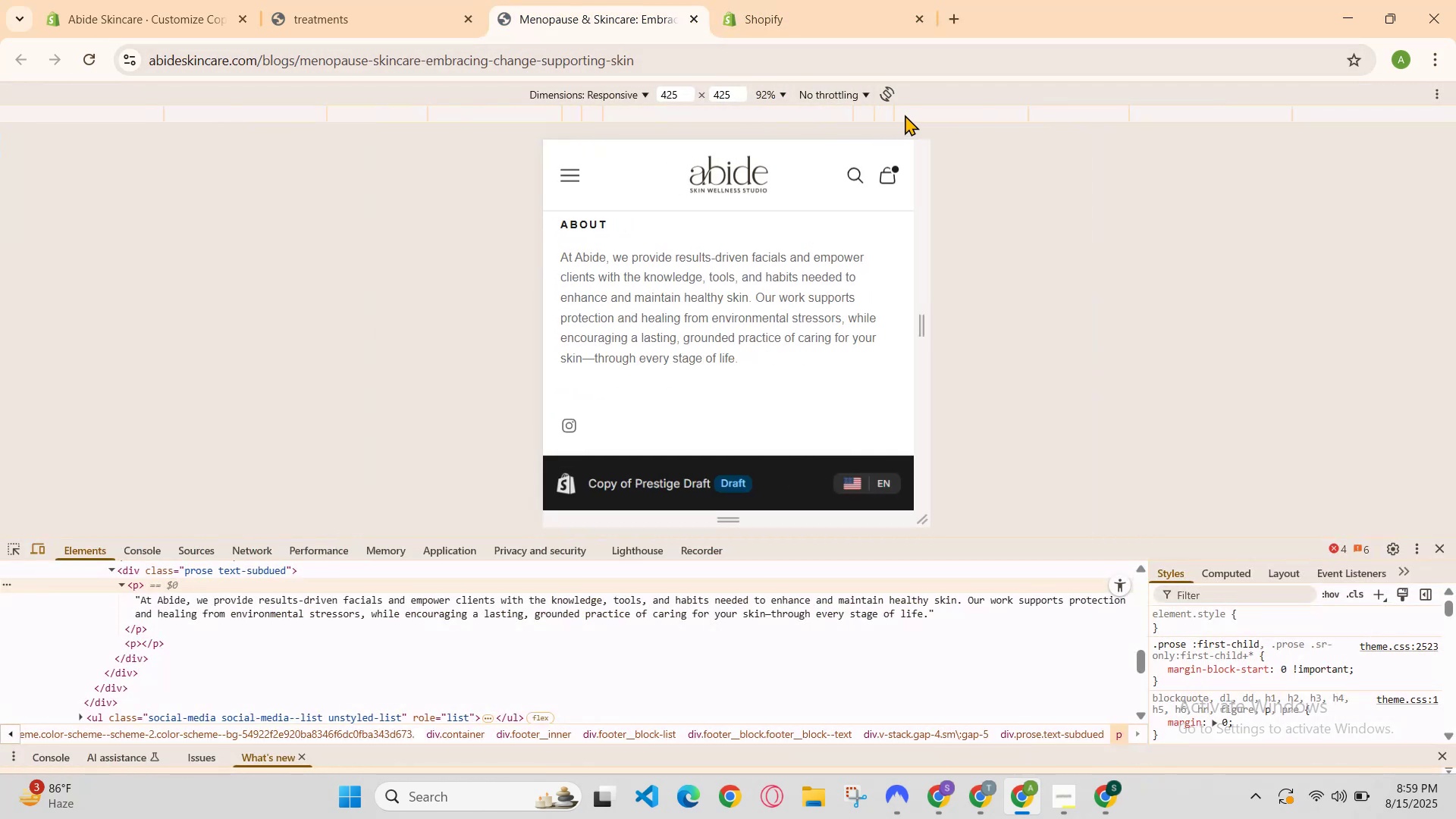 
left_click([909, 115])
 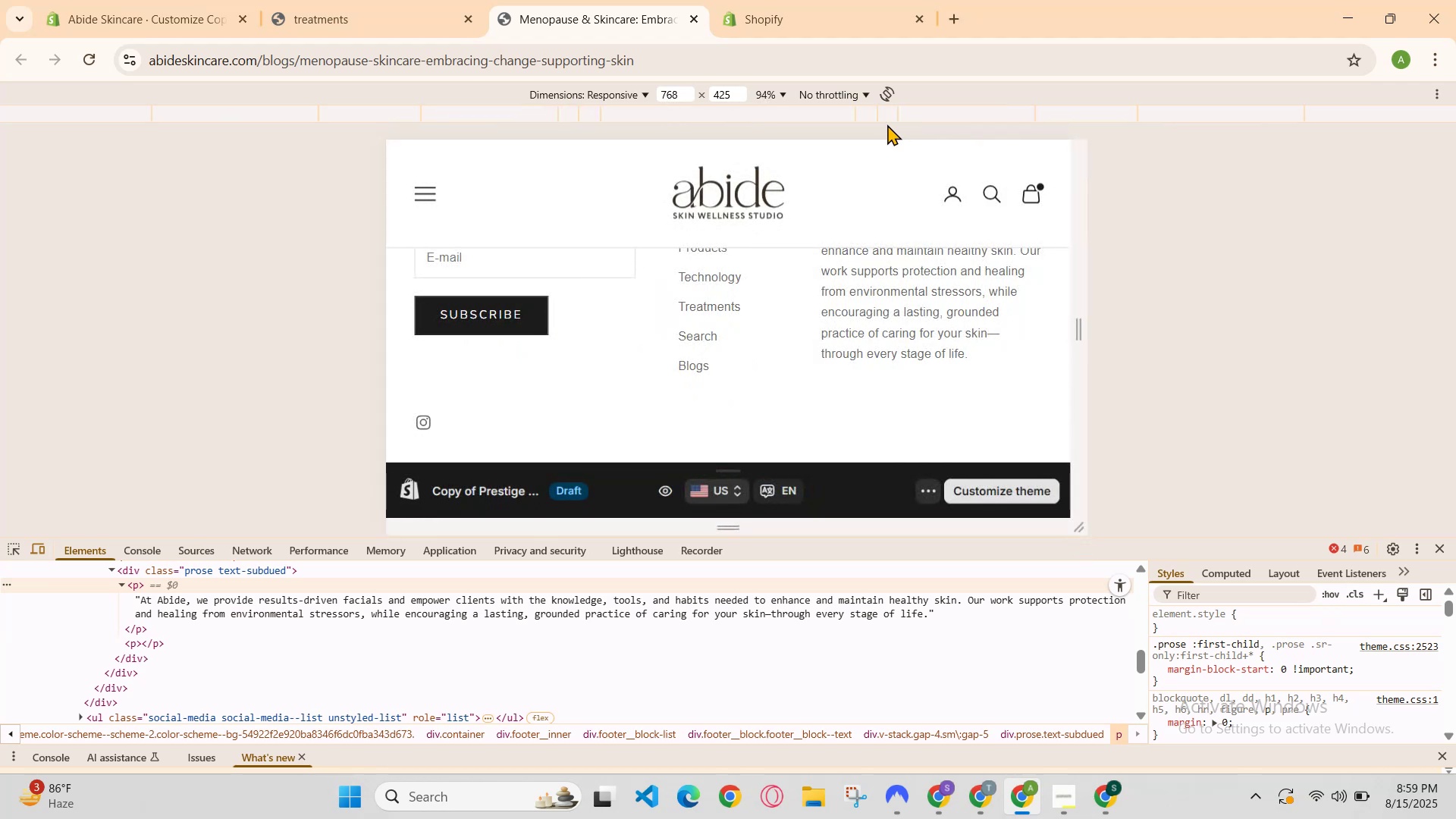 
left_click([878, 117])
 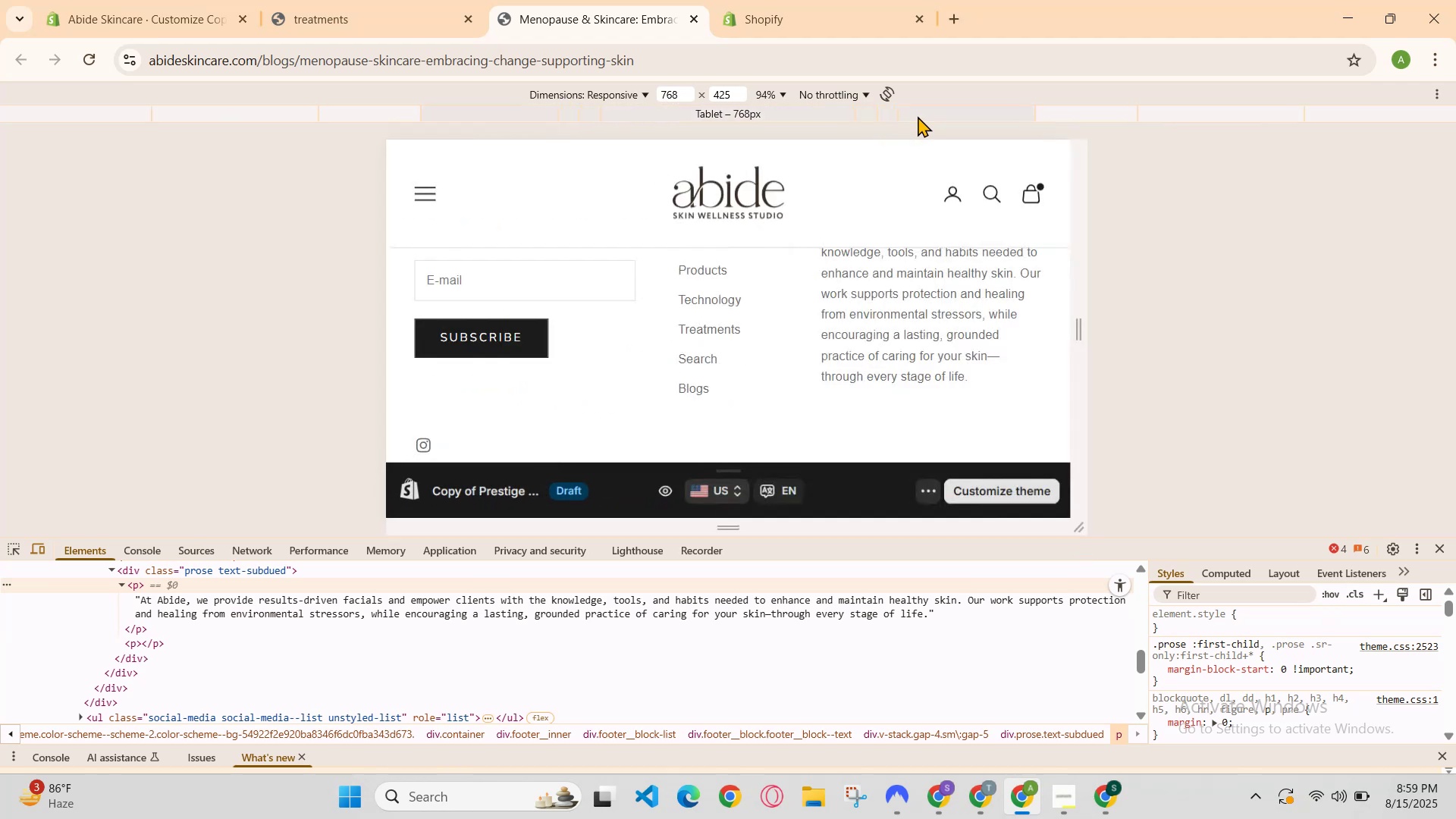 
left_click([821, 121])
 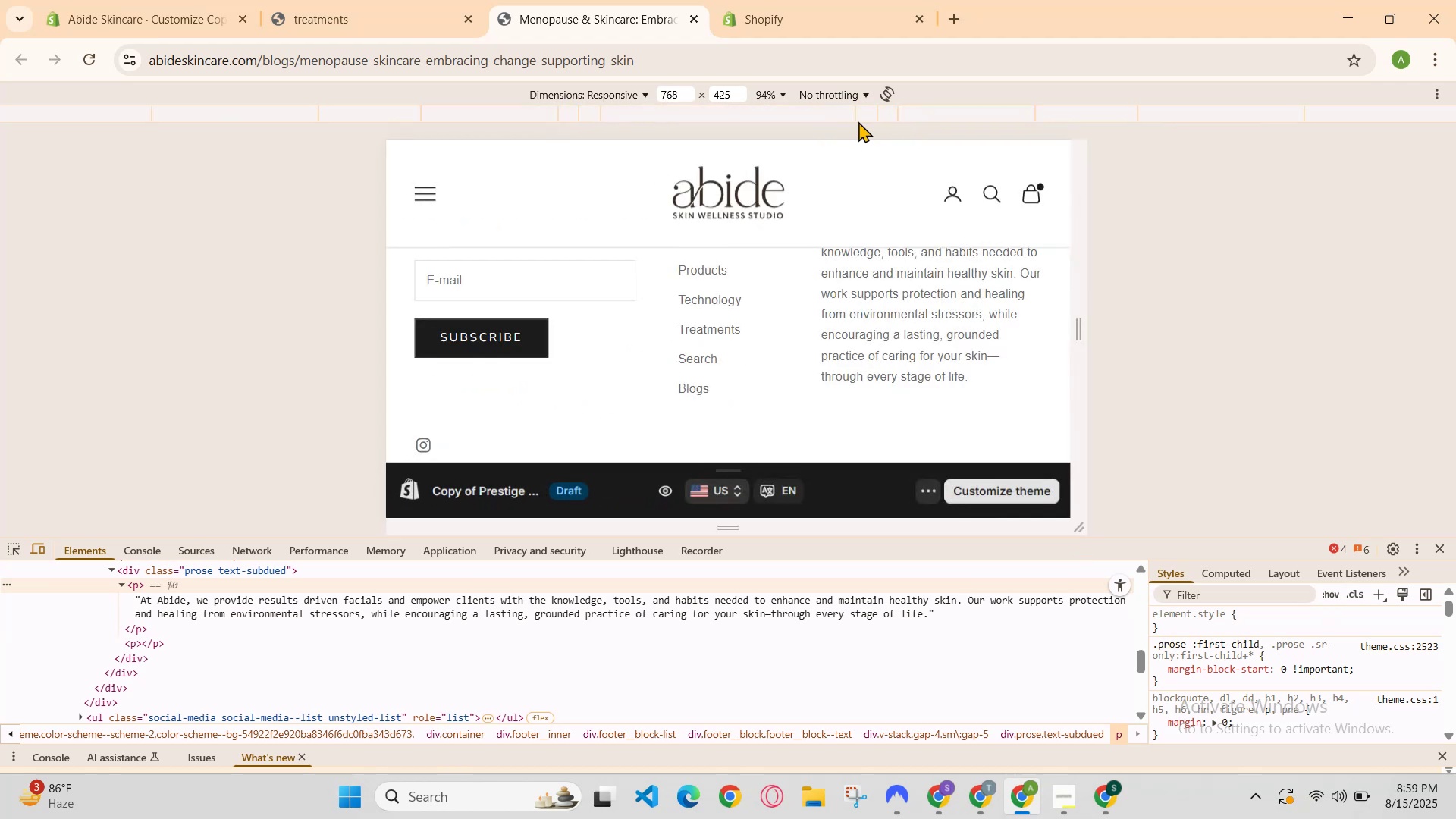 
left_click([859, 121])
 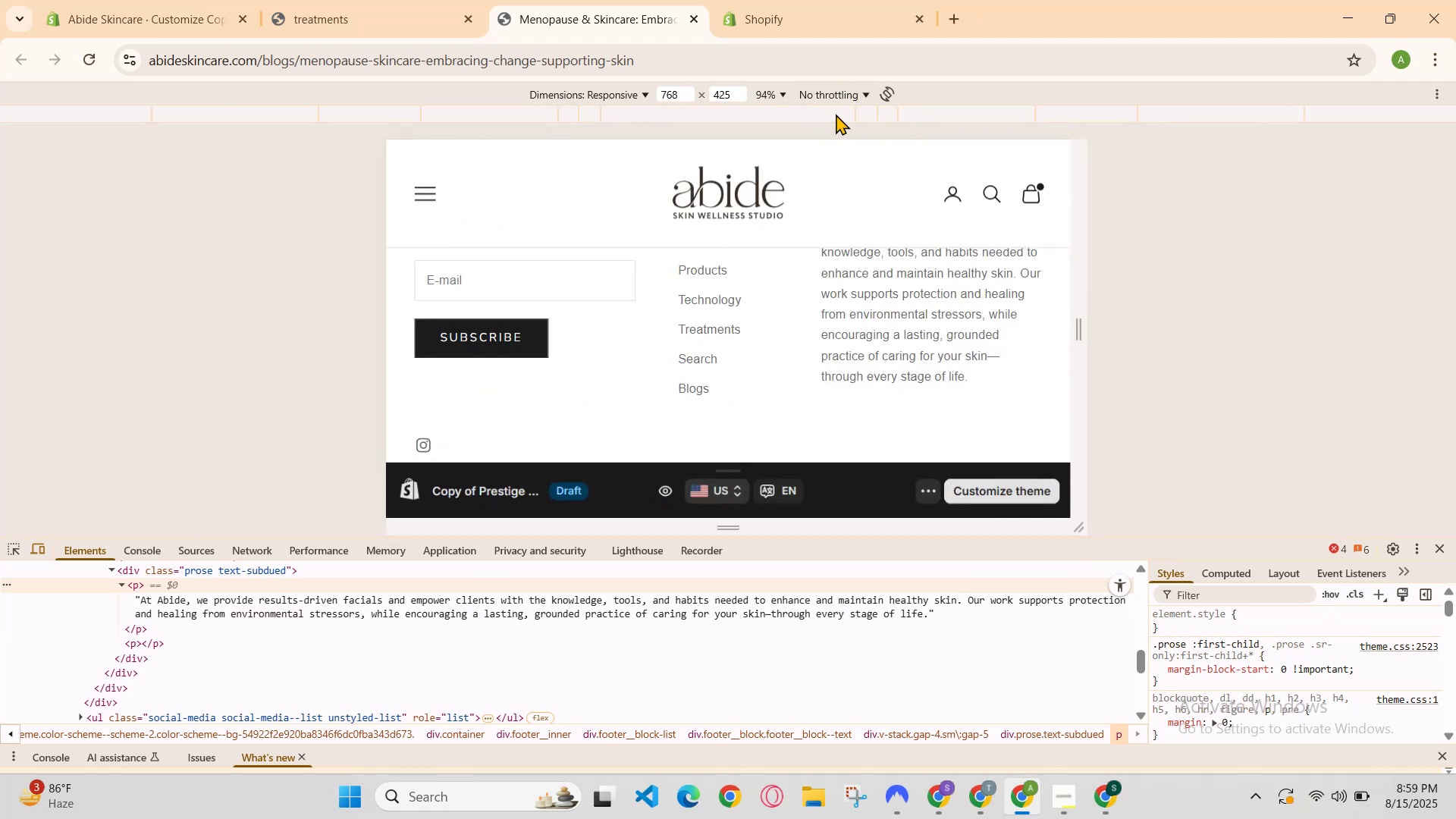 
left_click([840, 121])
 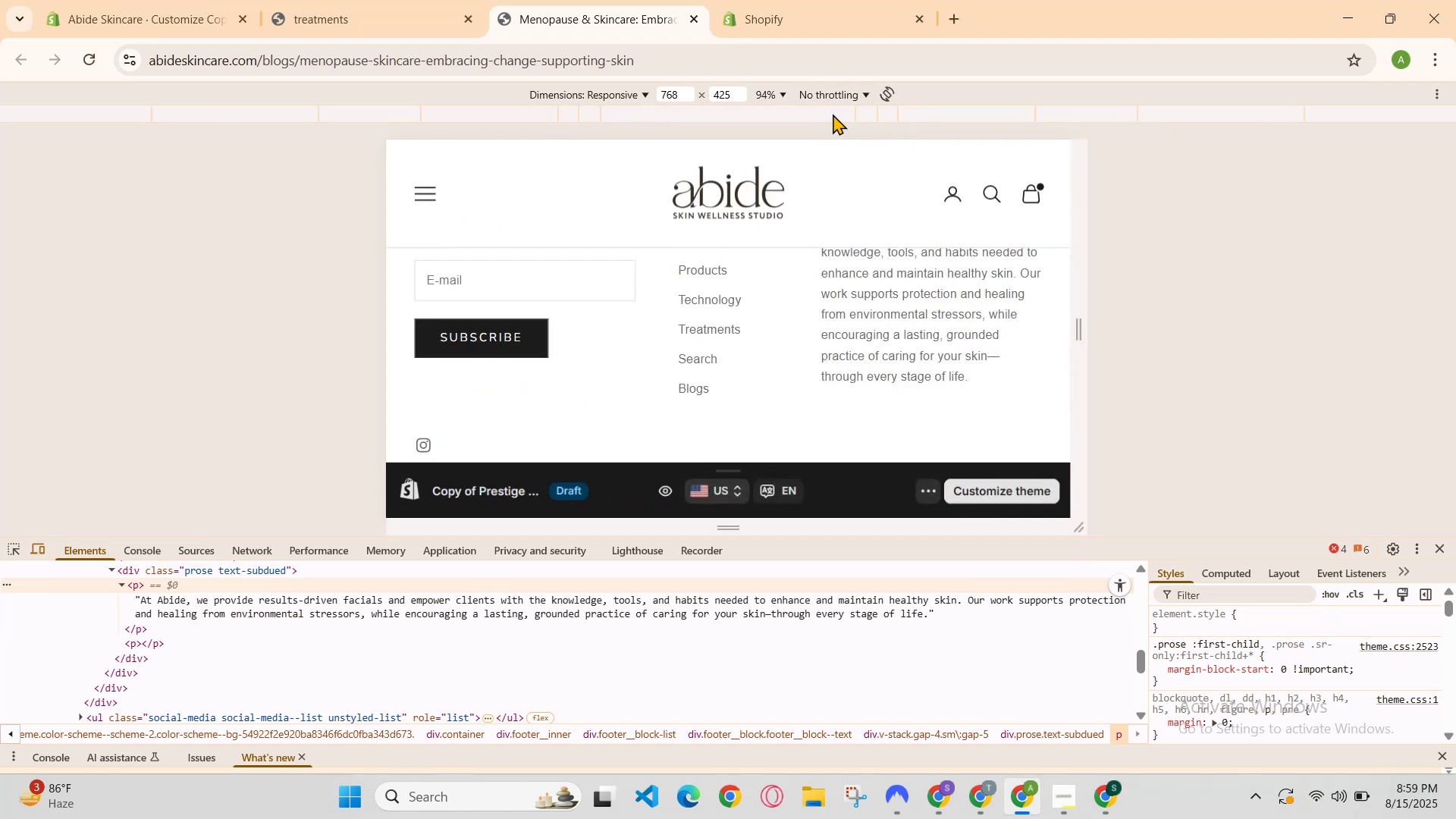 
left_click([833, 114])
 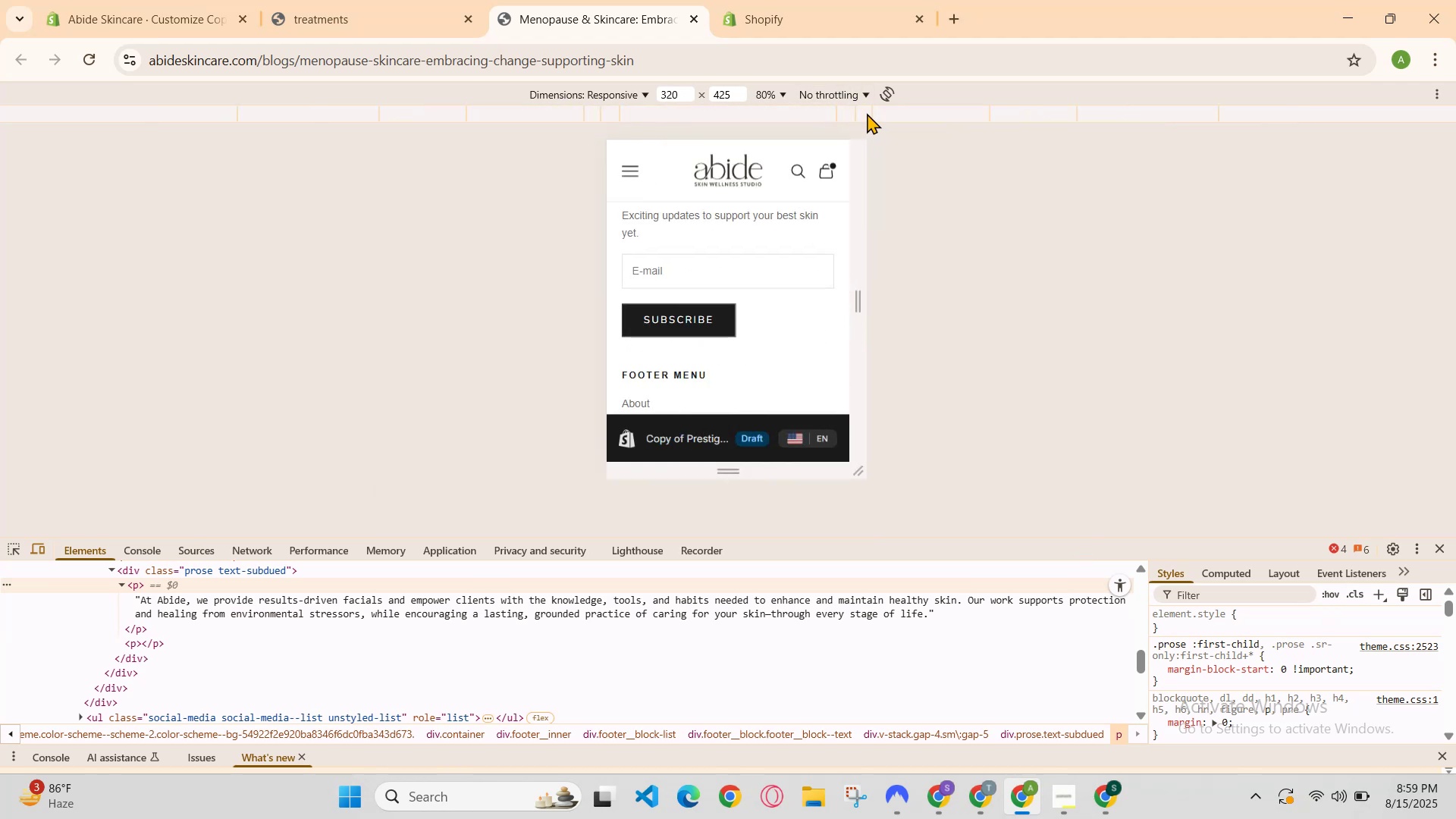 
left_click([858, 116])
 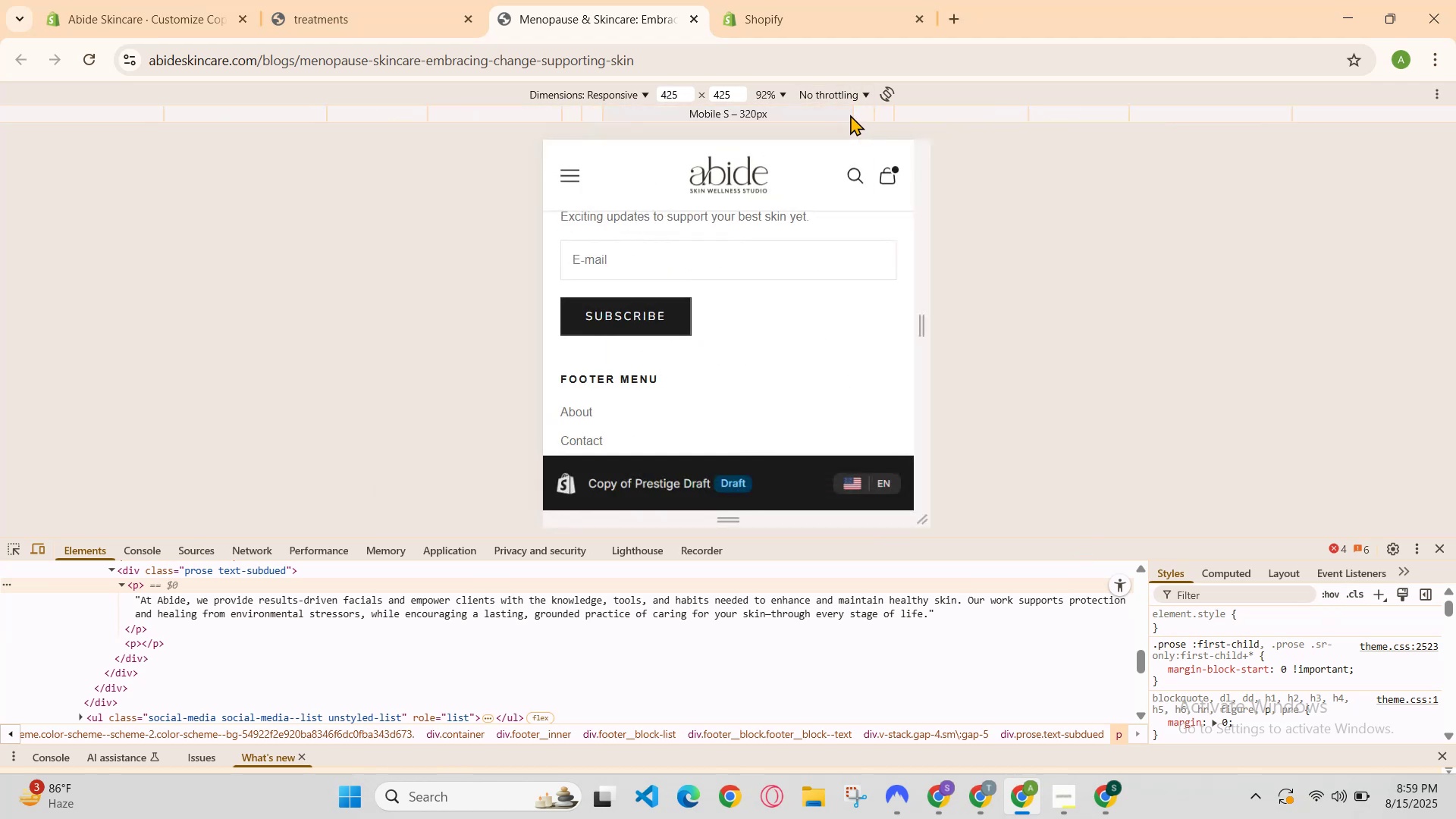 
left_click([849, 115])
 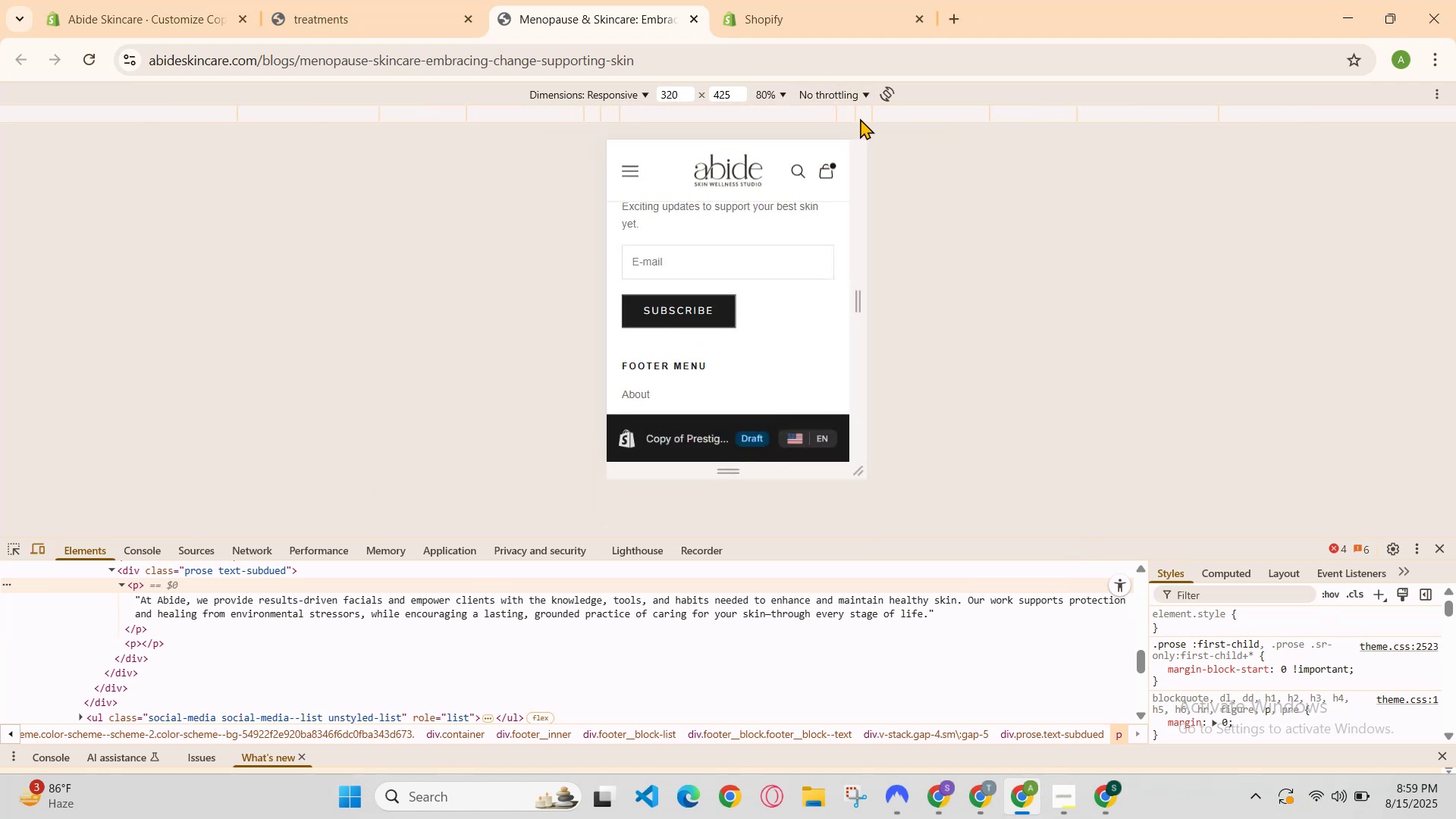 
left_click([860, 118])
 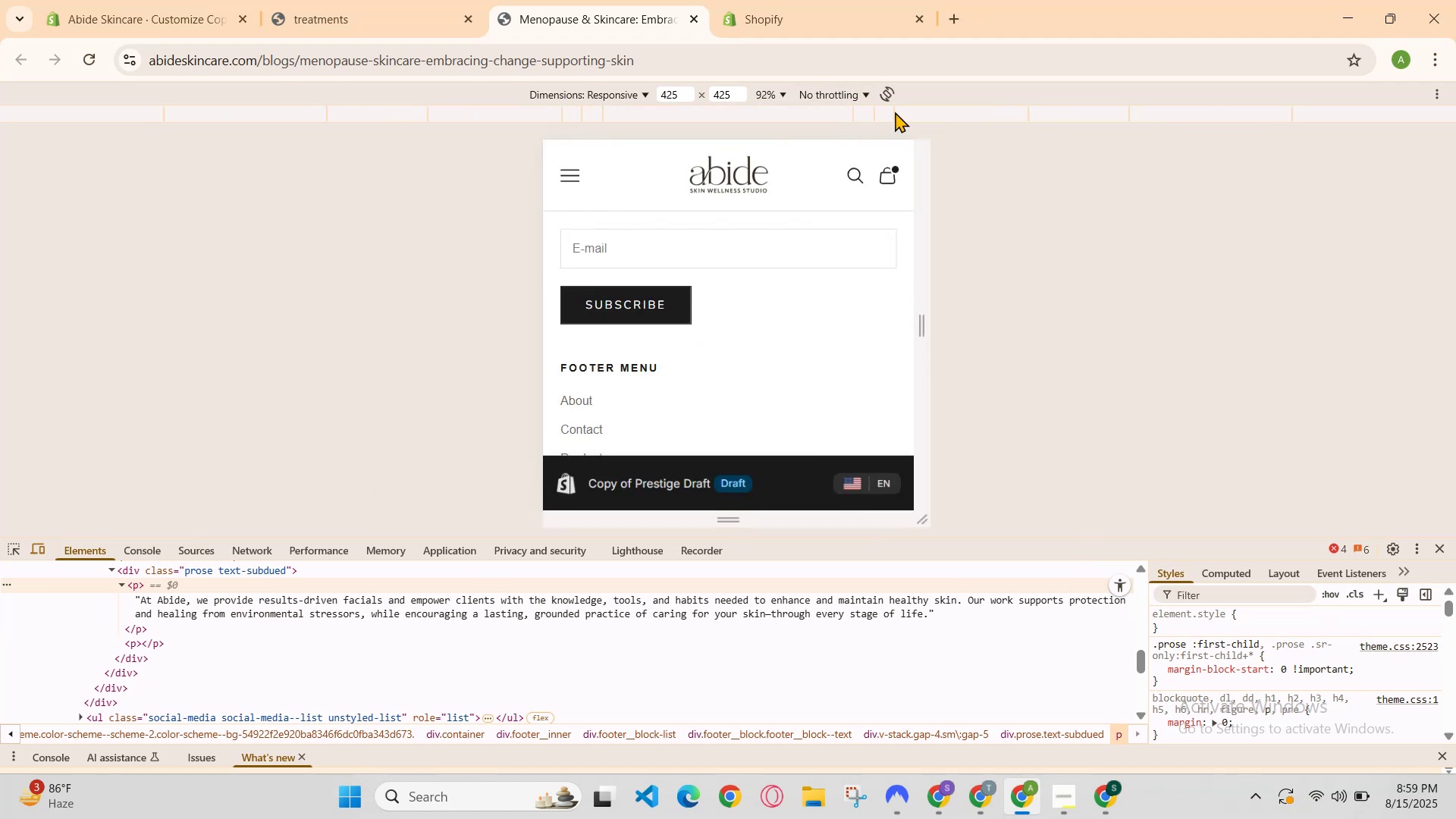 
left_click([889, 103])
 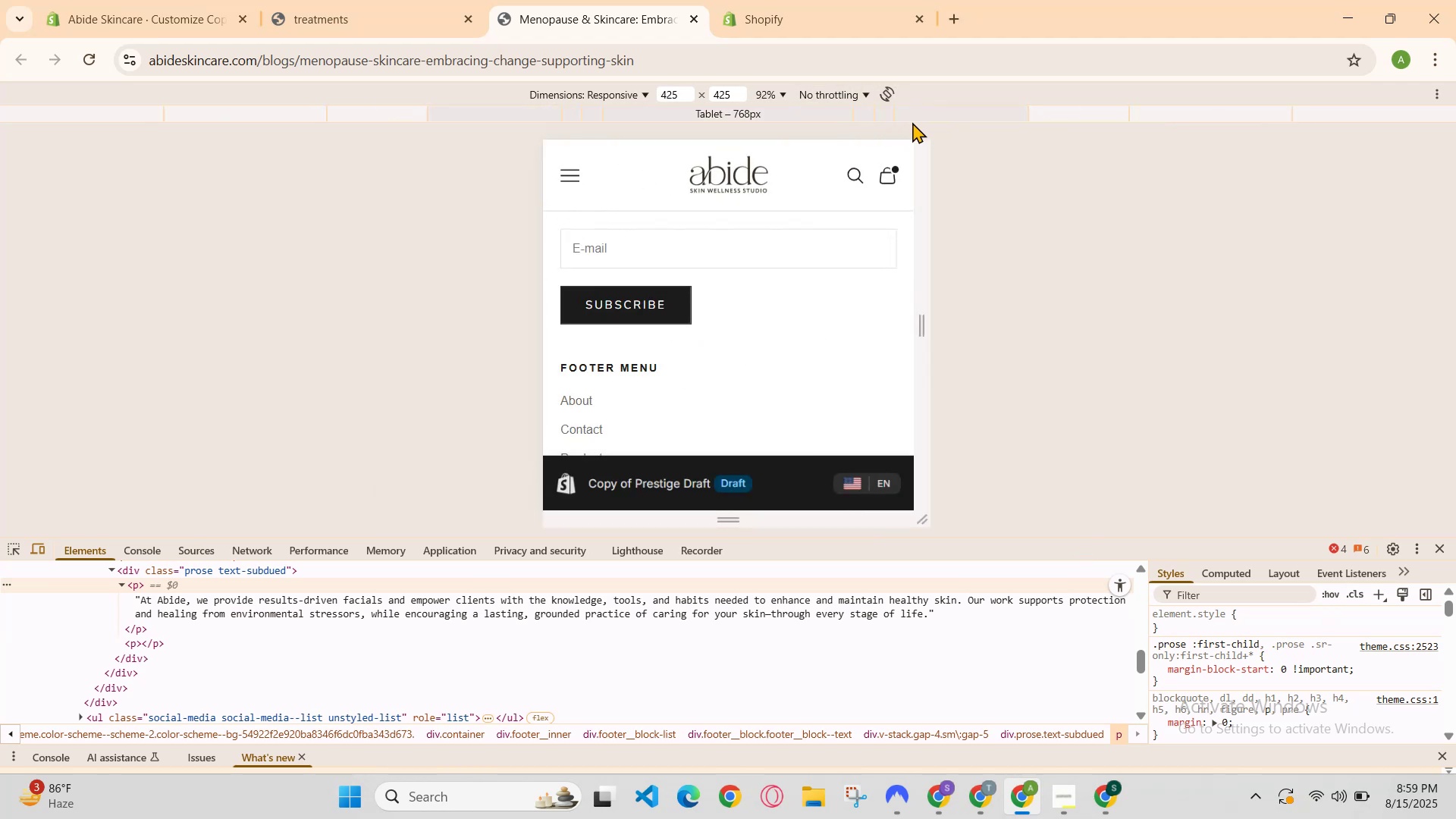 
left_click([936, 116])
 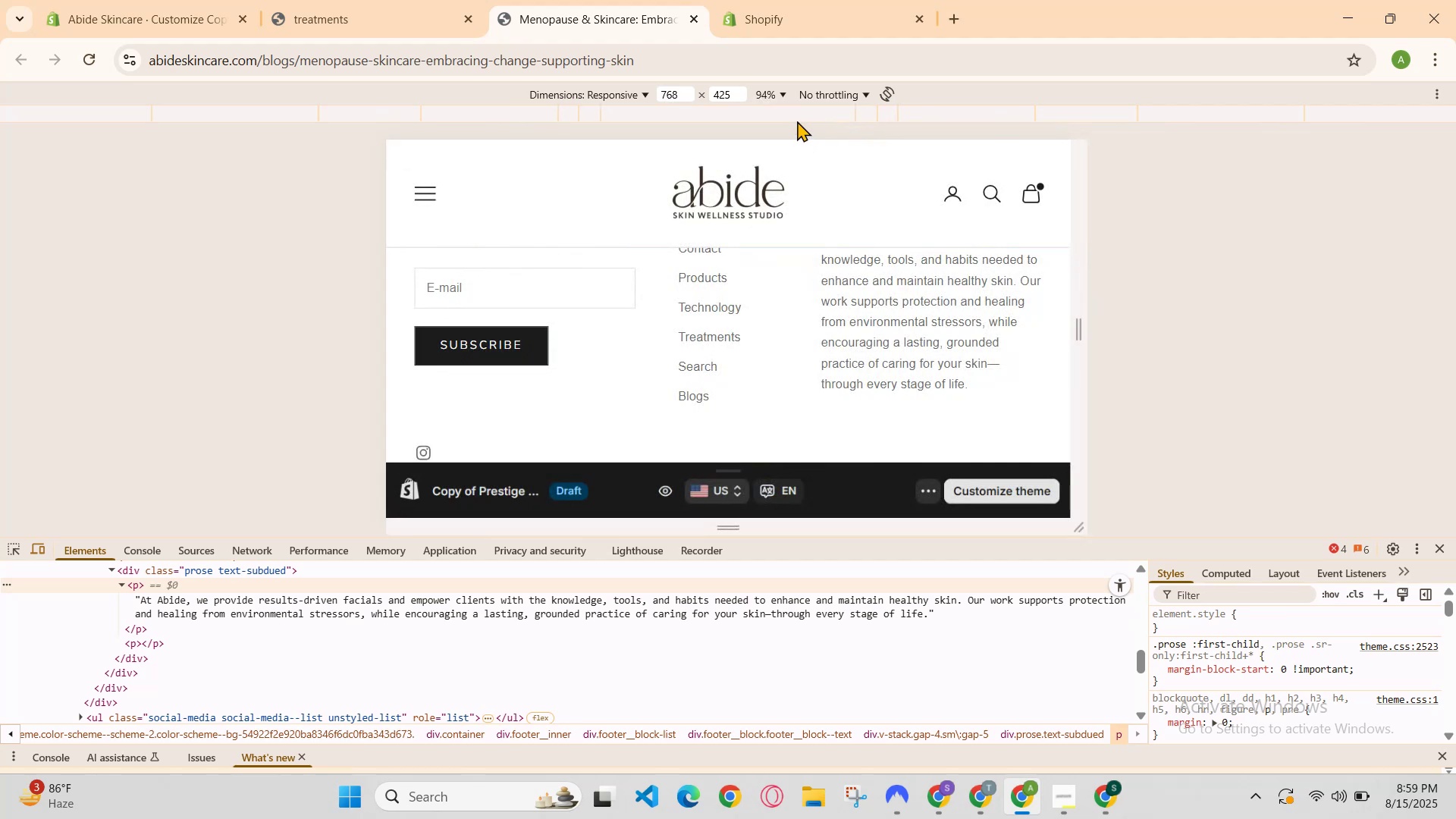 
left_click([809, 114])
 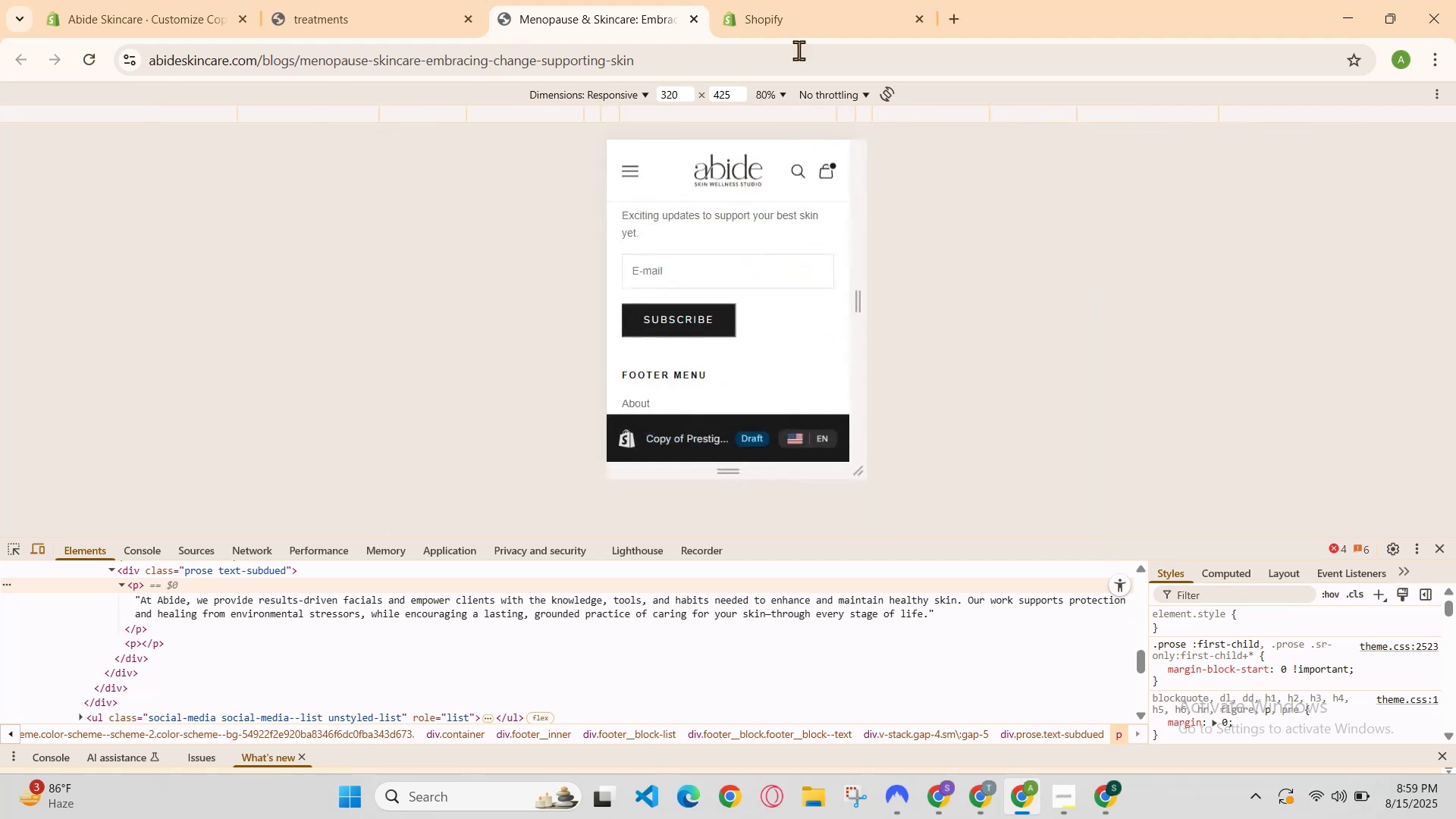 
left_click([801, 0])
 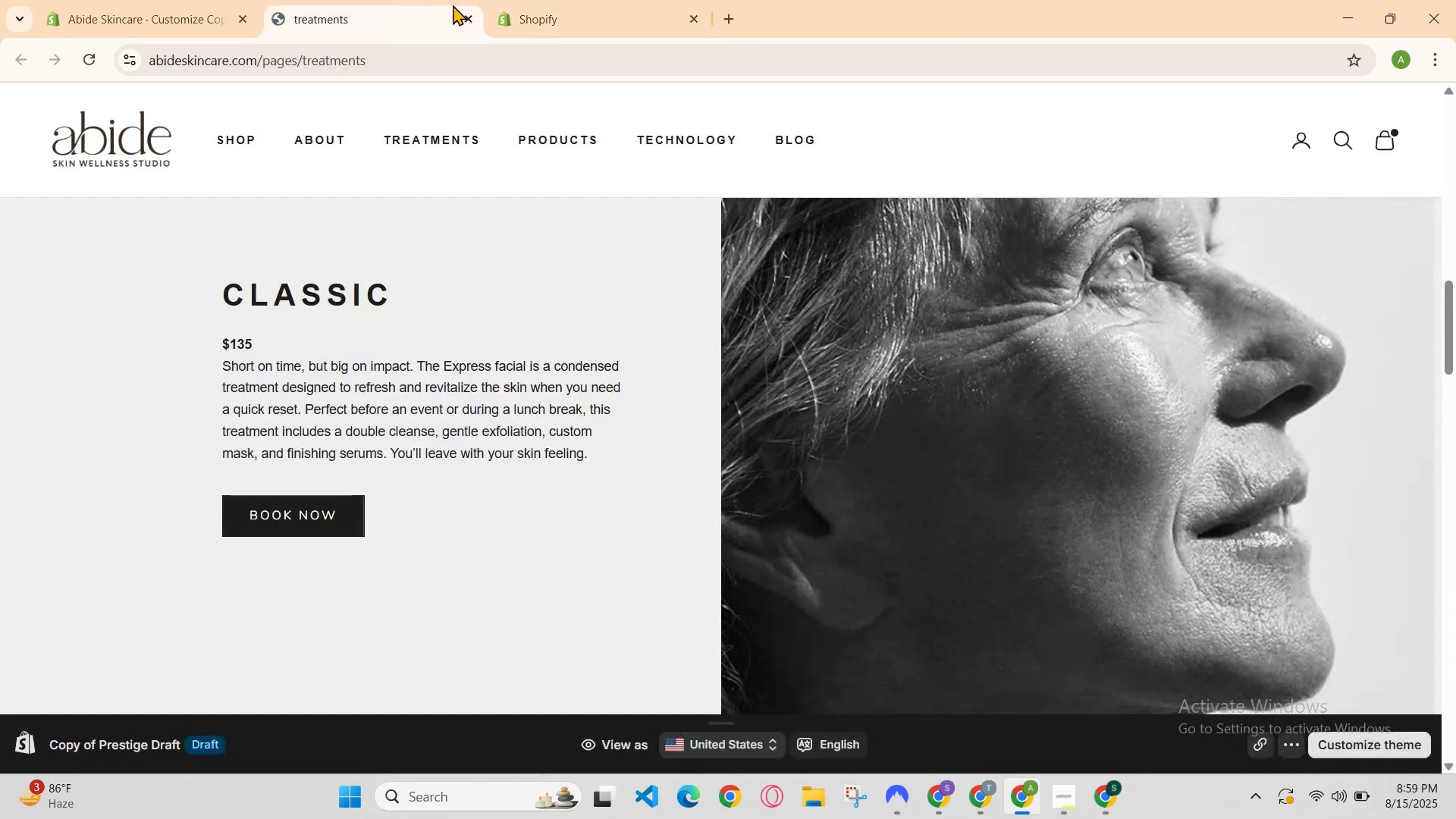 
left_click([488, 0])
 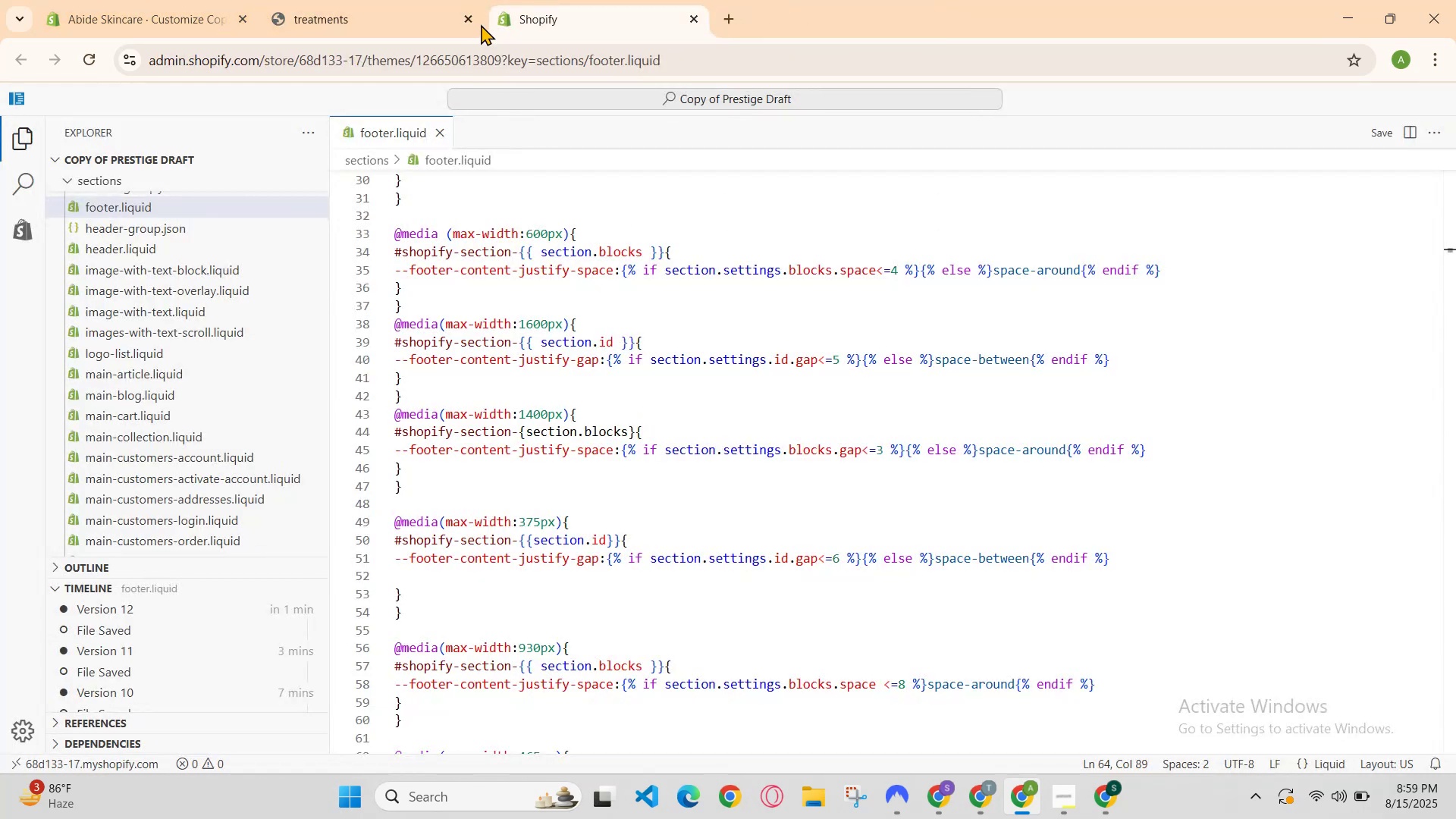 
left_click([390, 0])
 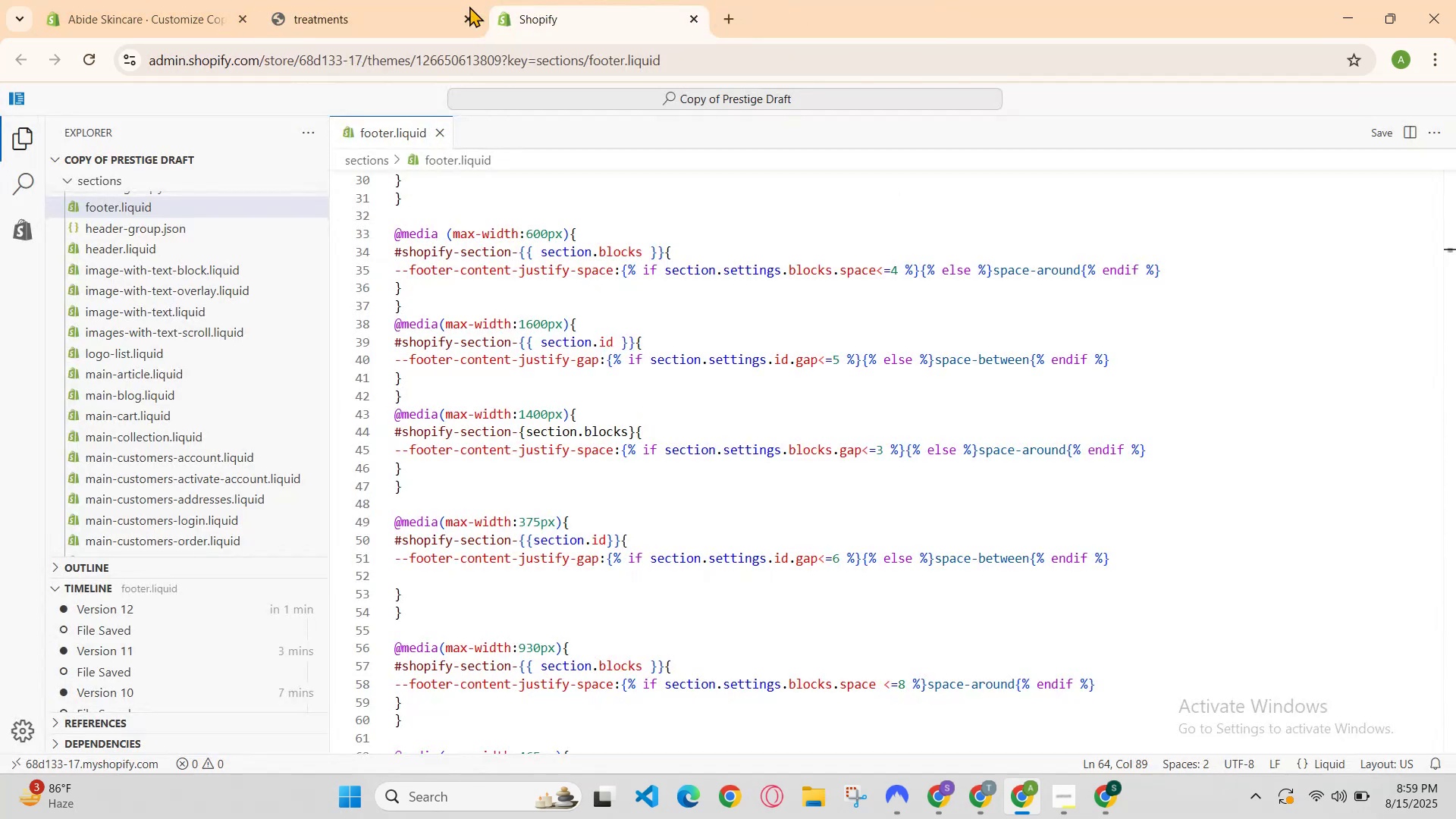 
left_click([382, 2])
 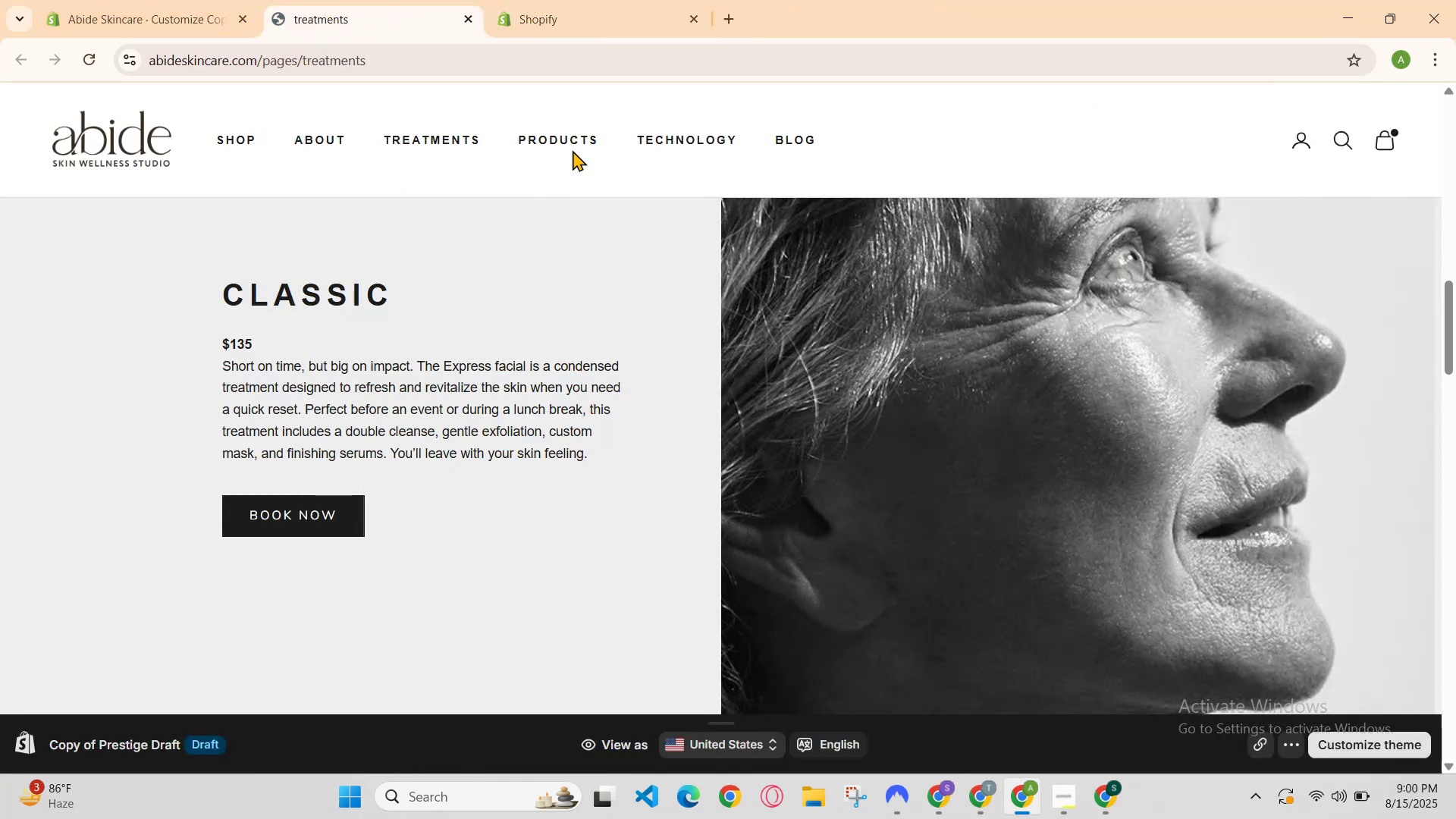 
scroll: coordinate [796, 509], scroll_direction: down, amount: 16.0
 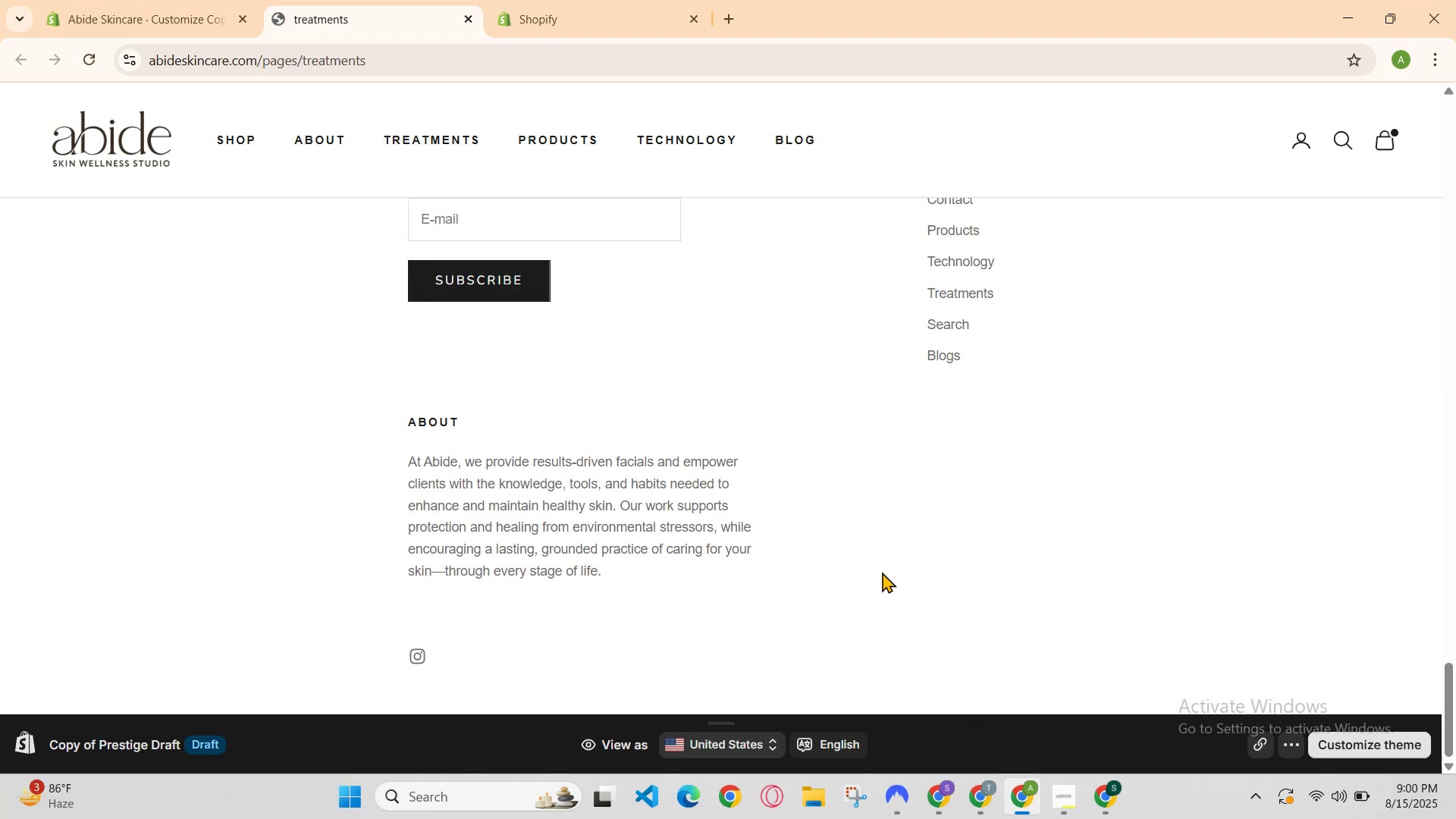 
right_click([931, 606])
 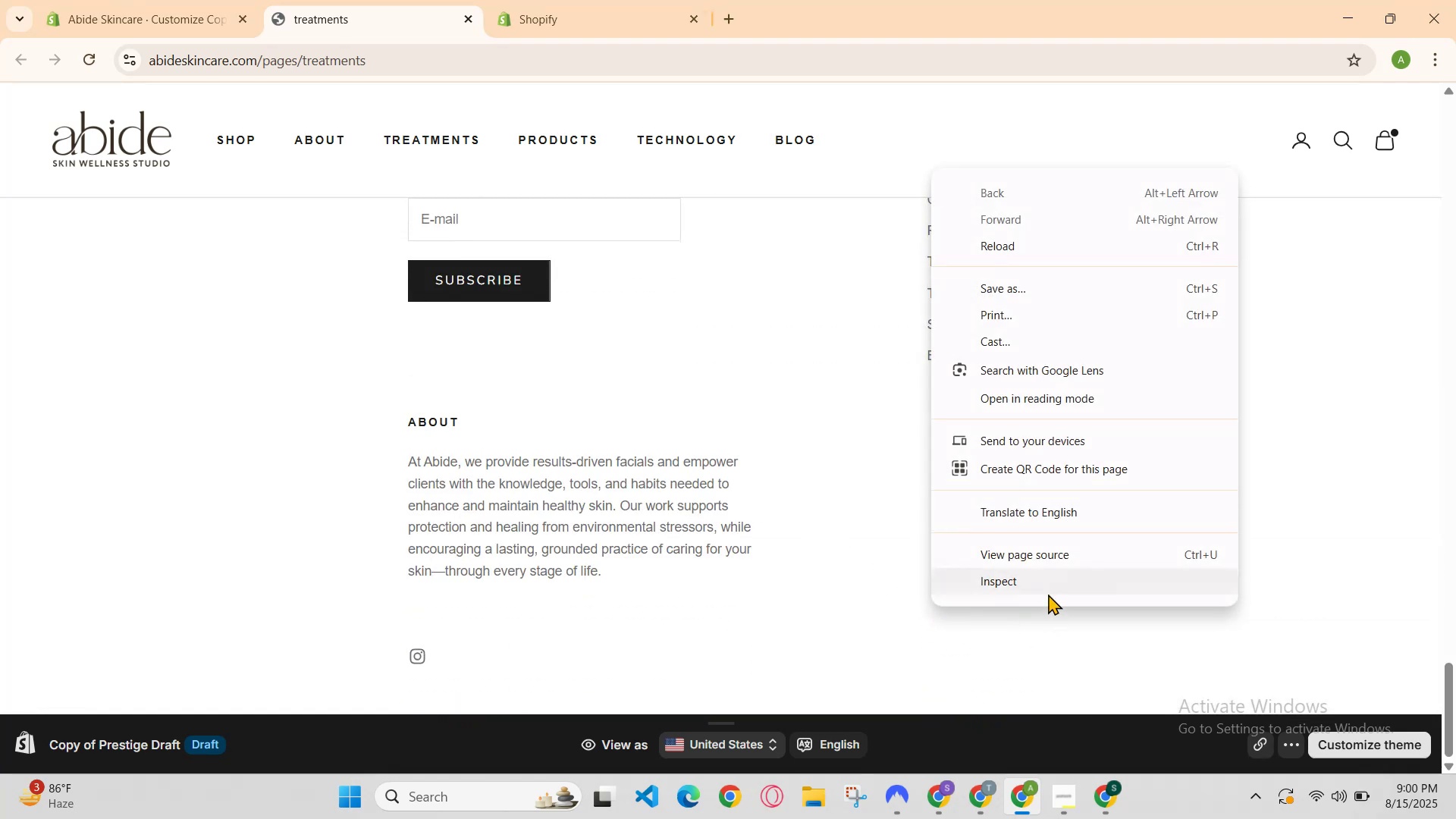 
left_click([1050, 592])
 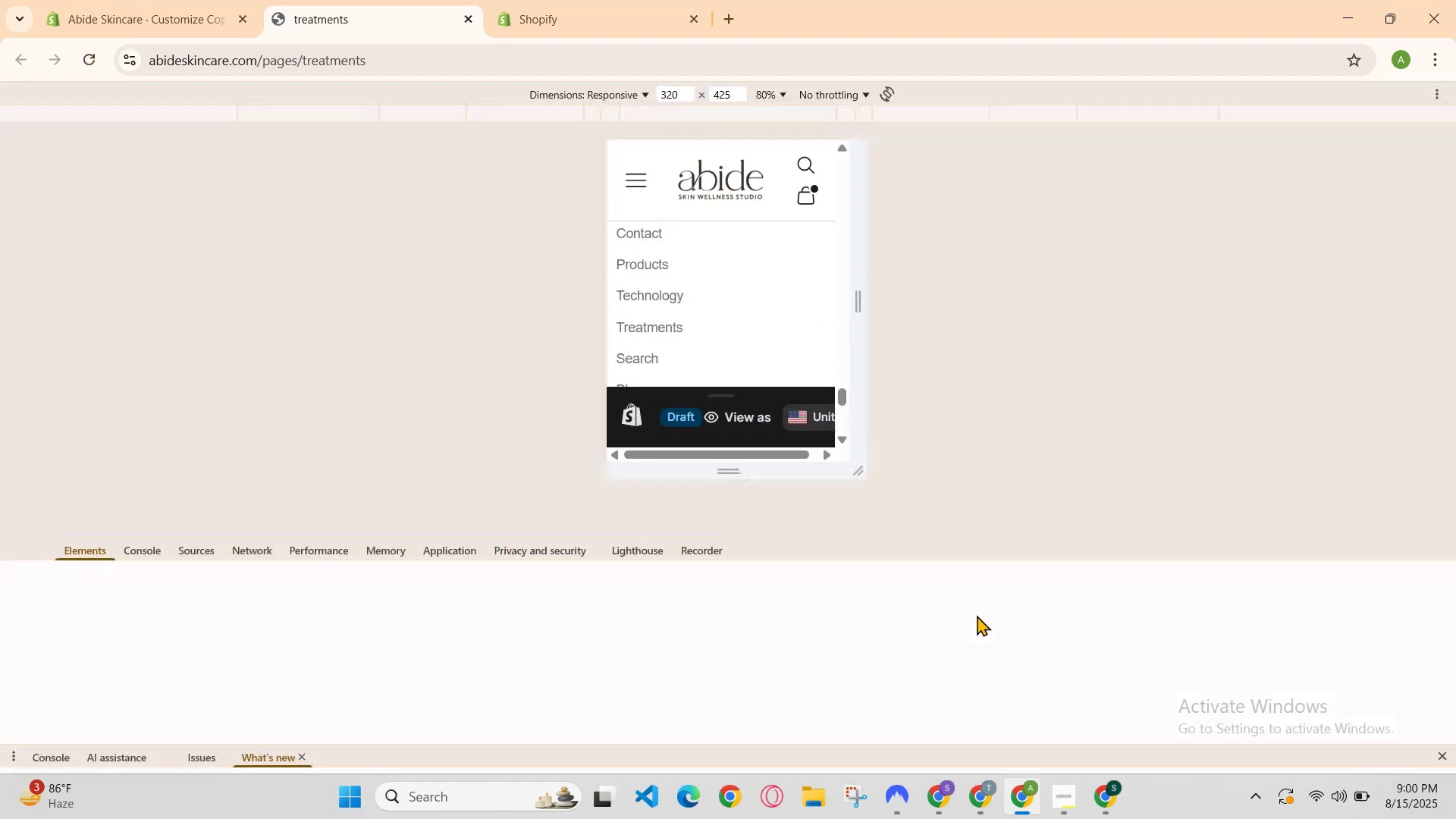 
scroll: coordinate [743, 320], scroll_direction: up, amount: 2.0
 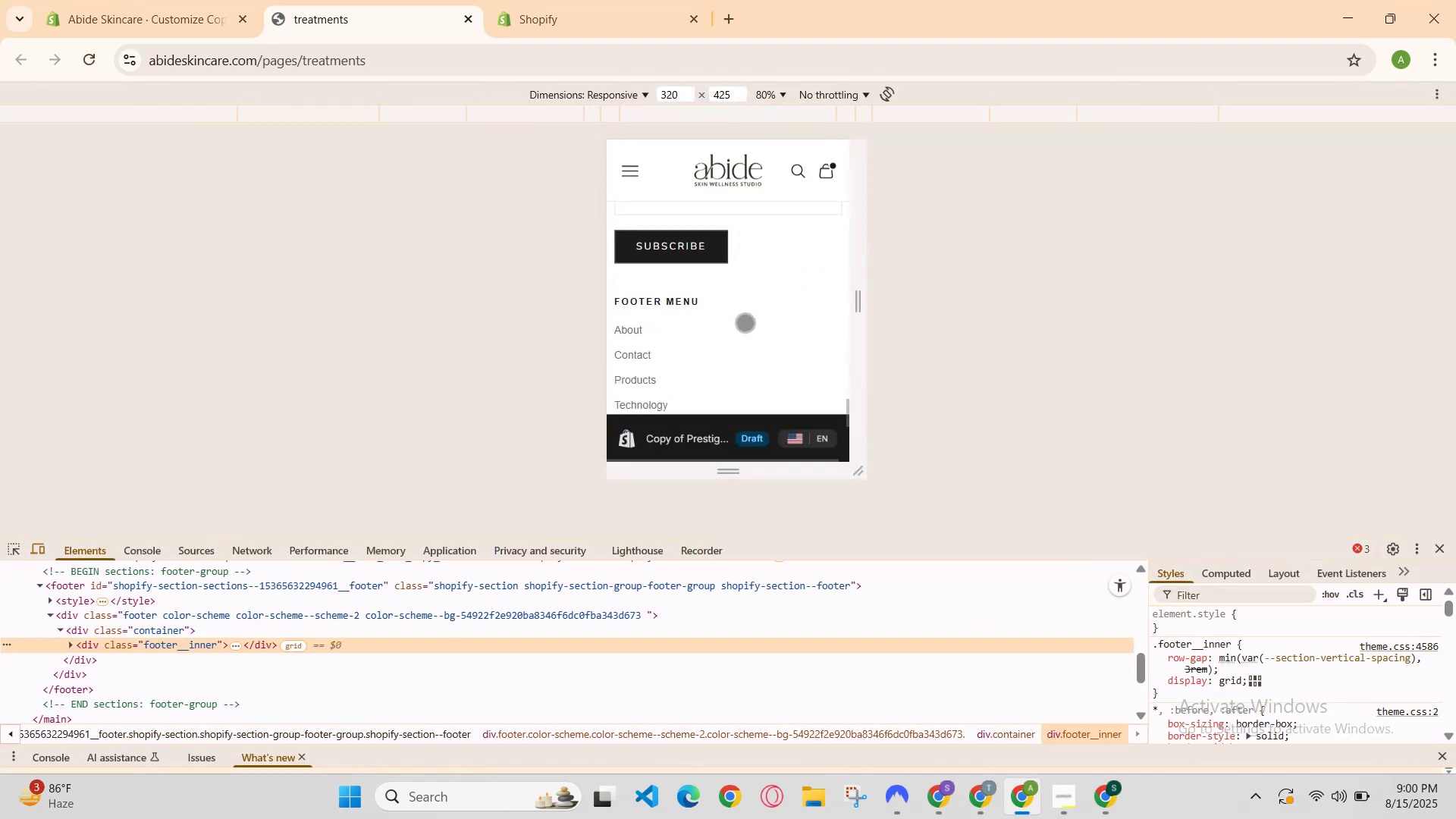 
scroll: coordinate [745, 328], scroll_direction: down, amount: 1.0
 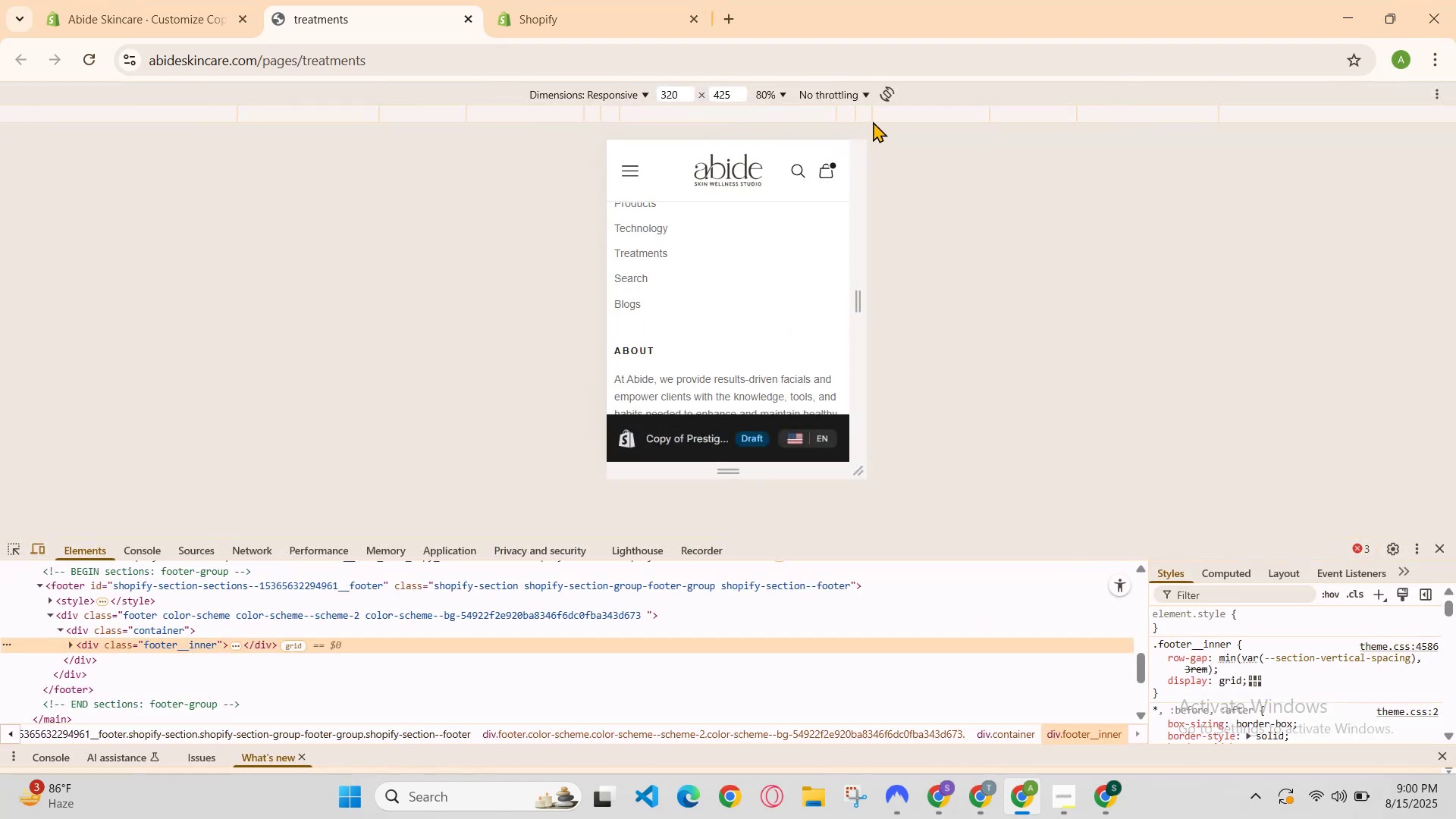 
left_click([857, 108])
 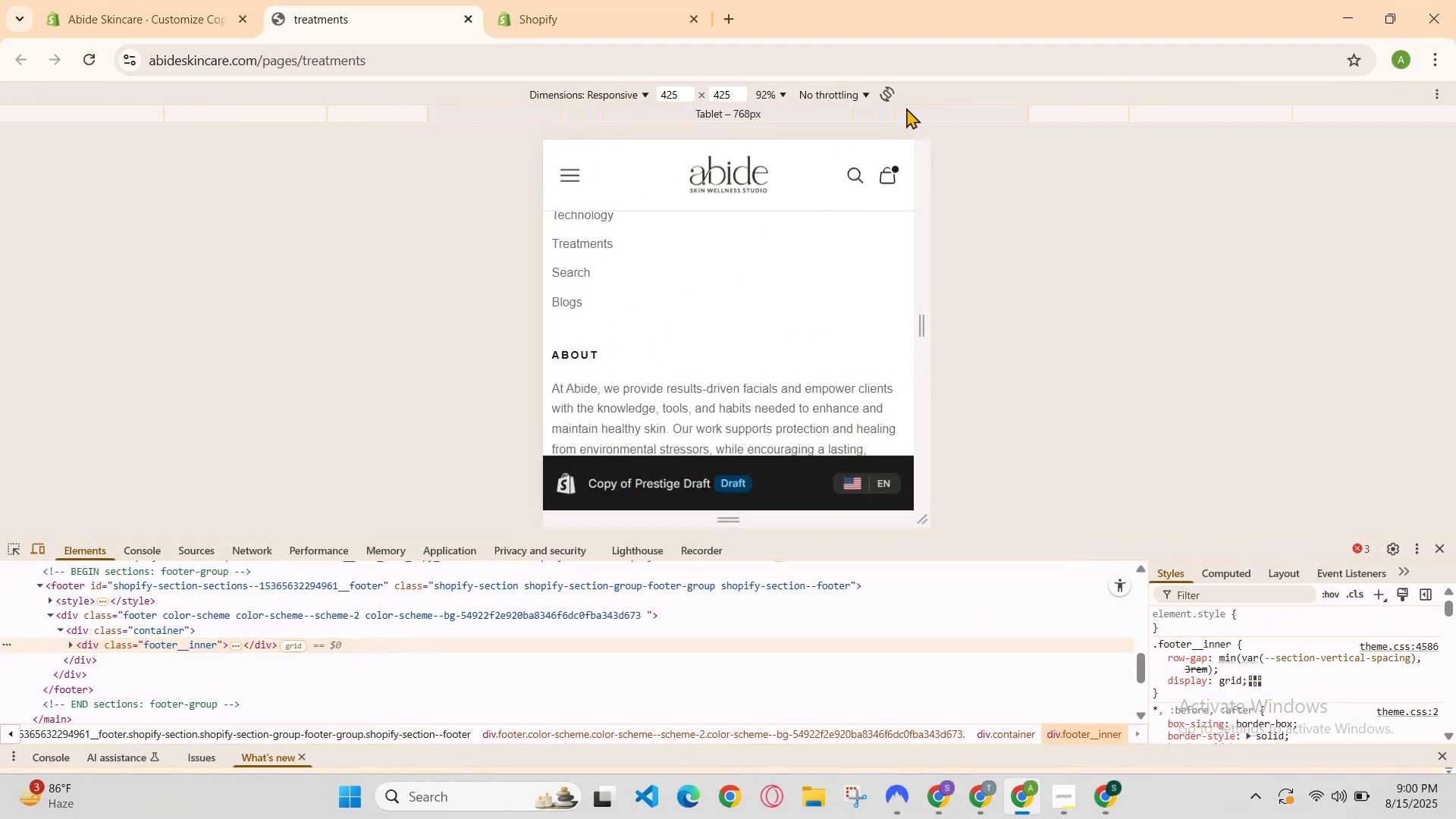 
left_click([914, 110])
 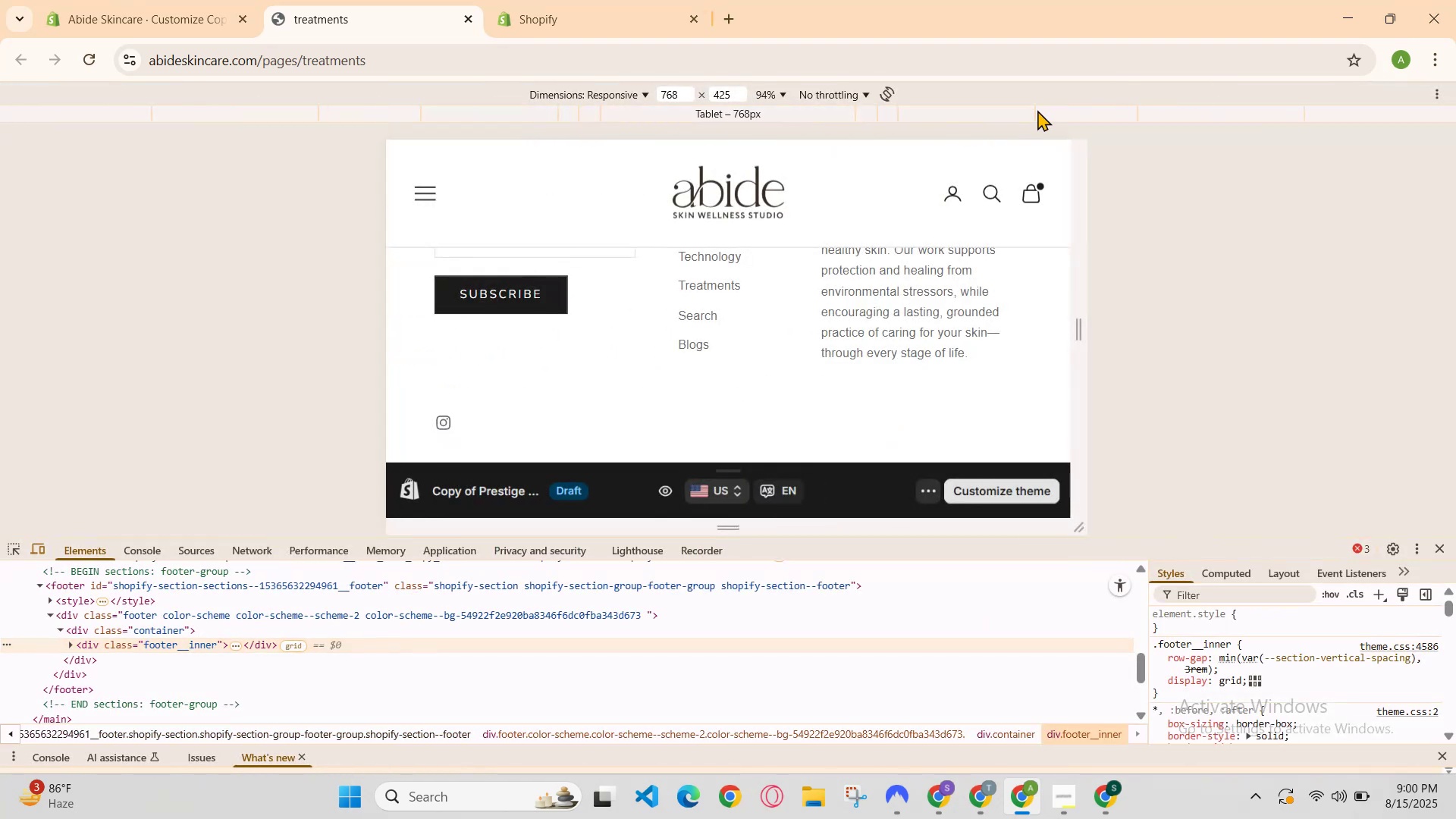 
left_click([1047, 108])
 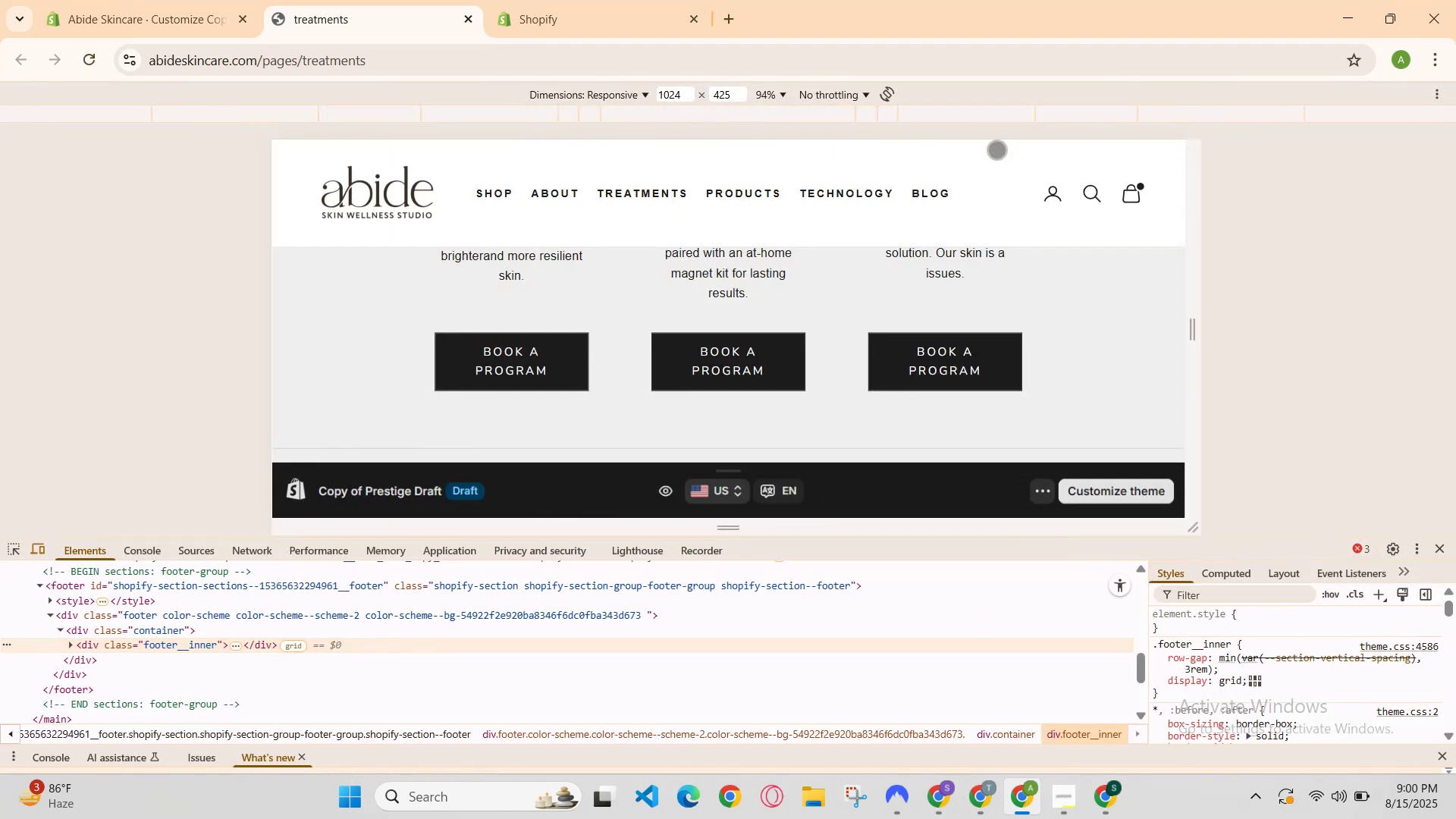 
scroll: coordinate [984, 285], scroll_direction: up, amount: 2.0
 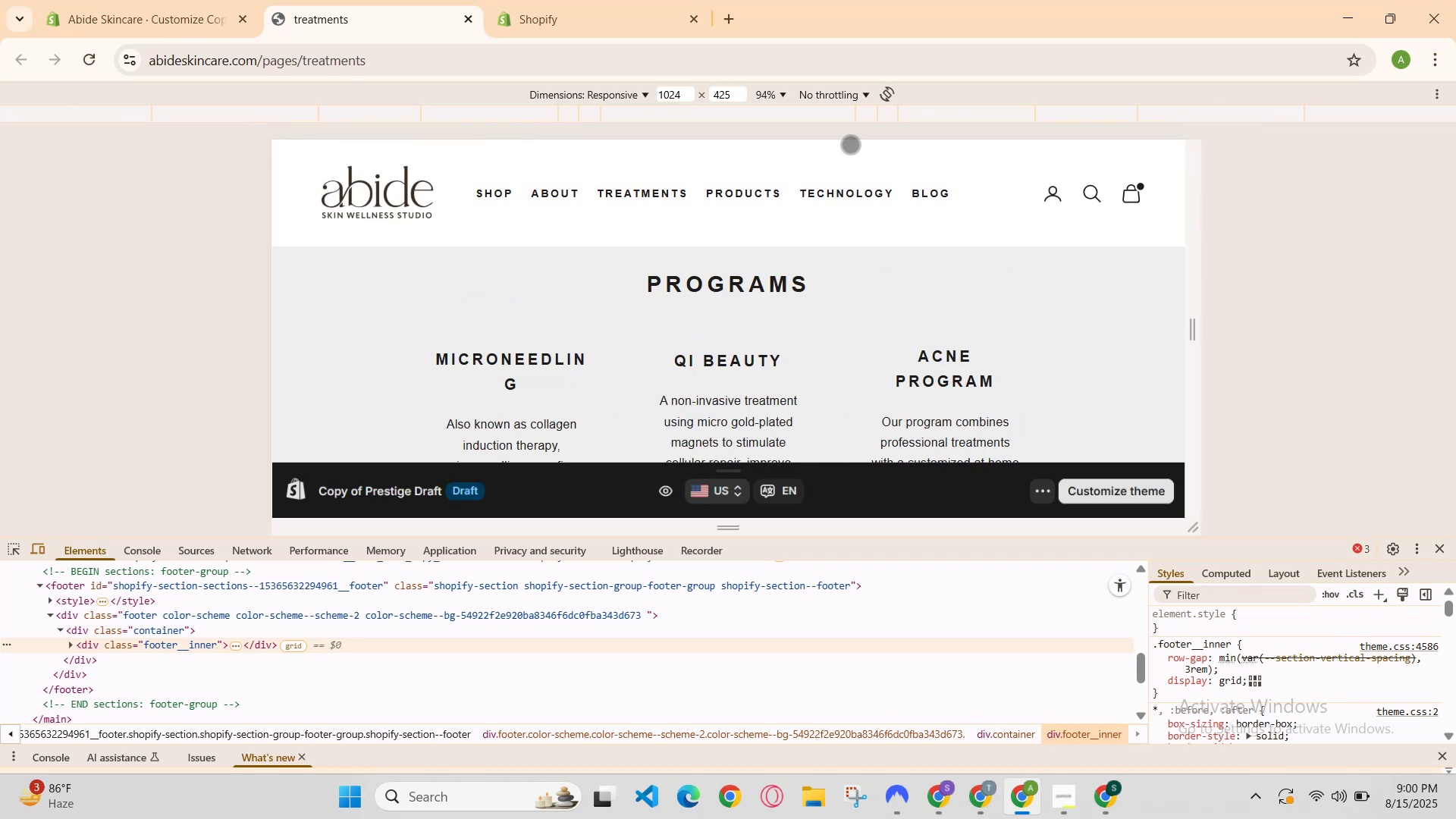 
left_click([831, 113])
 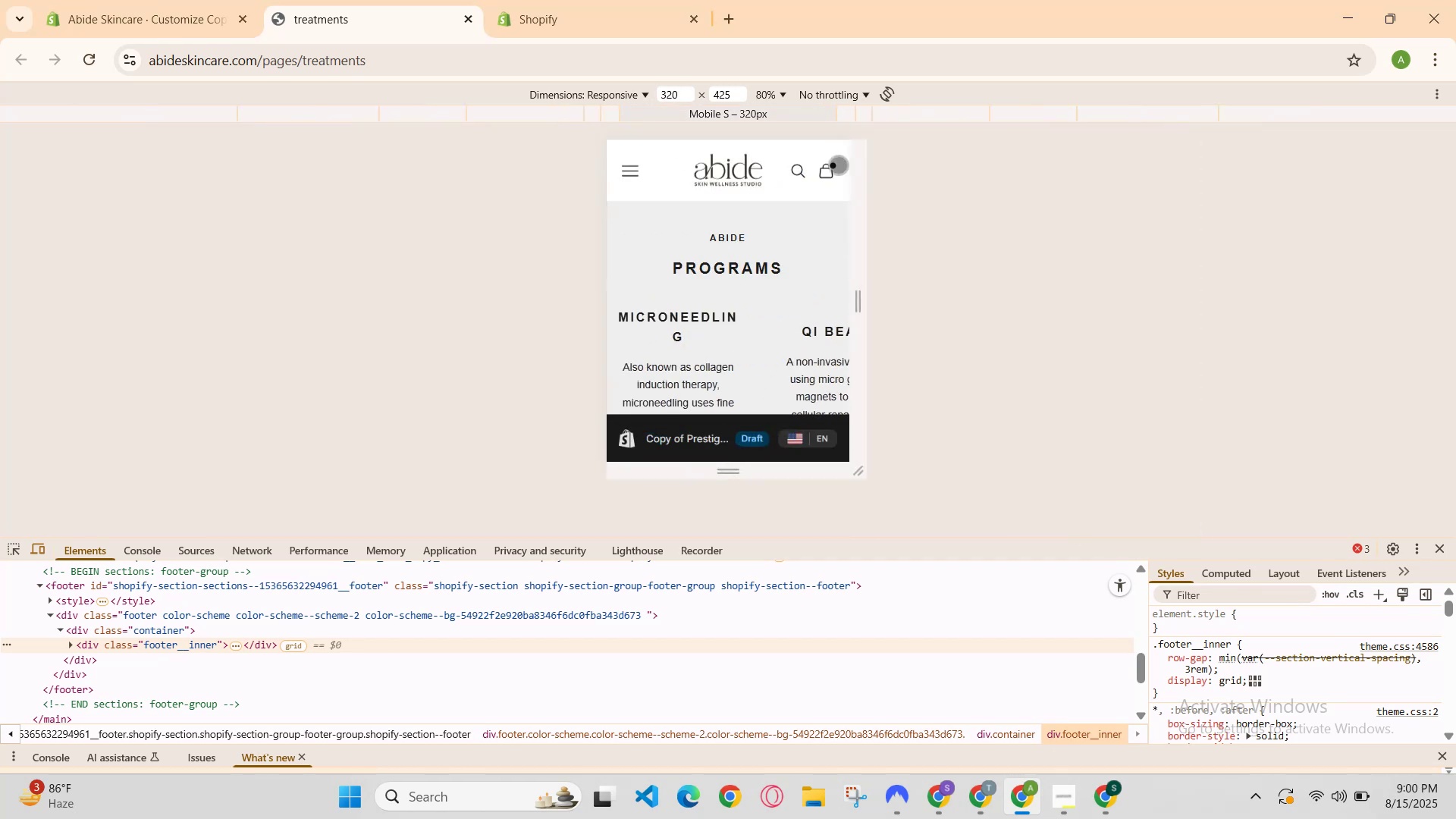 
scroll: coordinate [840, 302], scroll_direction: none, amount: 0.0
 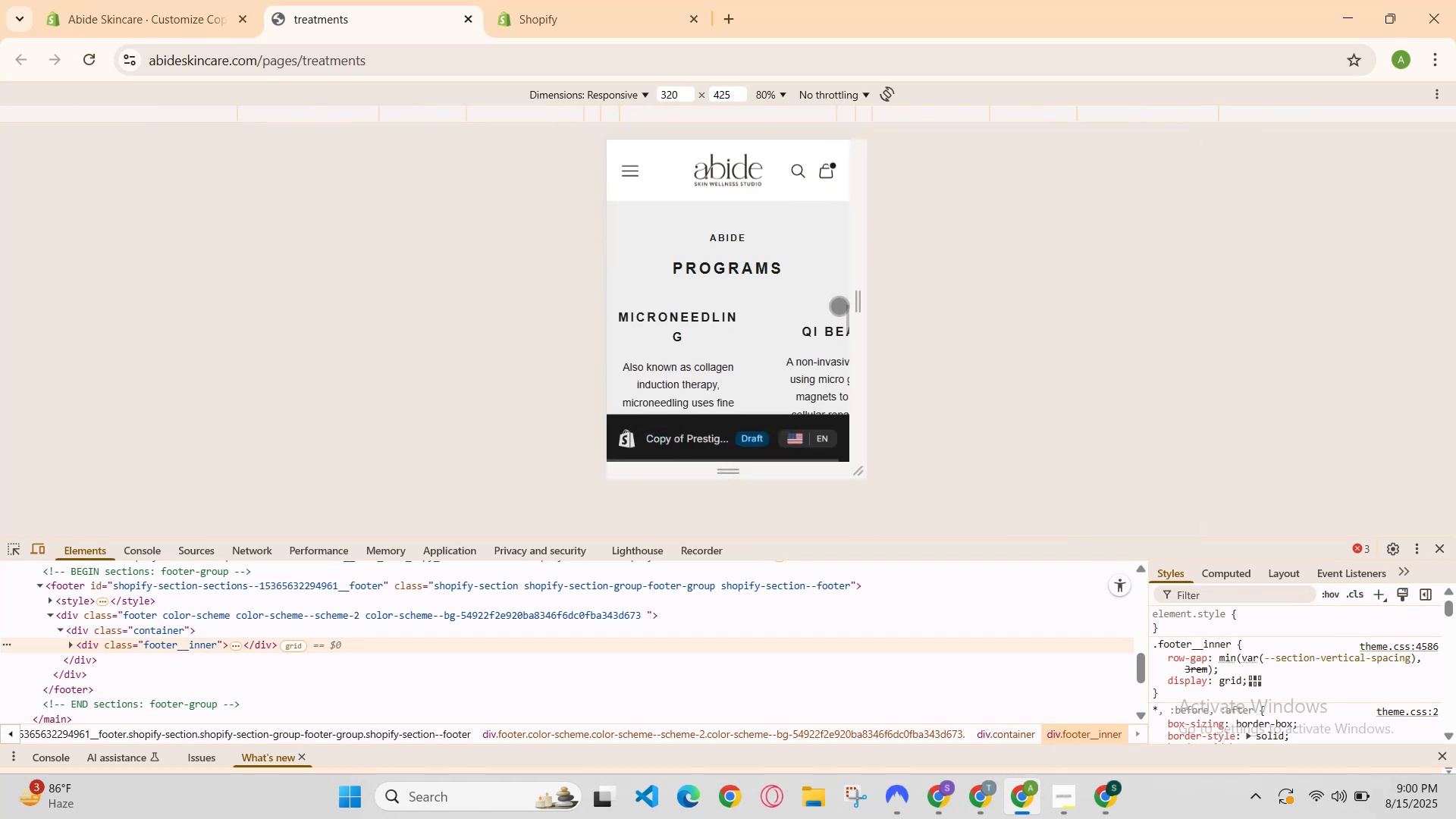 
scroll: coordinate [837, 307], scroll_direction: up, amount: 3.0
 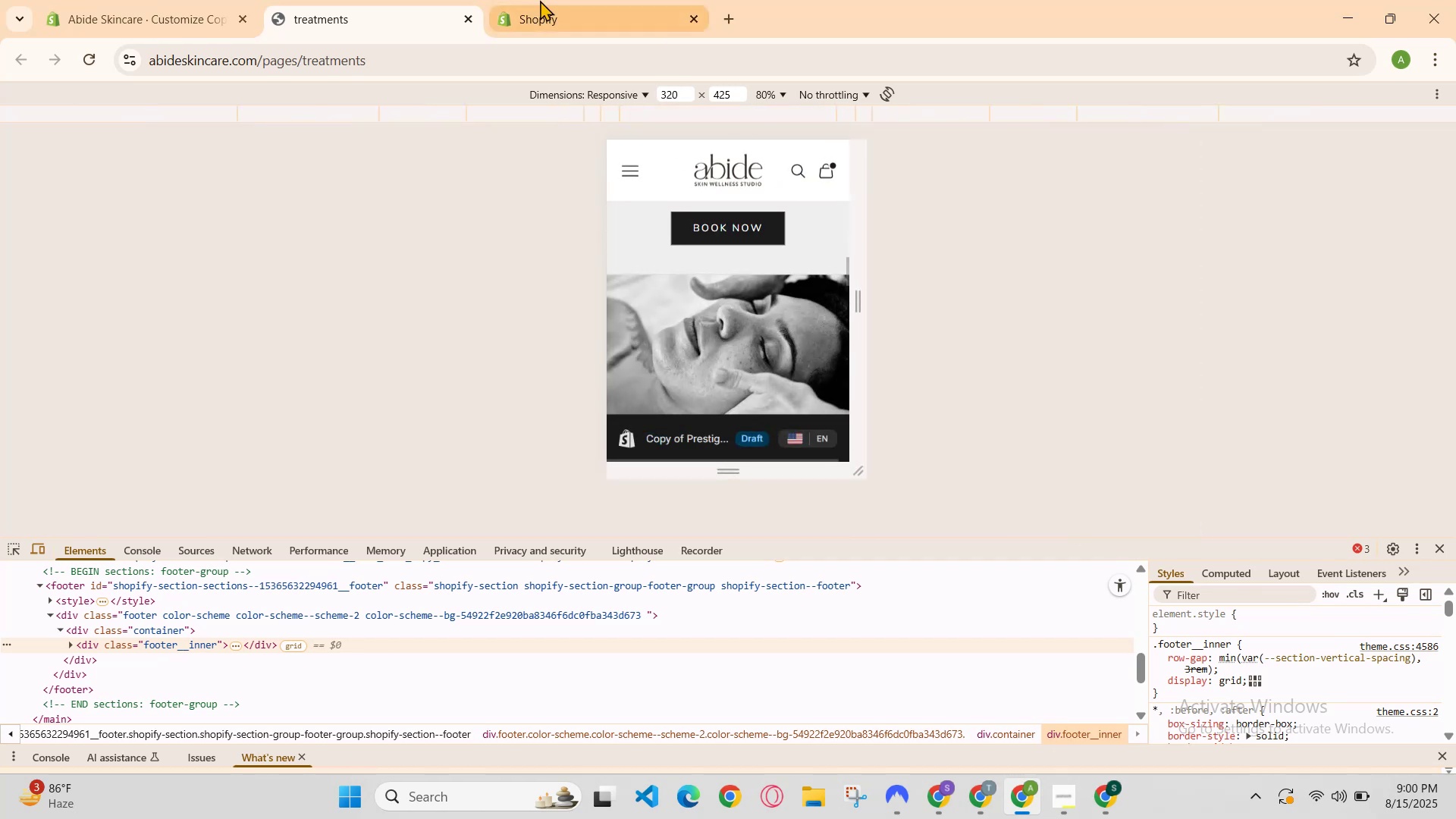 
left_click([538, 0])
 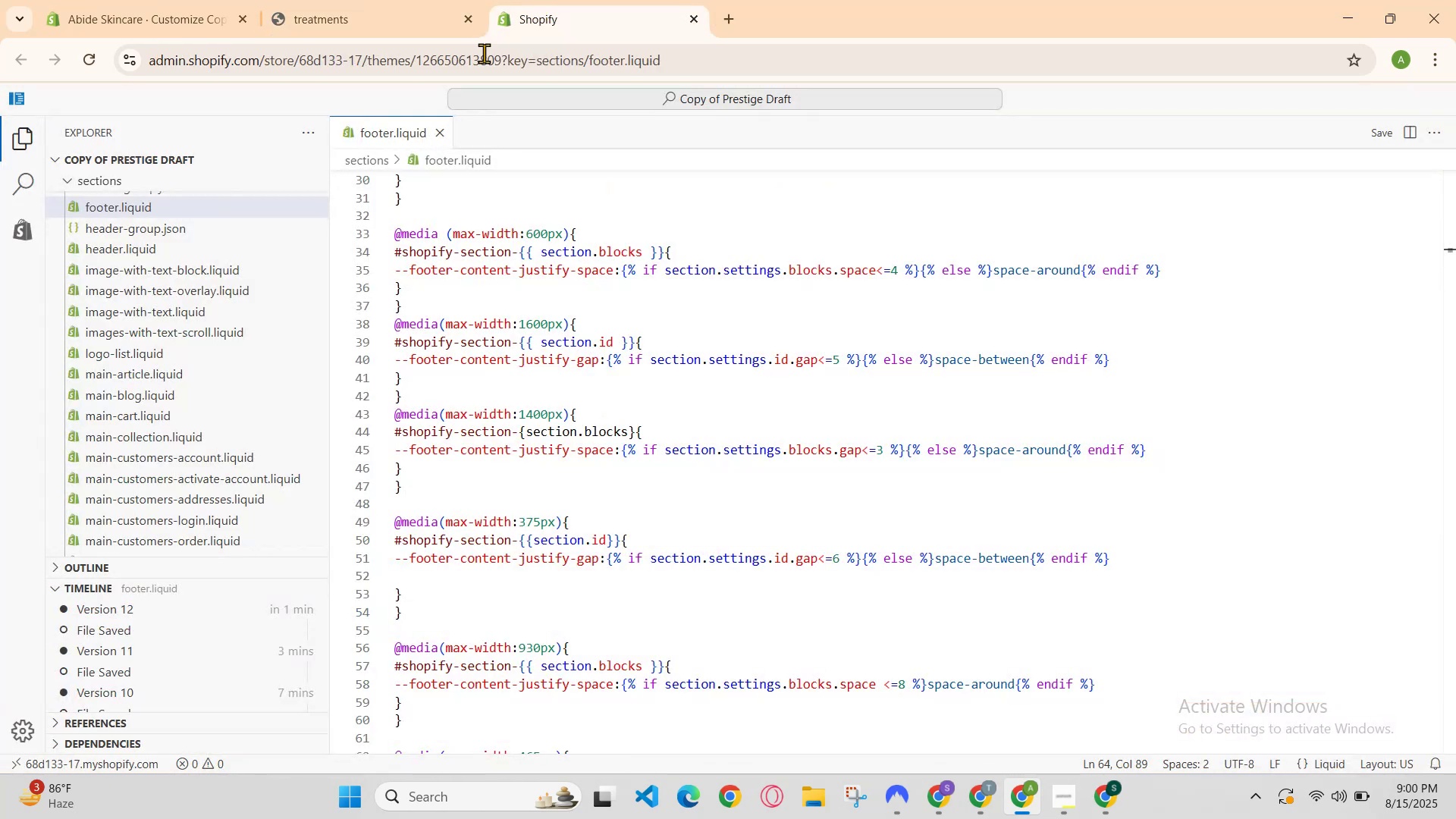 
scroll: coordinate [687, 526], scroll_direction: down, amount: 7.0
 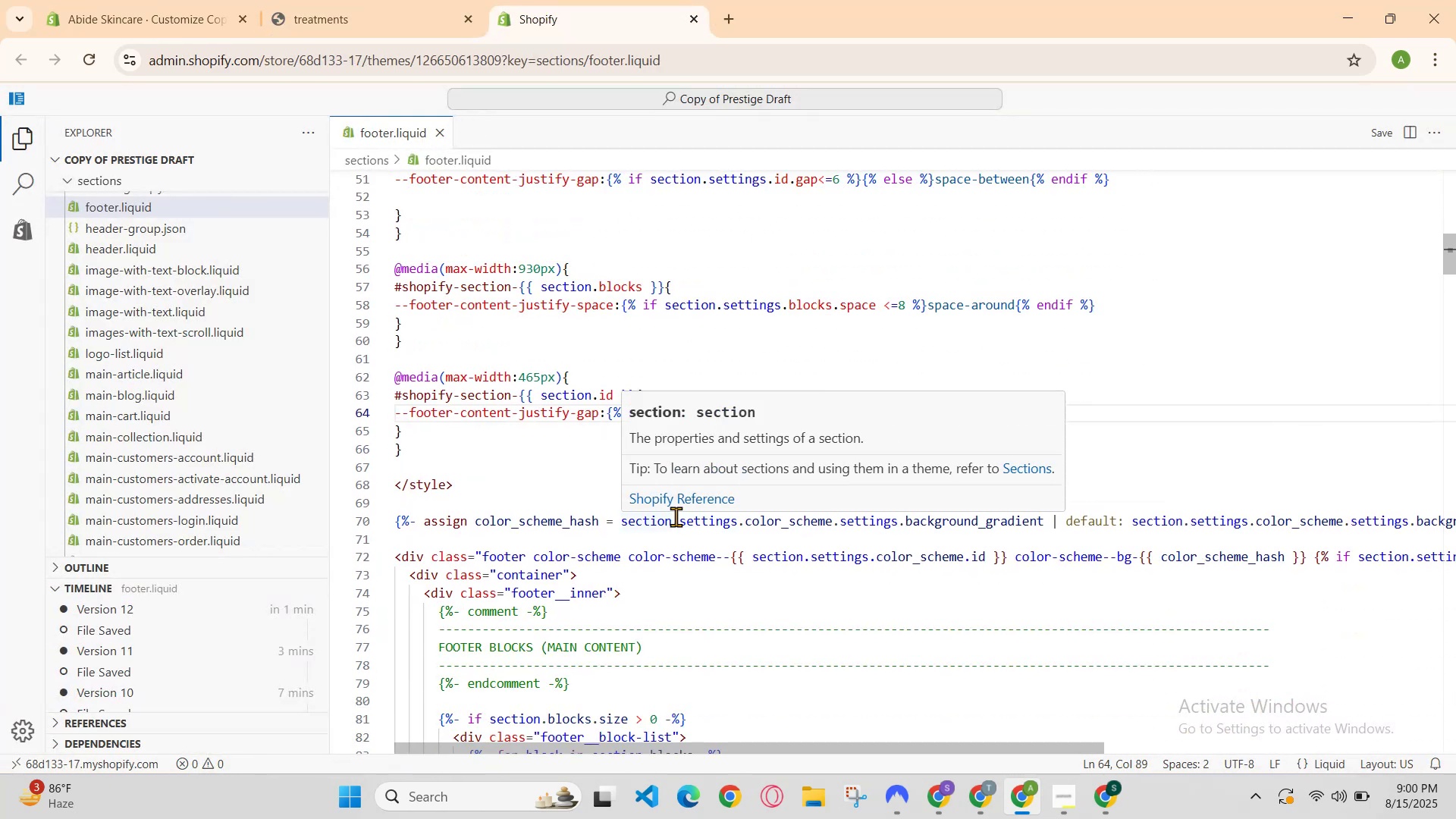 
scroll: coordinate [676, 516], scroll_direction: none, amount: 0.0
 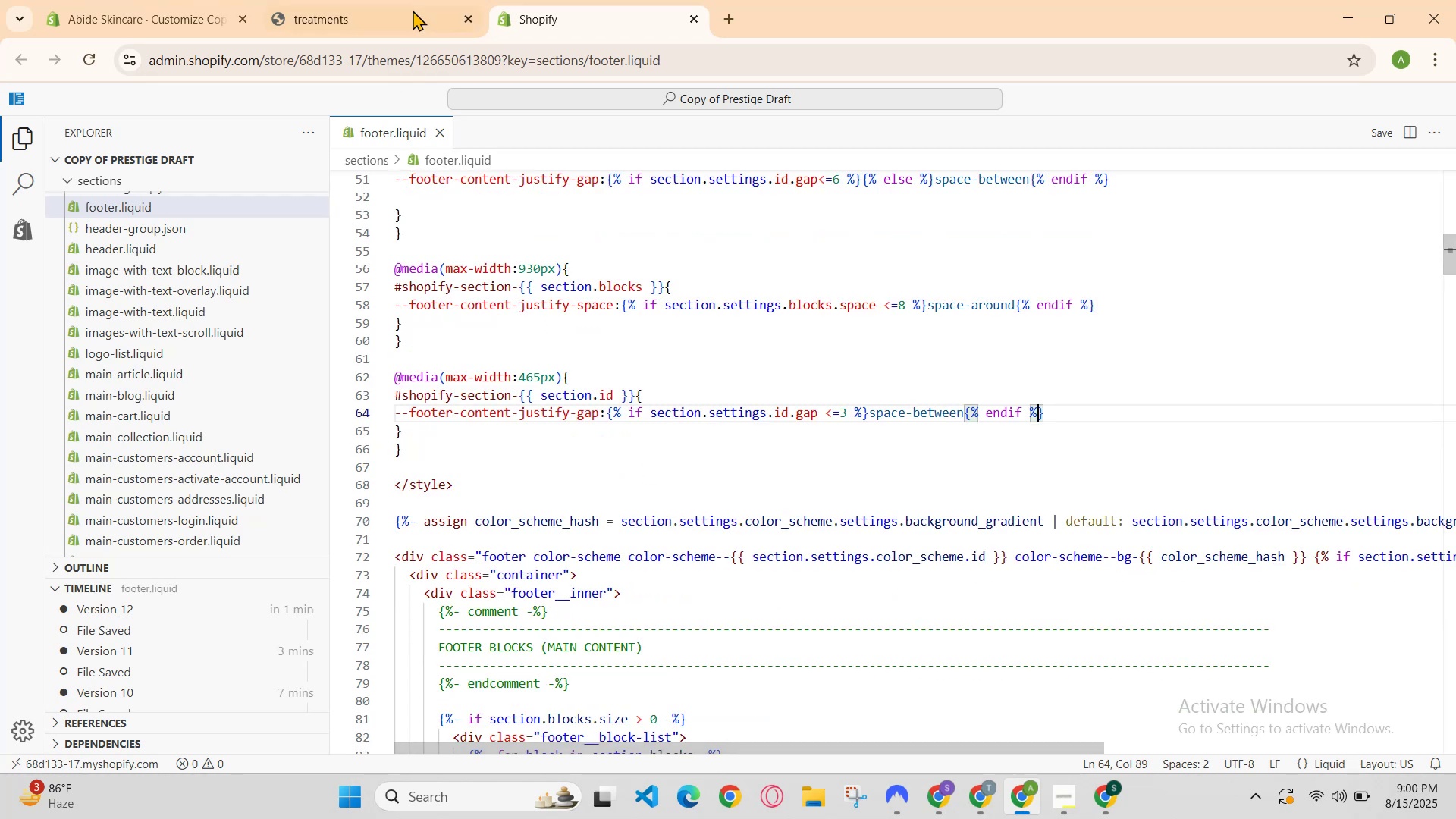 
left_click([409, 0])
 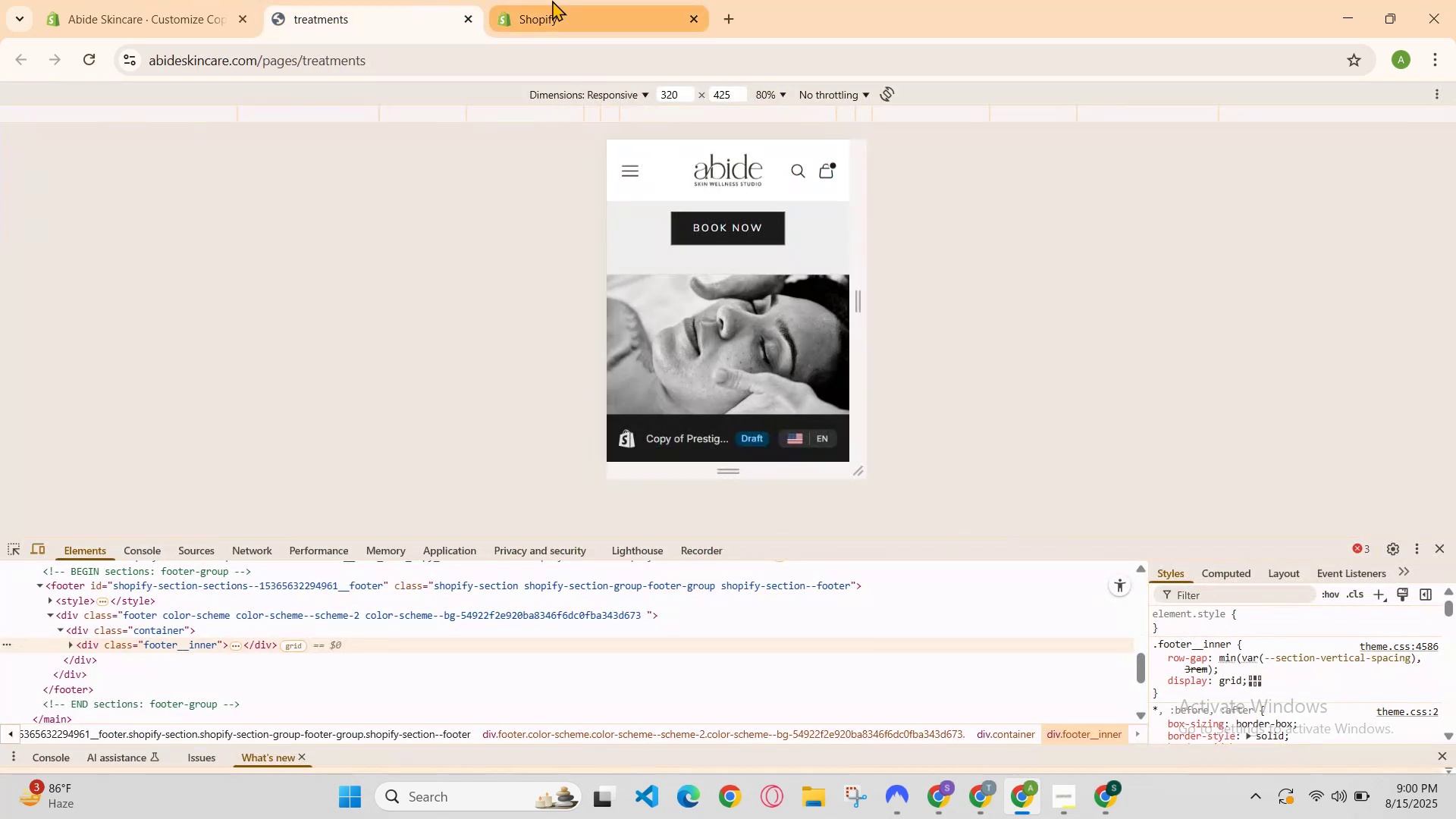 
left_click([552, 0])
 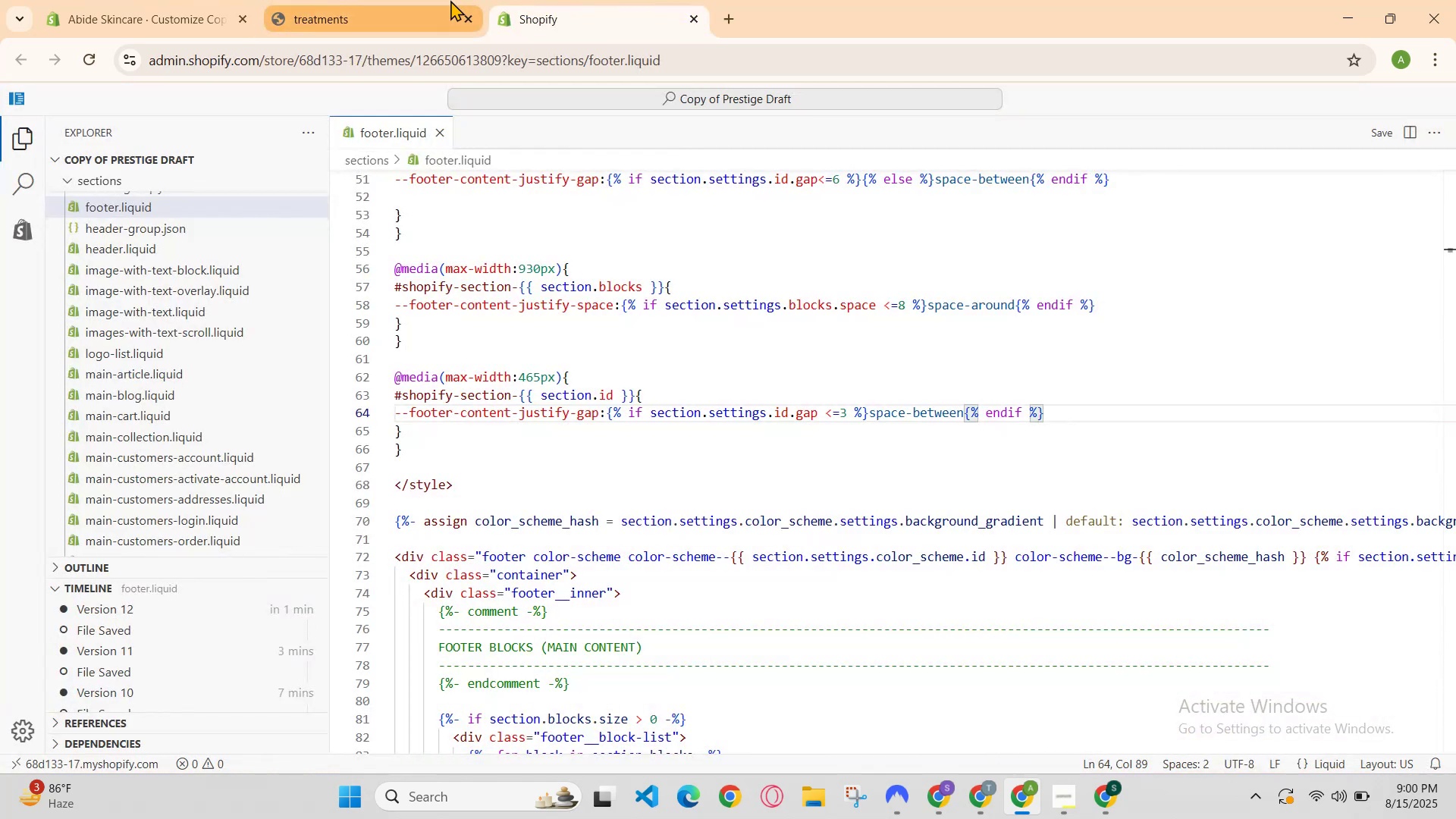 
left_click([450, 0])
 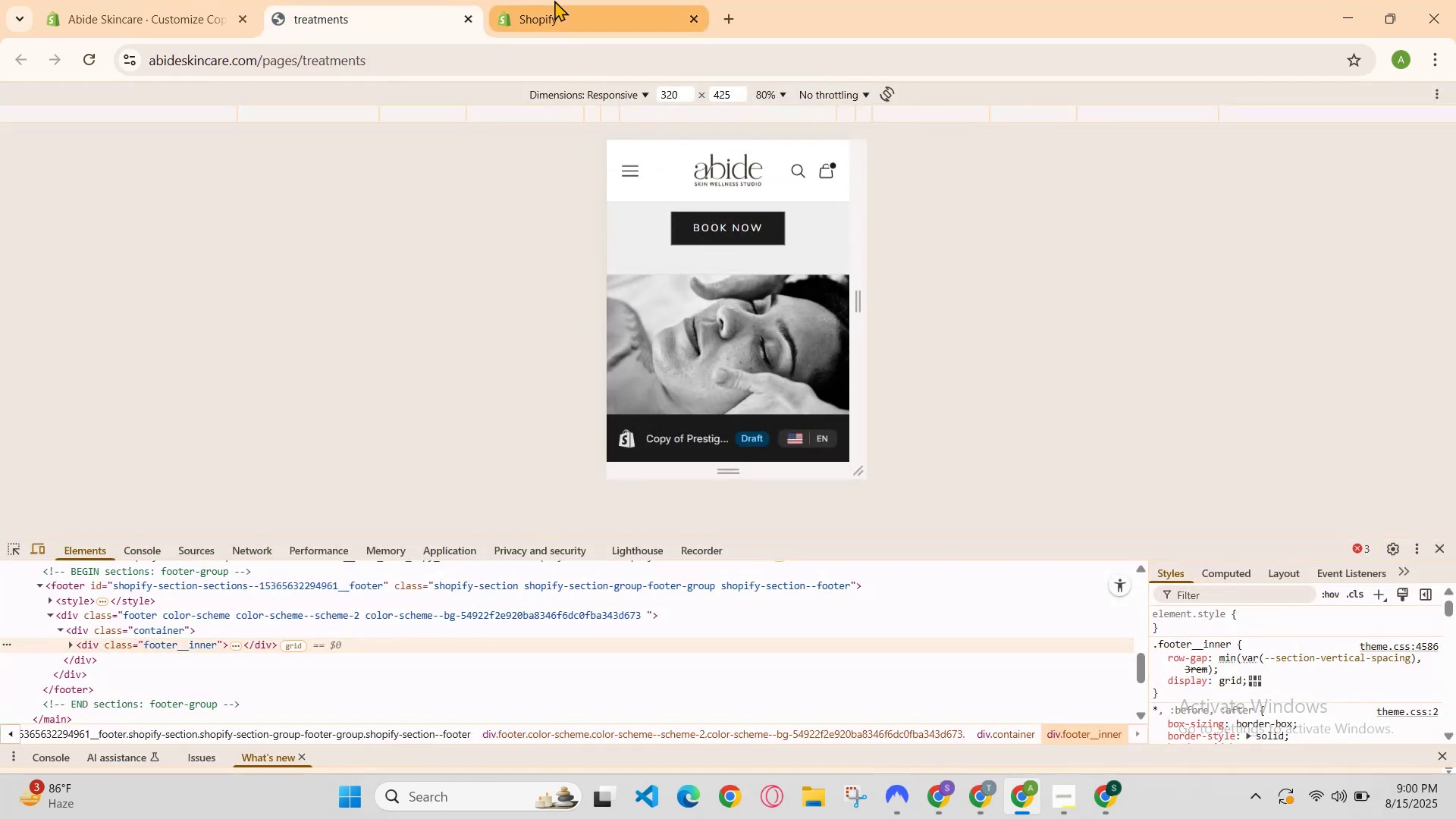 
left_click([554, 0])
 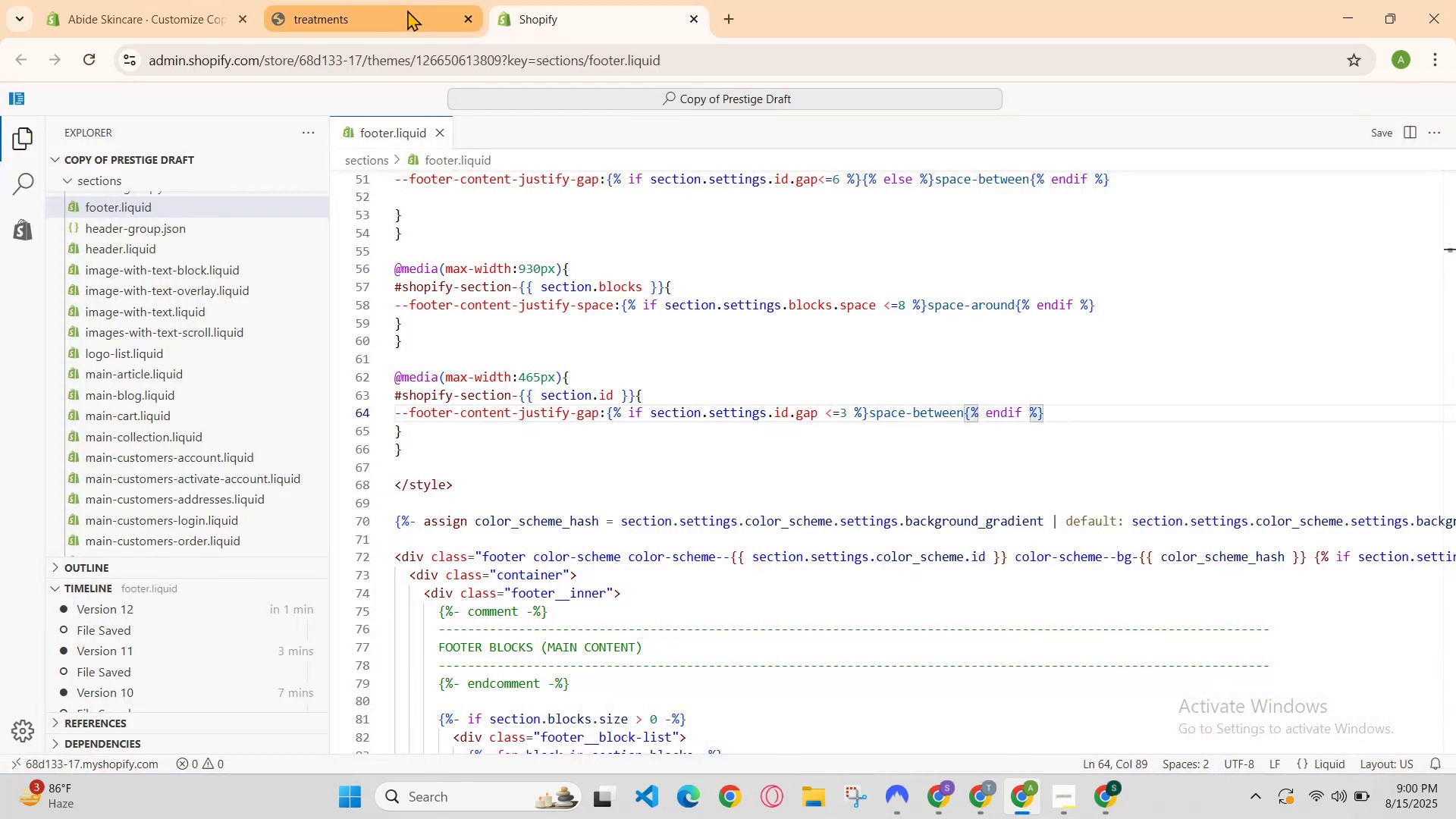 
left_click([406, 8])
 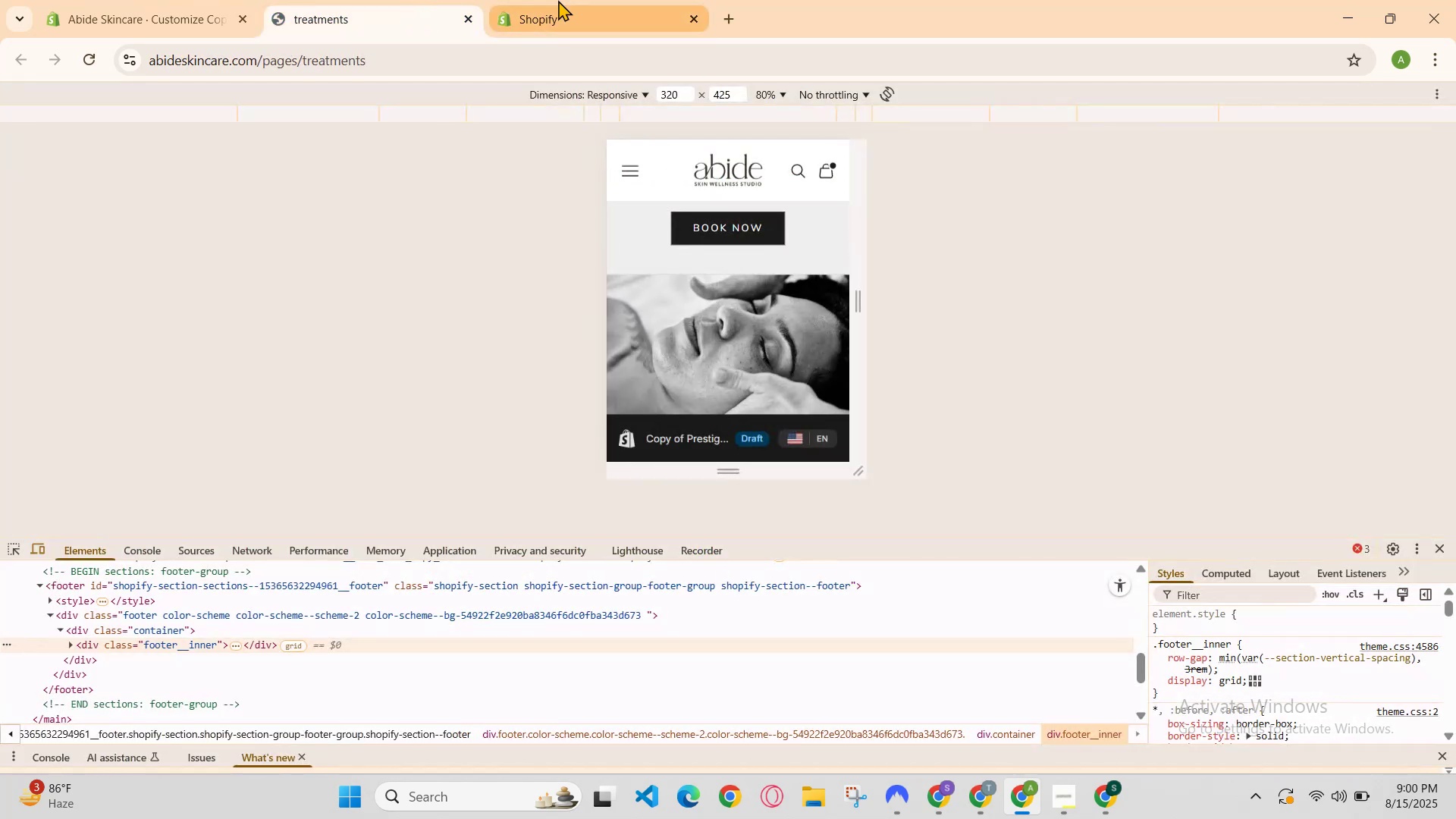 
left_click([560, 0])
 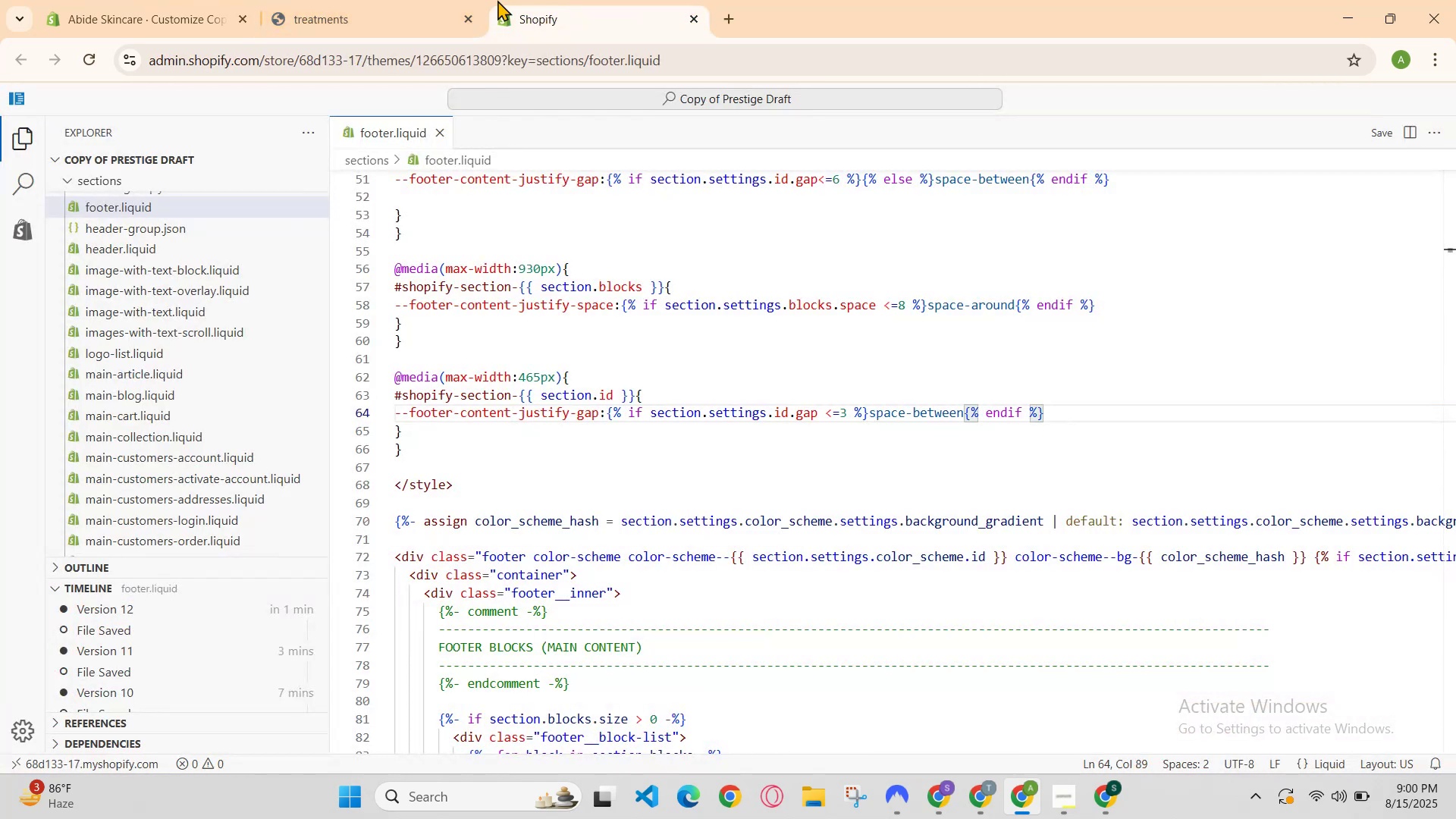 
left_click([547, 0])
 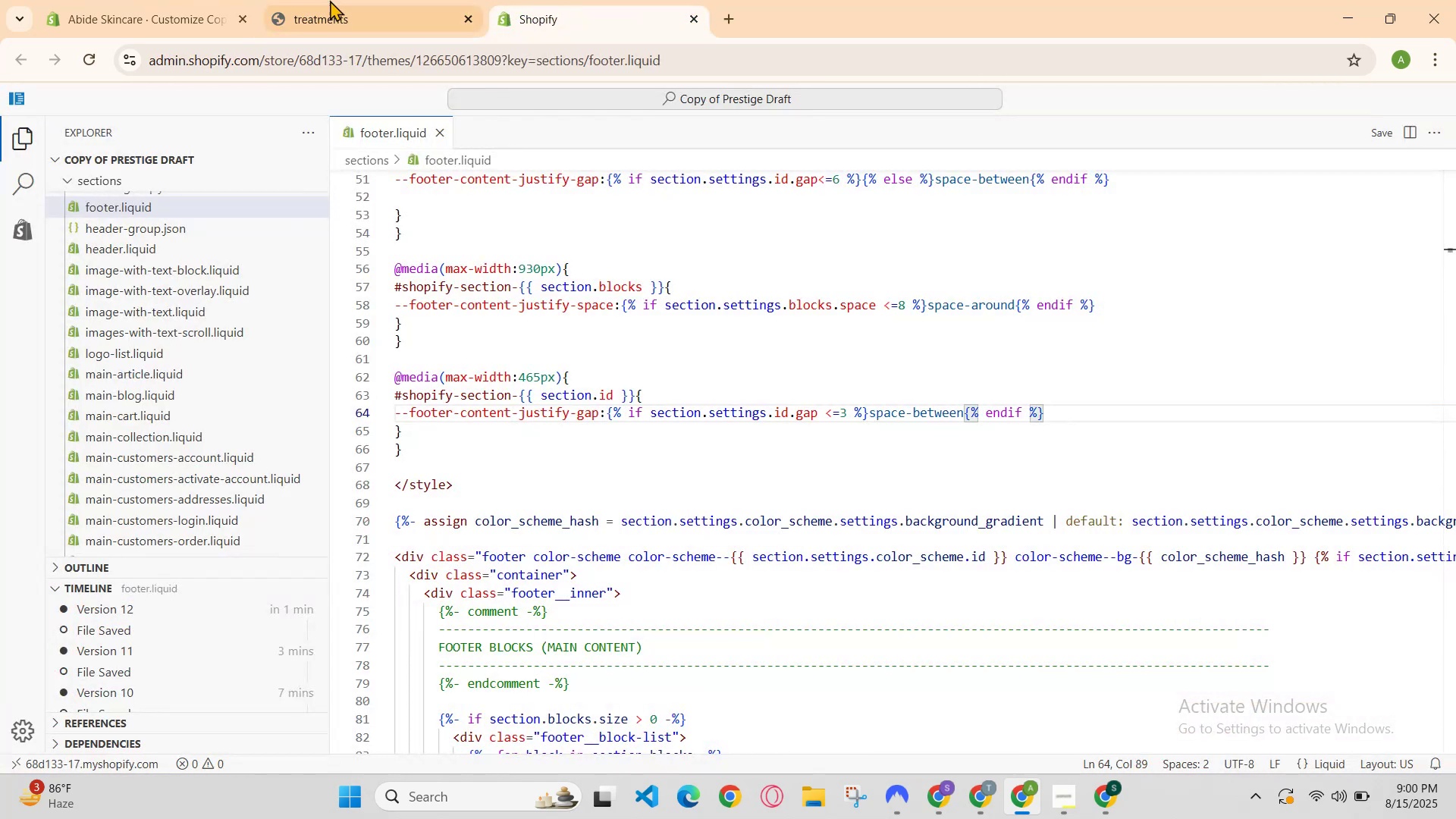 
left_click([326, 0])
 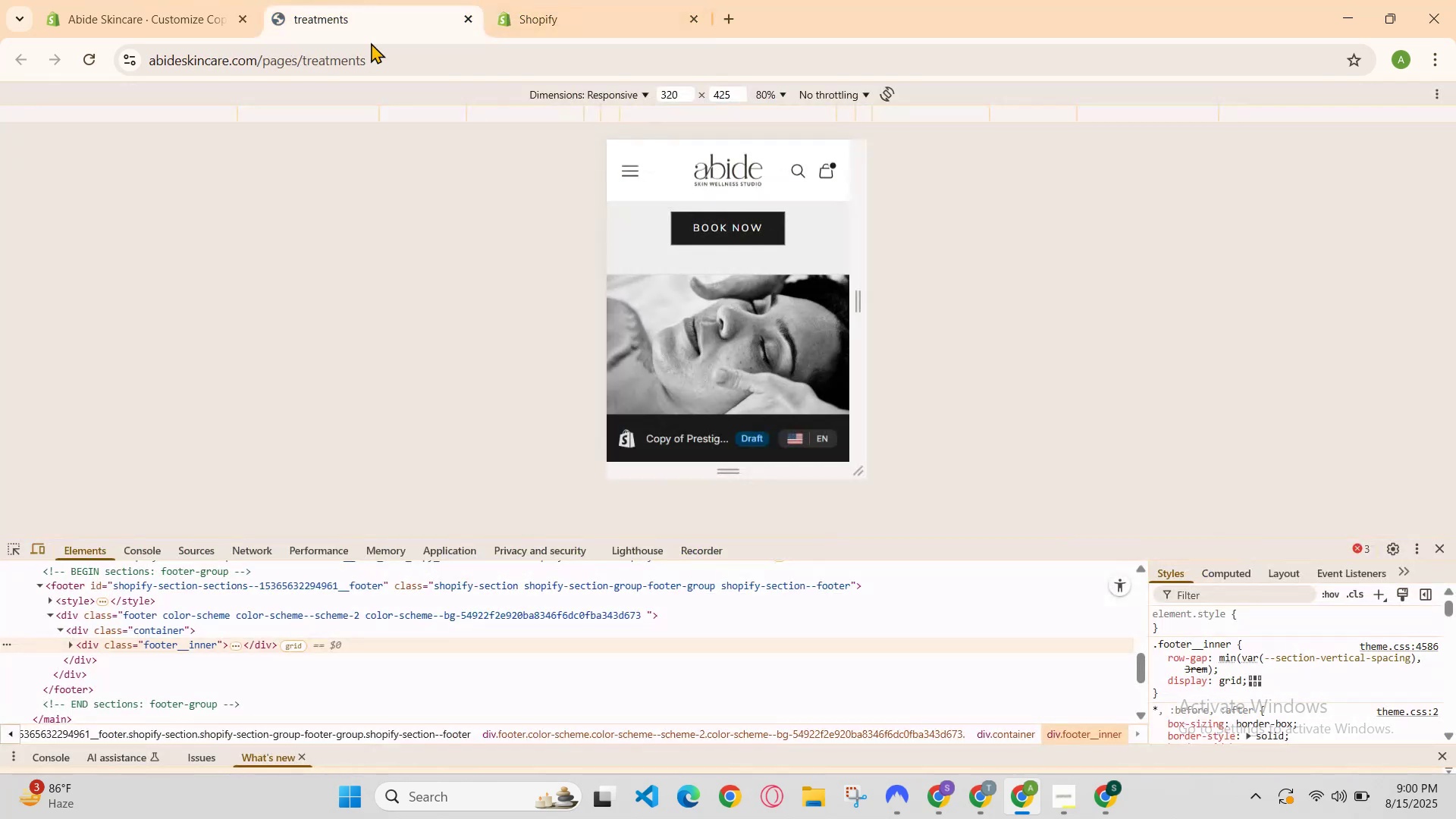 
scroll: coordinate [819, 315], scroll_direction: down, amount: 1.0
 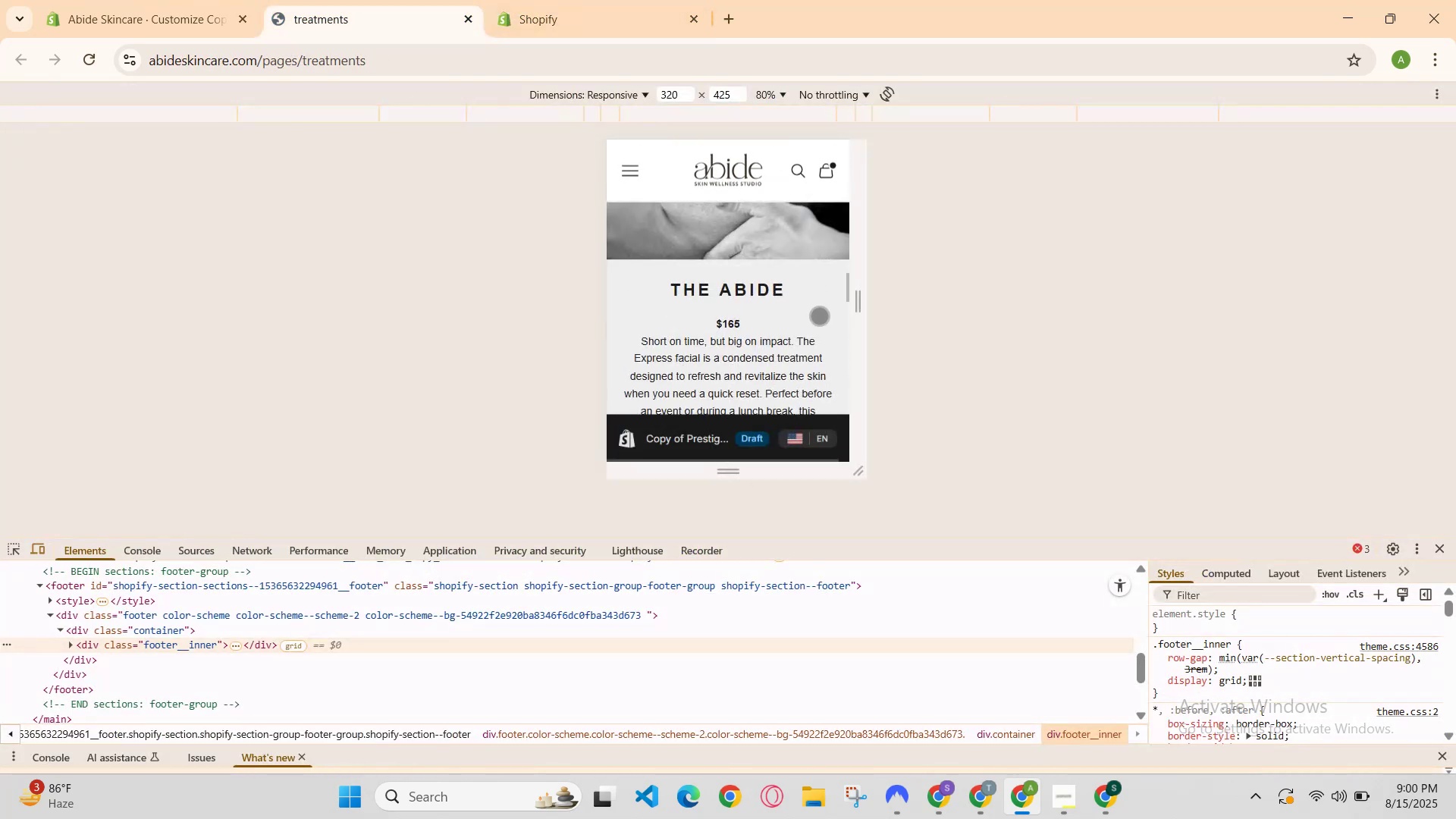 
scroll: coordinate [819, 315], scroll_direction: up, amount: 3.0
 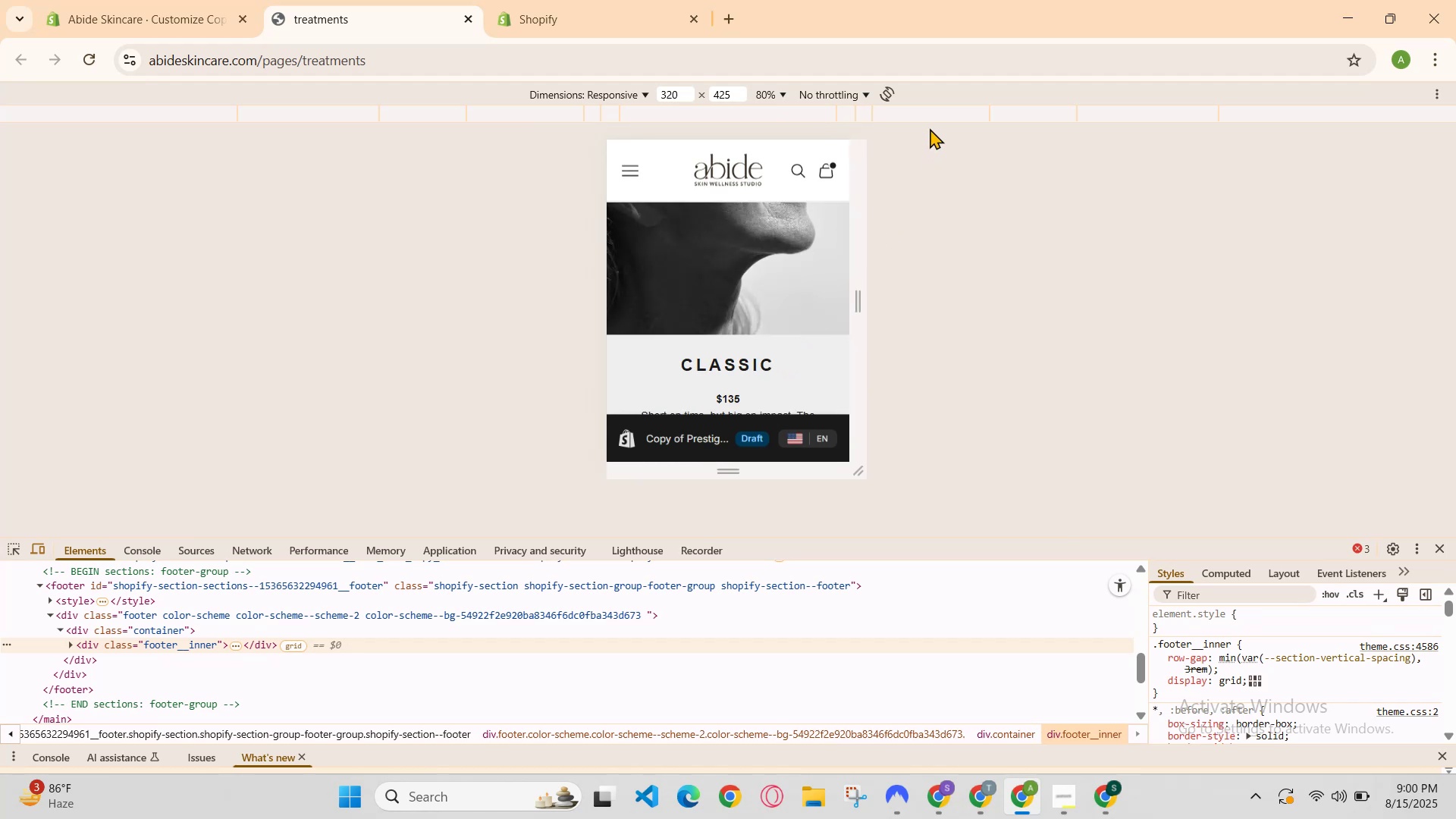 
left_click([943, 106])
 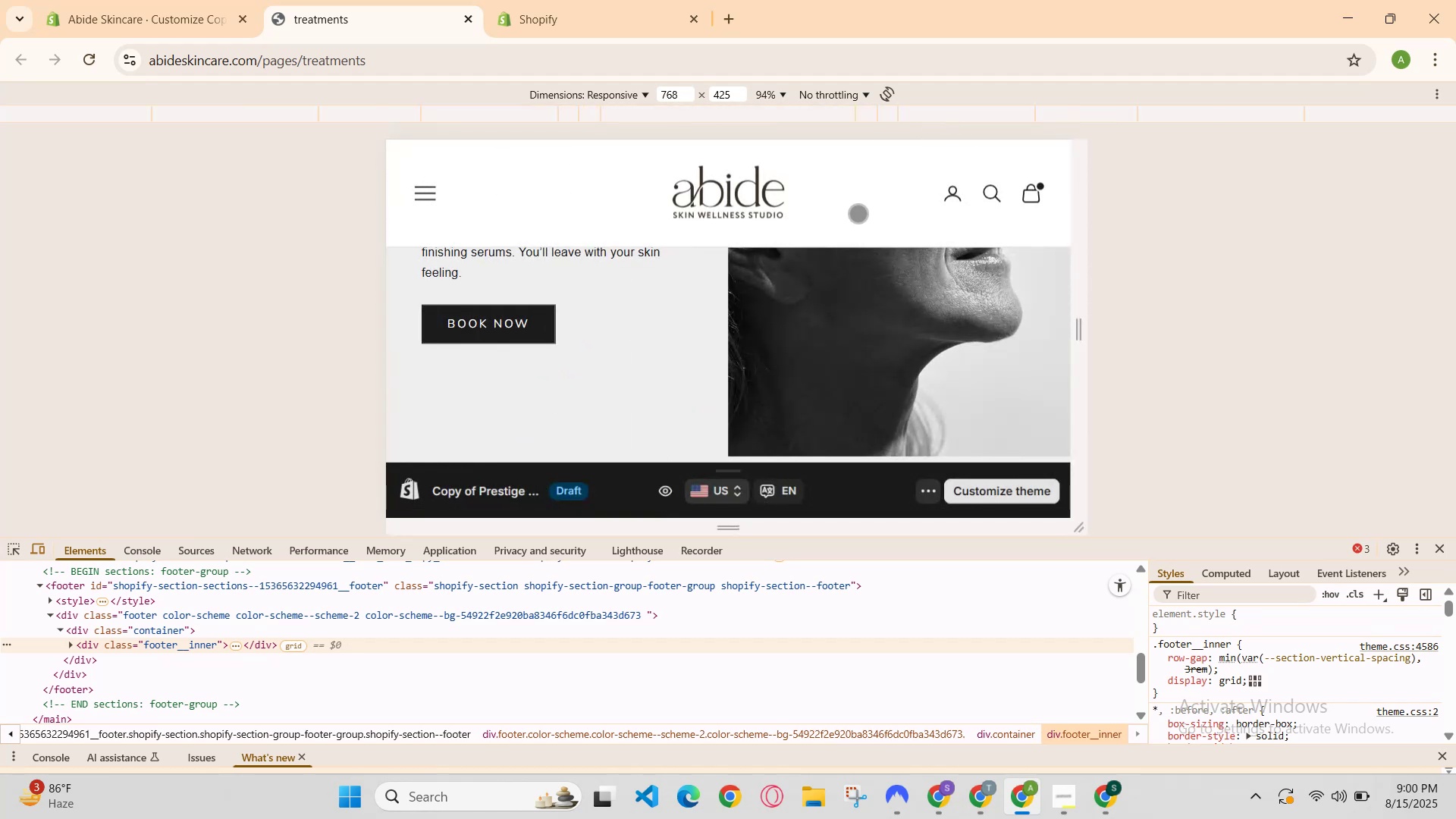 
left_click([696, 0])
 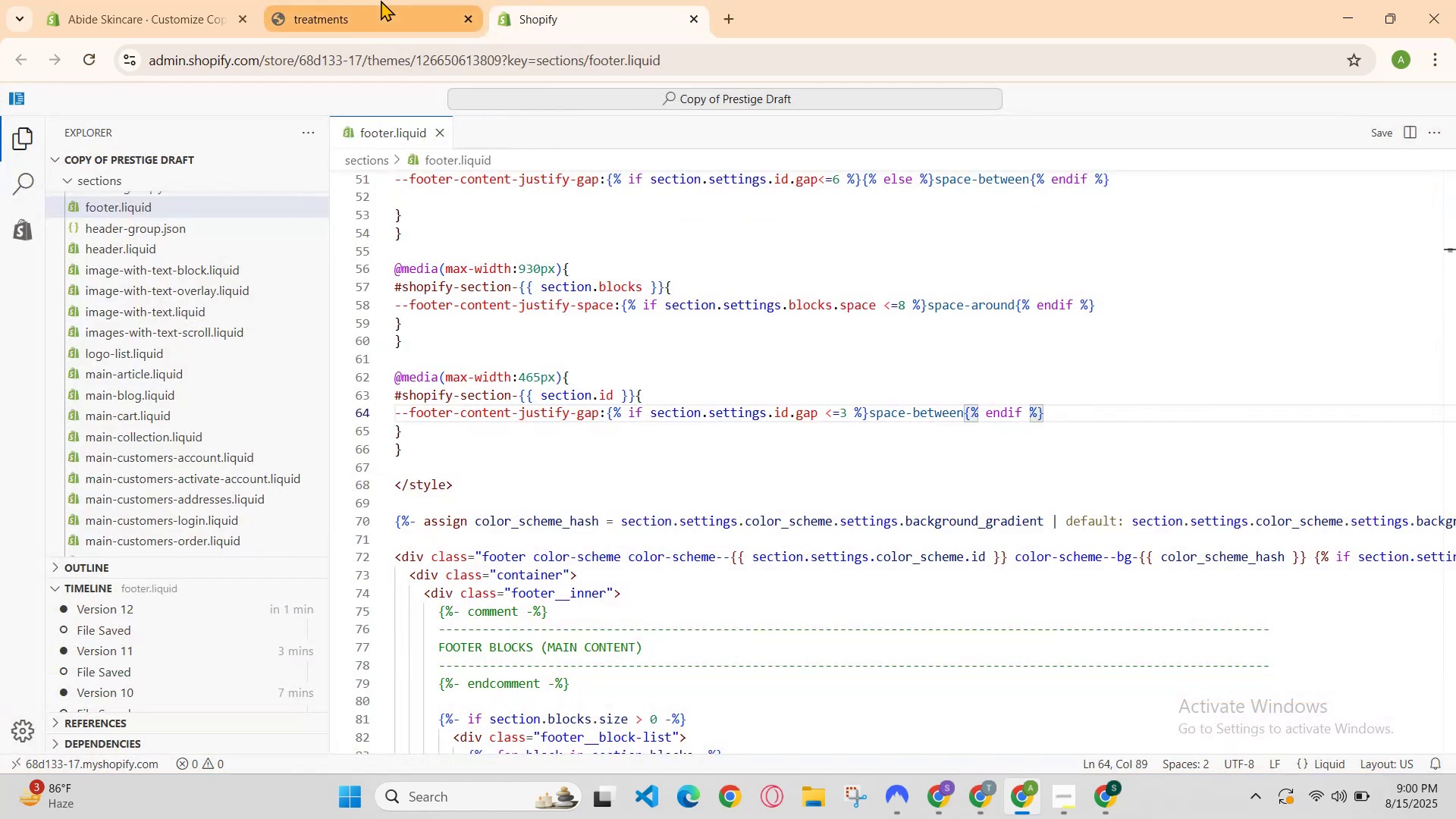 
scroll: coordinate [566, 356], scroll_direction: up, amount: 27.0
 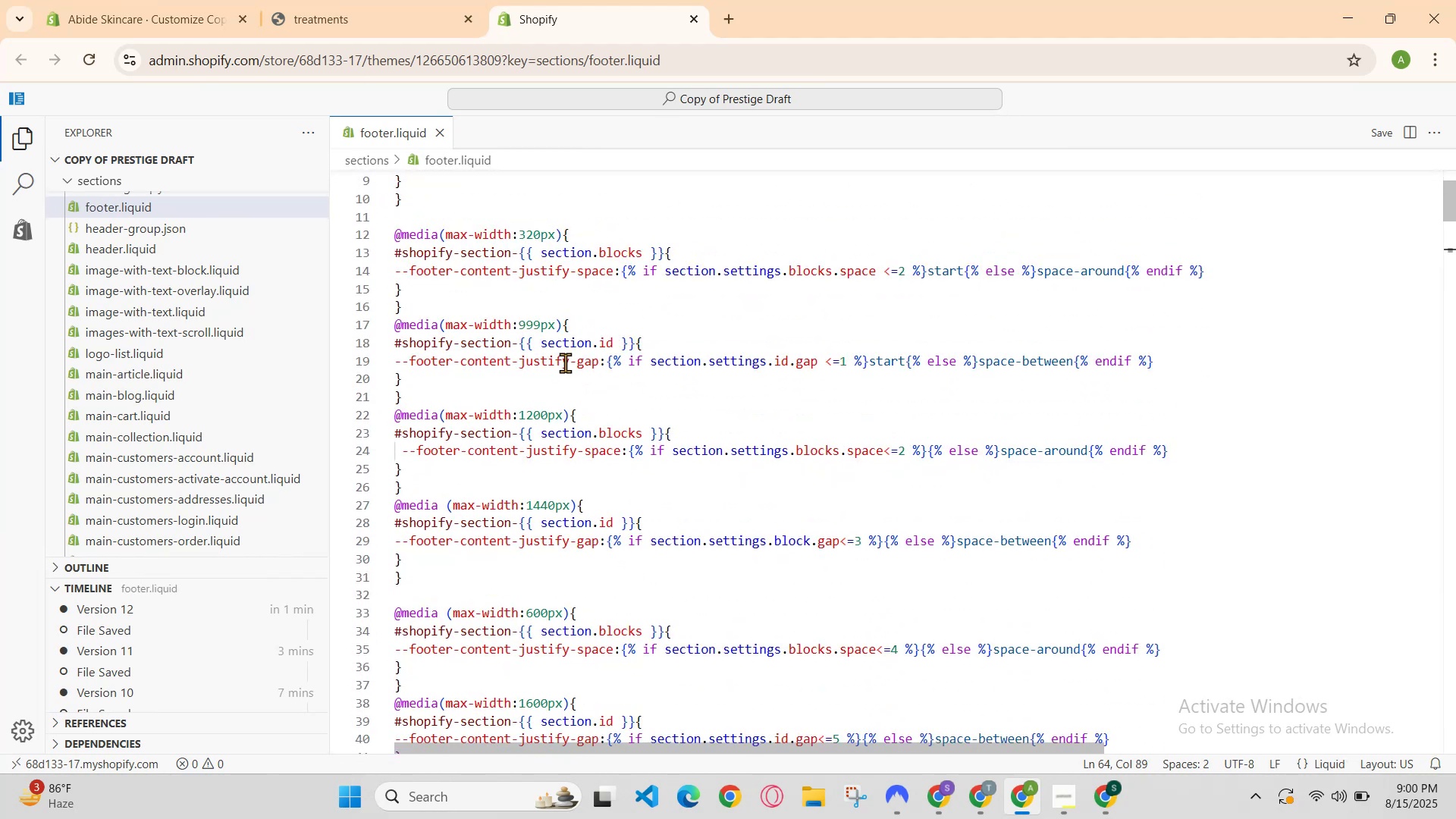 
scroll: coordinate [559, 378], scroll_direction: down, amount: 2.0
 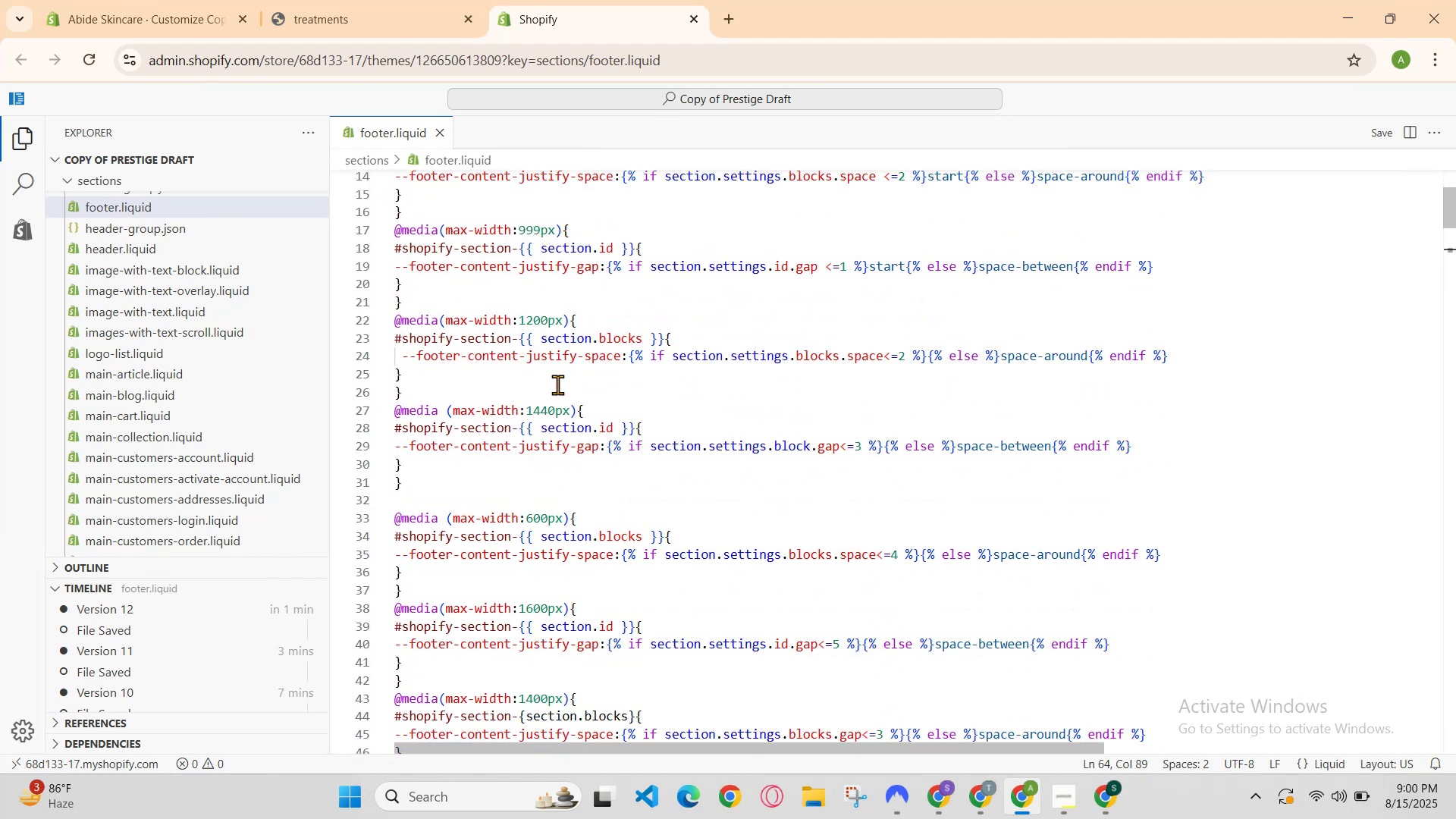 
scroll: coordinate [557, 384], scroll_direction: up, amount: 2.0
 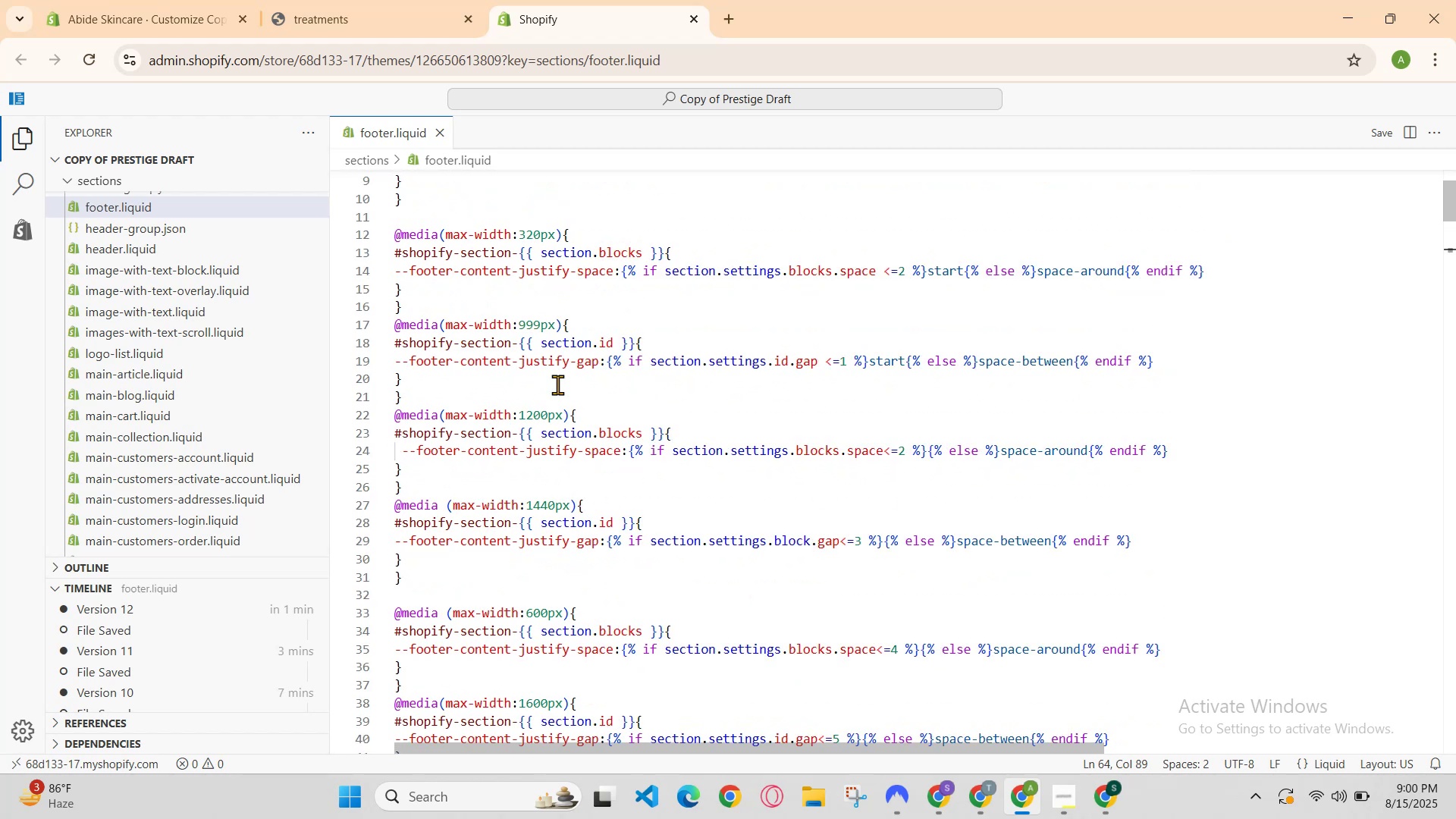 
scroll: coordinate [557, 384], scroll_direction: down, amount: 2.0
 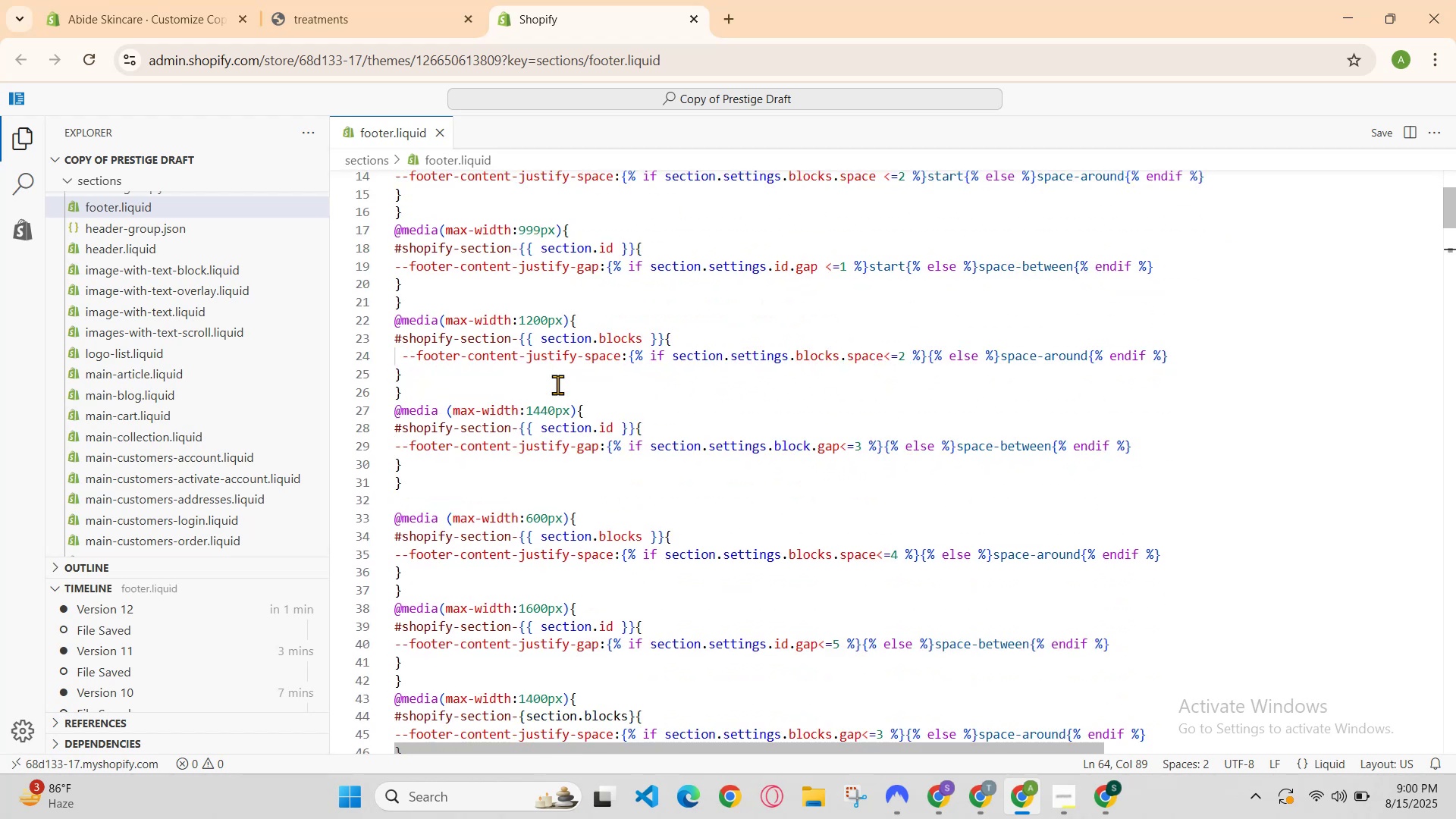 
scroll: coordinate [557, 384], scroll_direction: up, amount: 3.0
 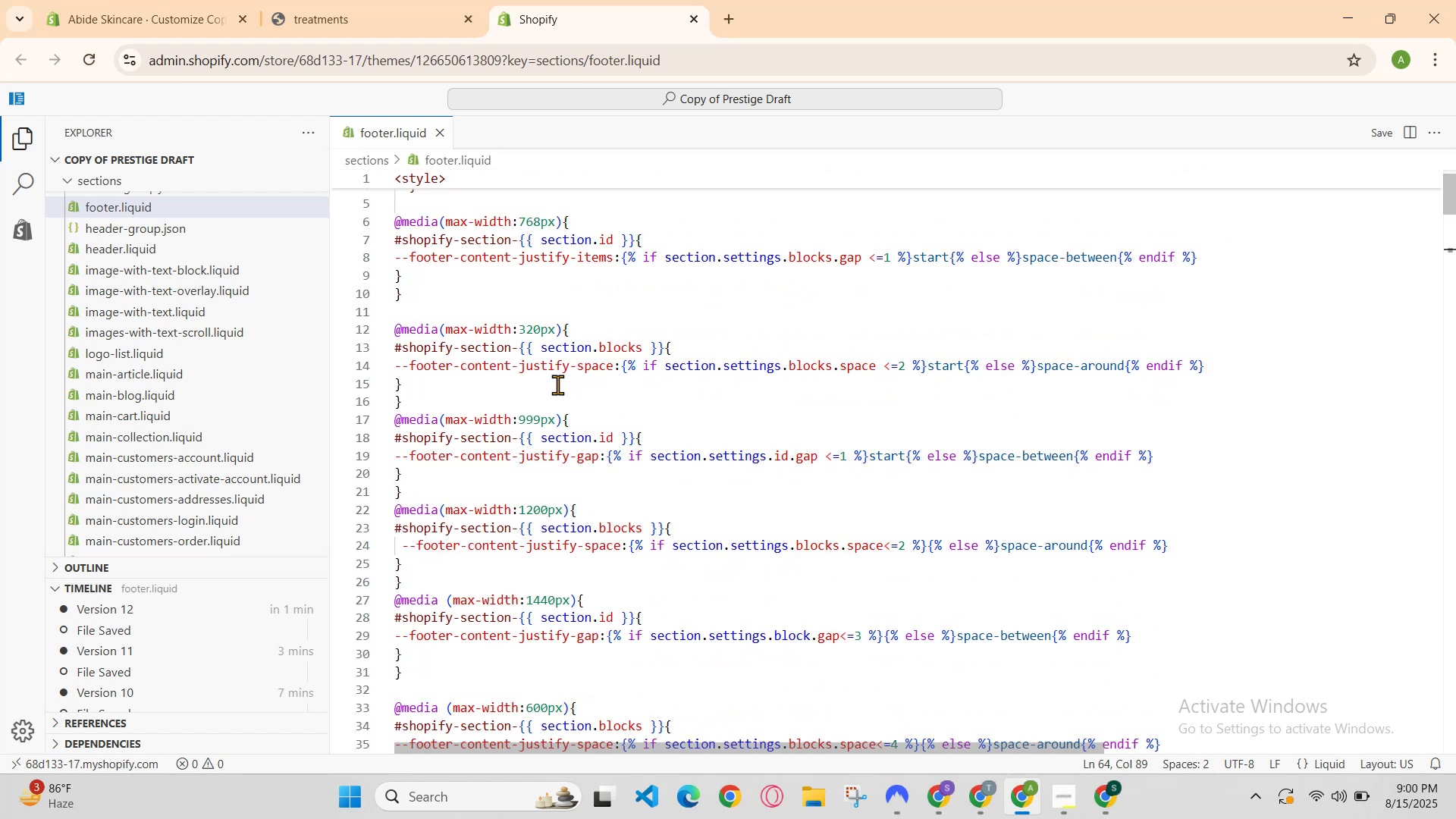 
scroll: coordinate [557, 384], scroll_direction: down, amount: 6.0
 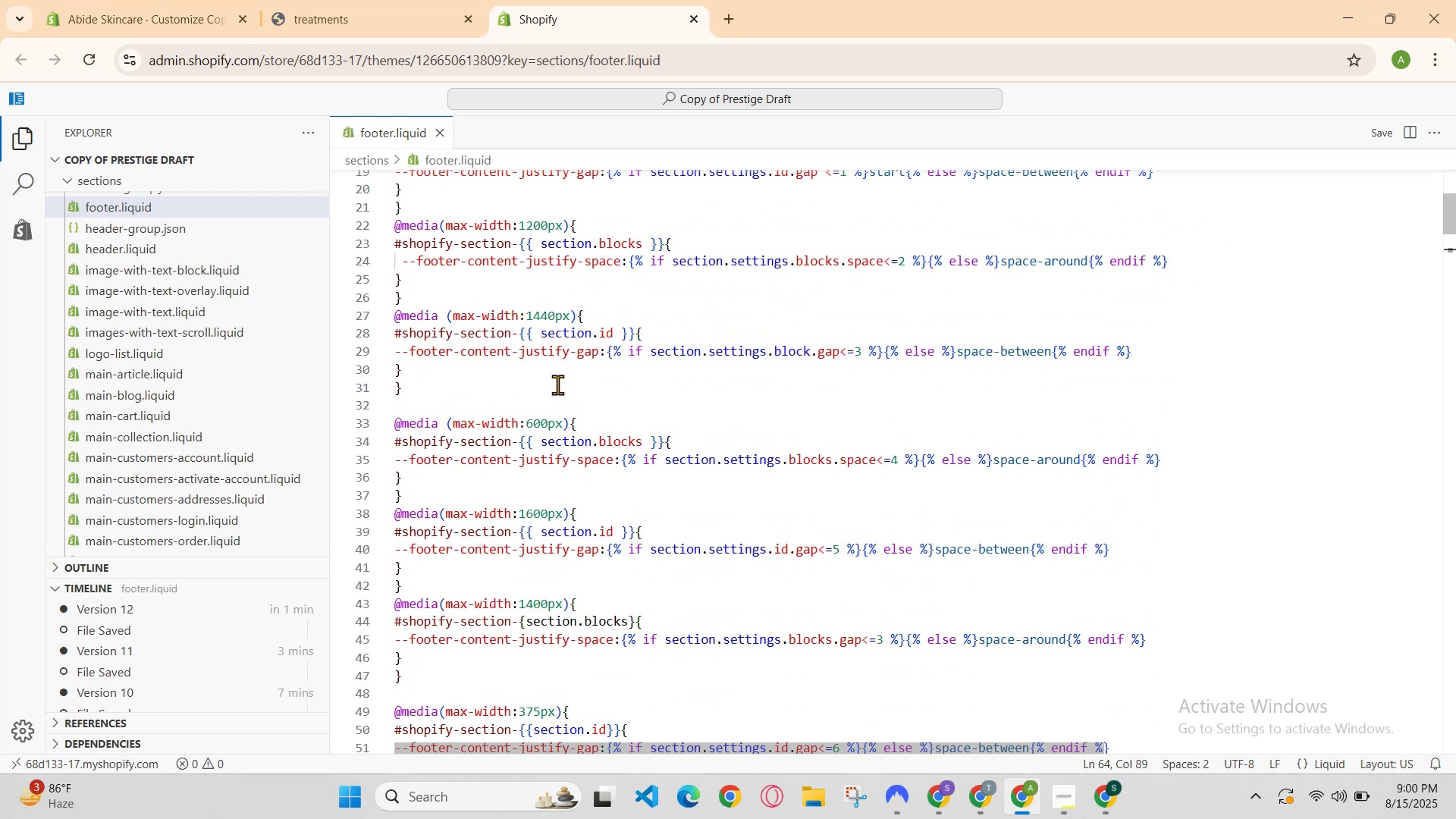 
scroll: coordinate [557, 384], scroll_direction: up, amount: 3.0
 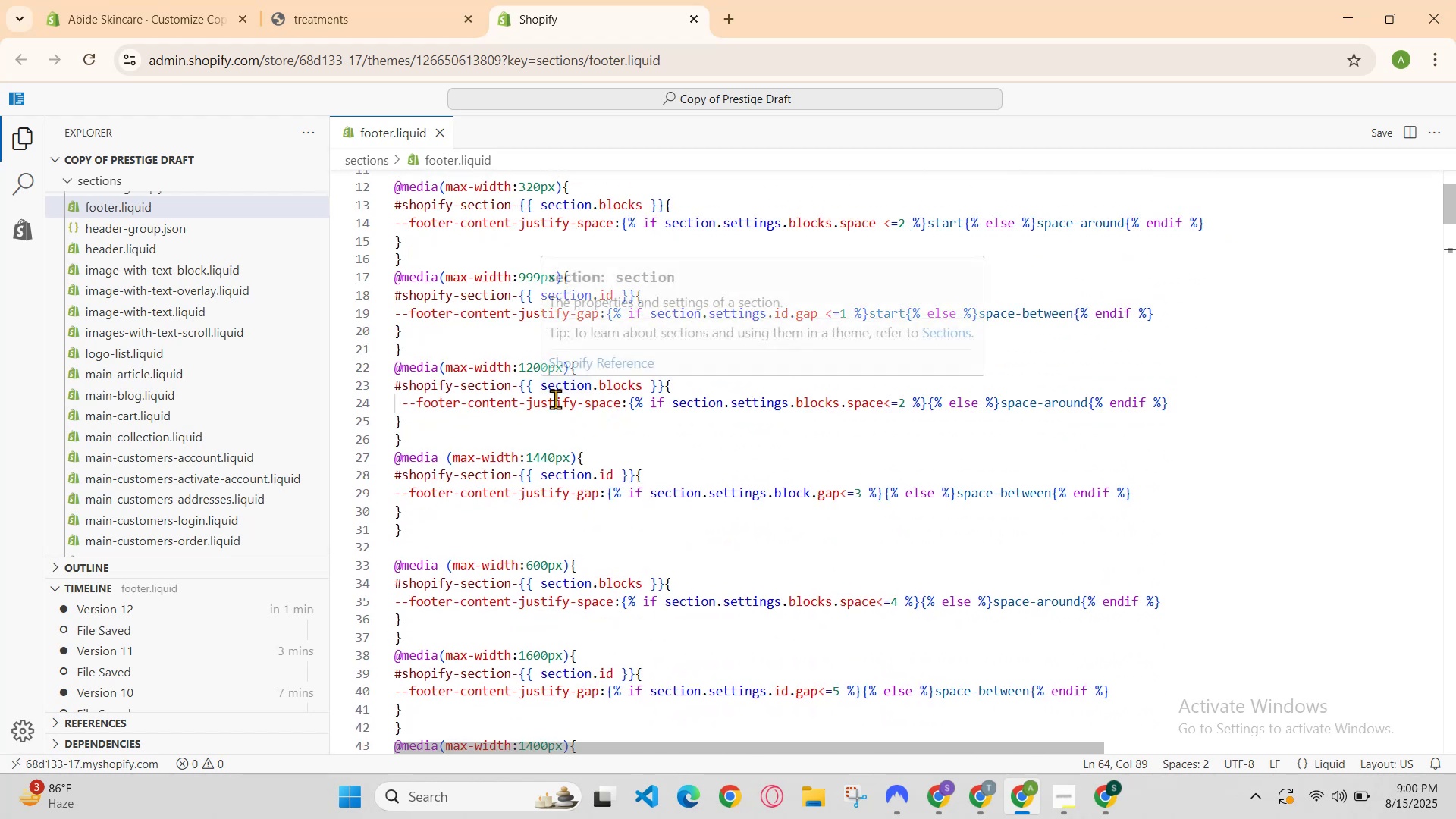 
scroll: coordinate [553, 410], scroll_direction: down, amount: 2.0
 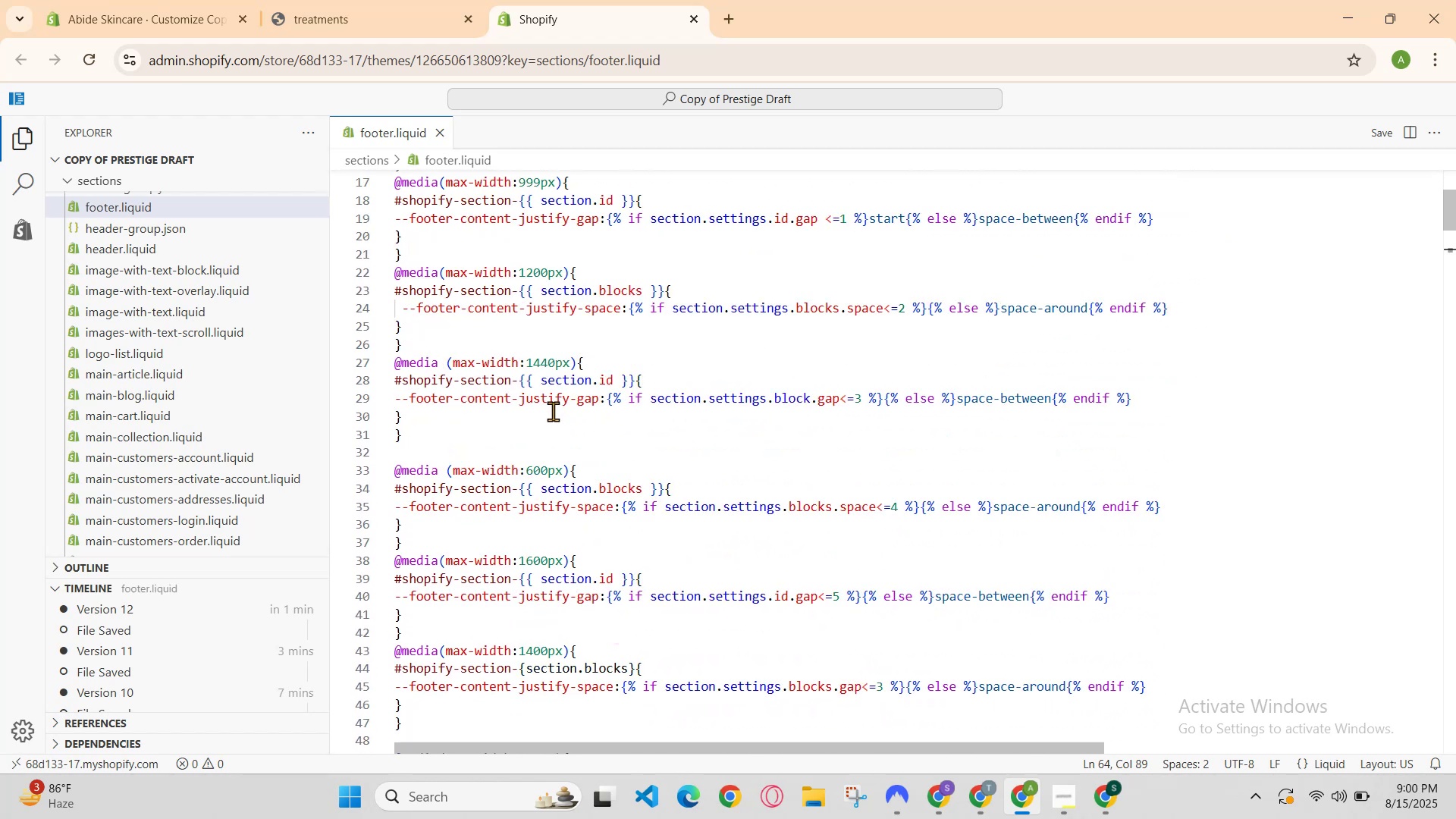 
scroll: coordinate [553, 412], scroll_direction: up, amount: 5.0
 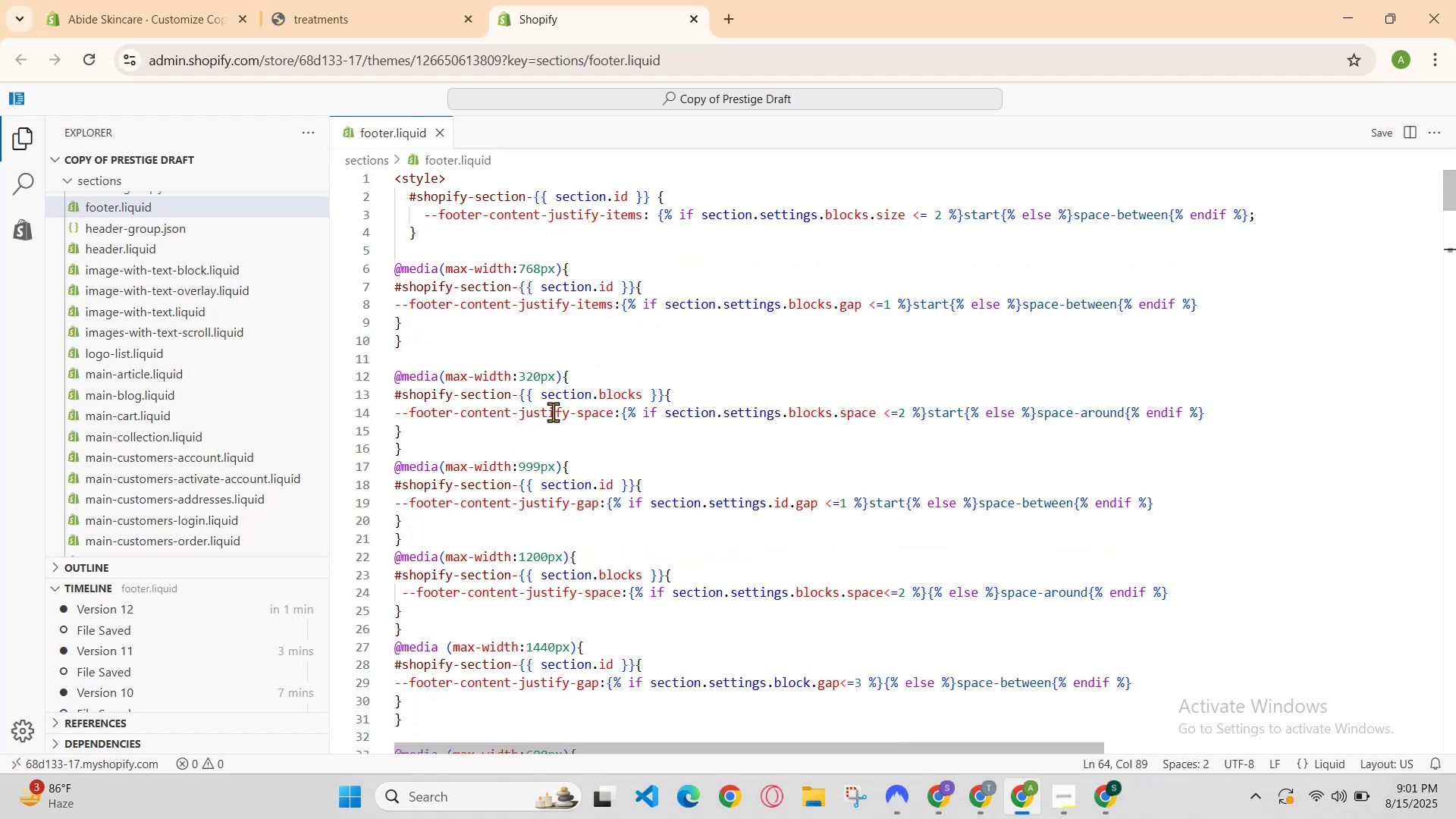 
scroll: coordinate [555, 416], scroll_direction: down, amount: 4.0
 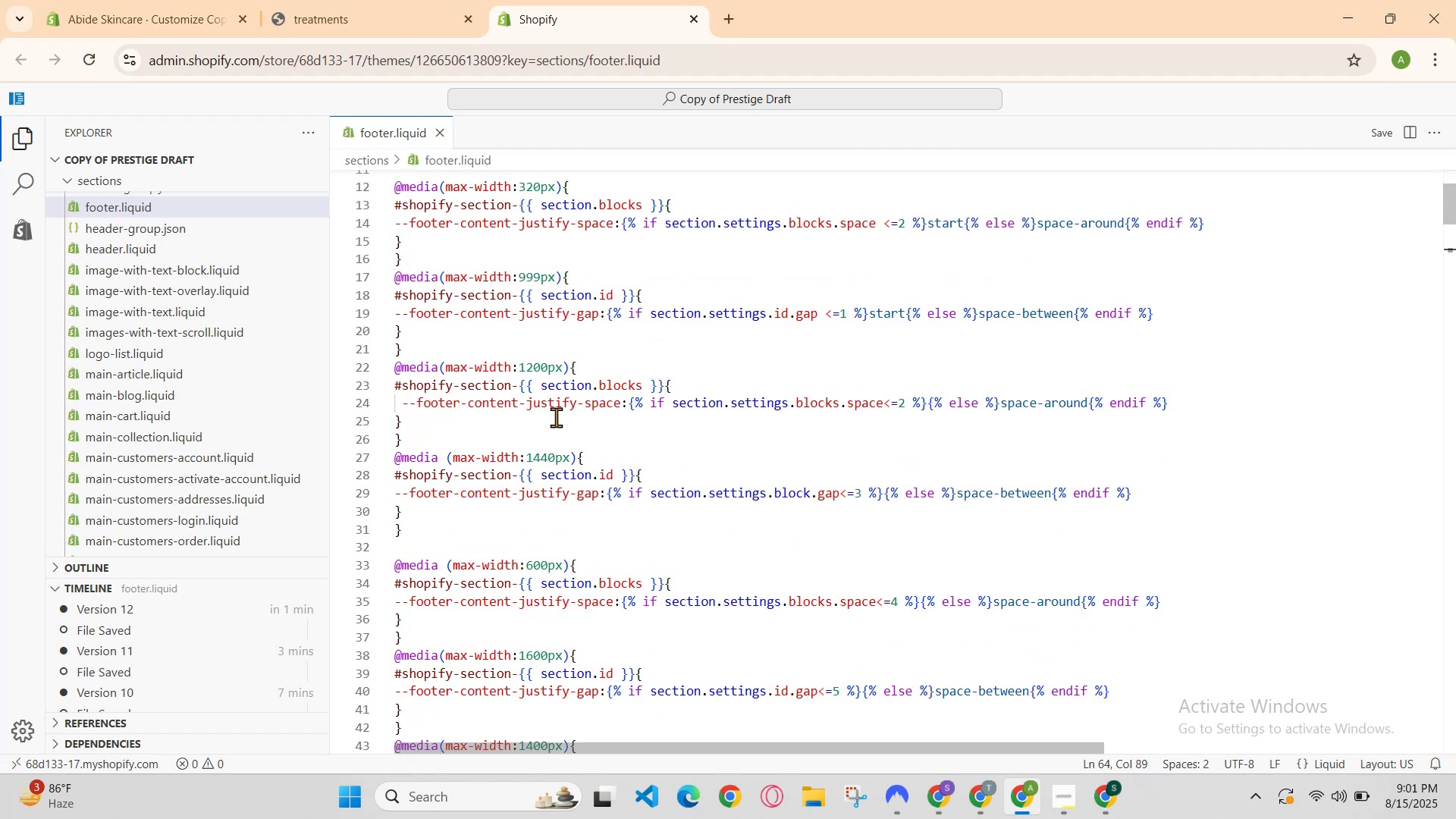 
scroll: coordinate [556, 417], scroll_direction: up, amount: 8.0
 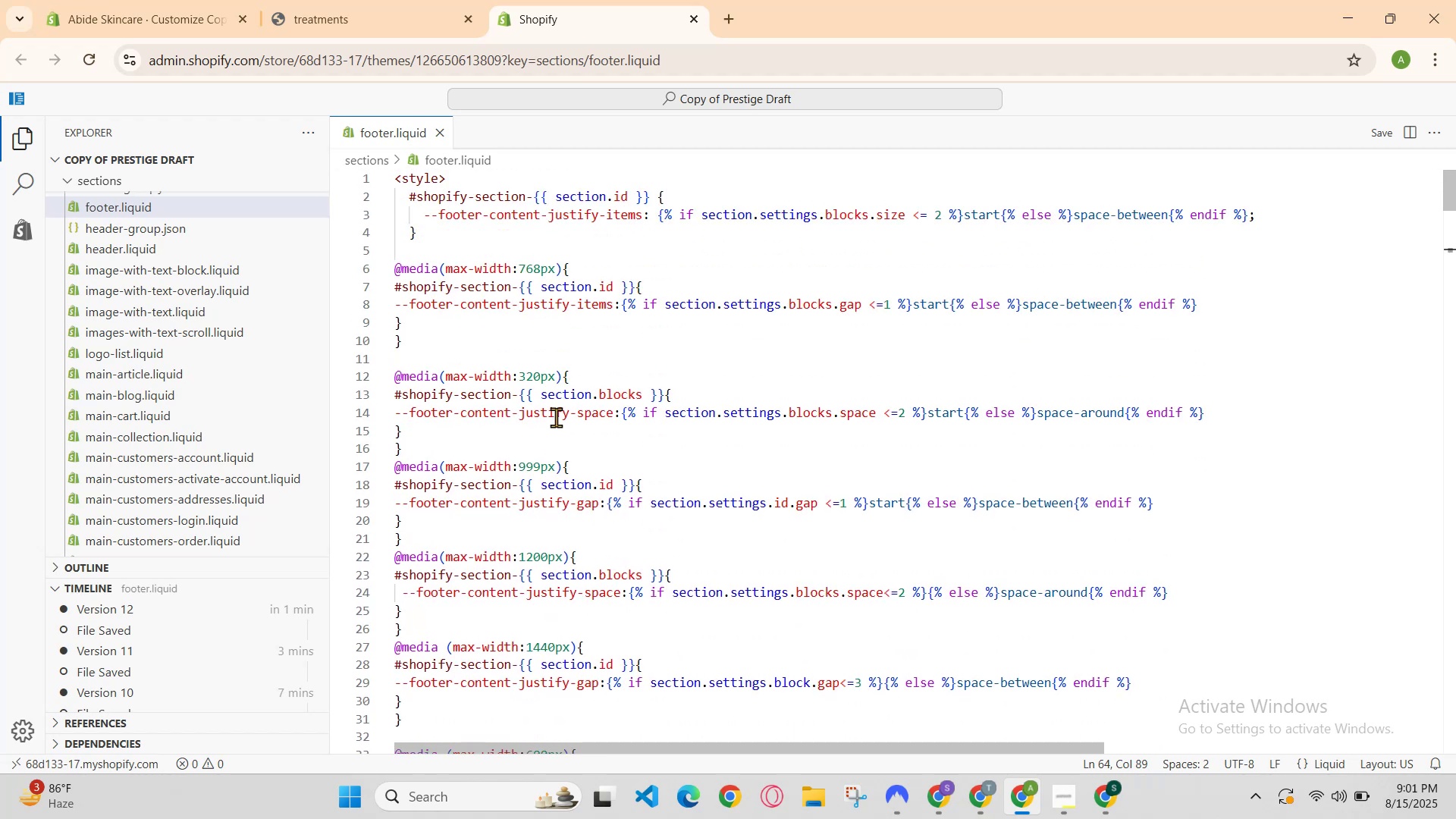 
scroll: coordinate [556, 419], scroll_direction: none, amount: 0.0
 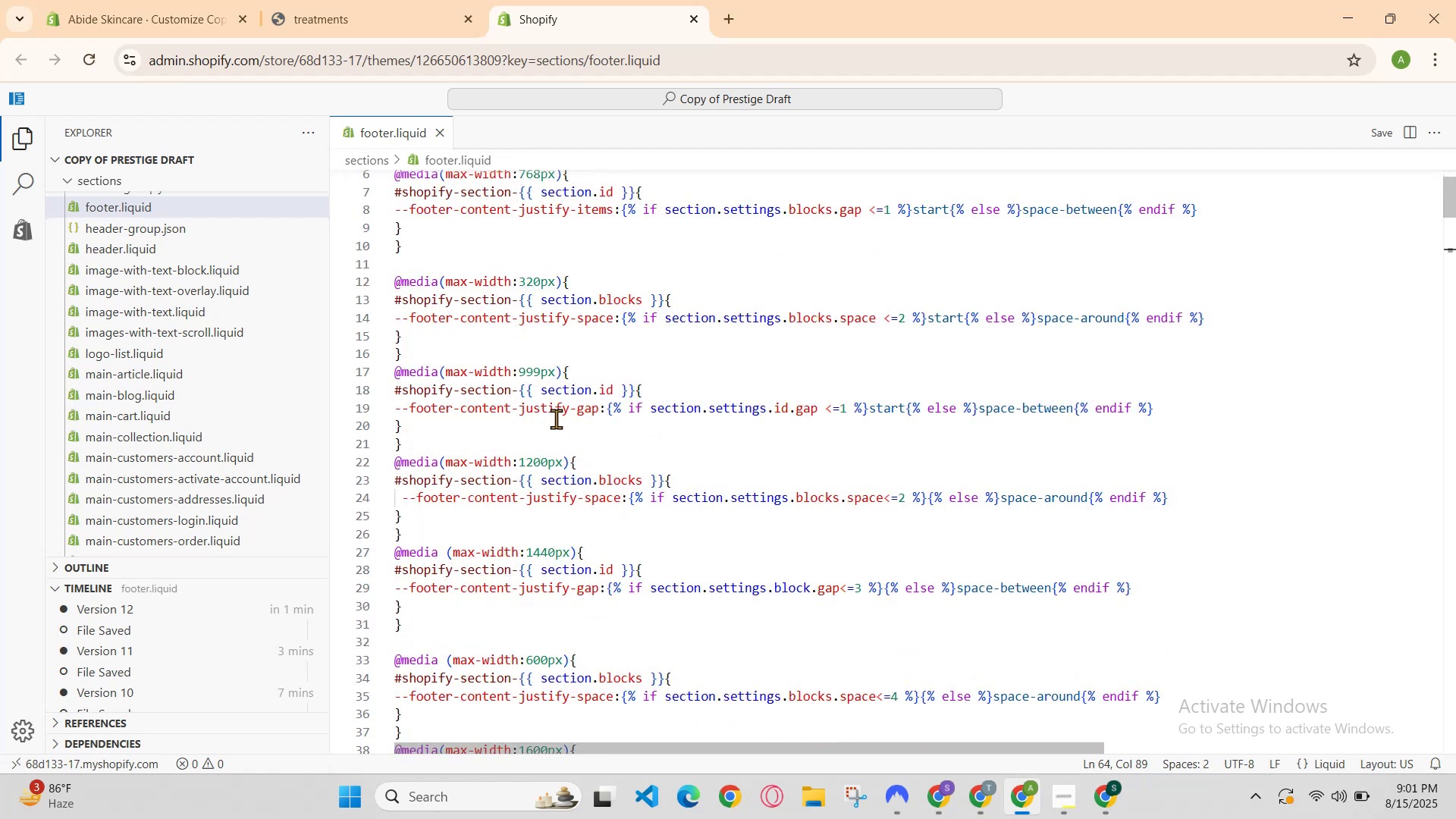 
scroll: coordinate [556, 419], scroll_direction: down, amount: 3.0
 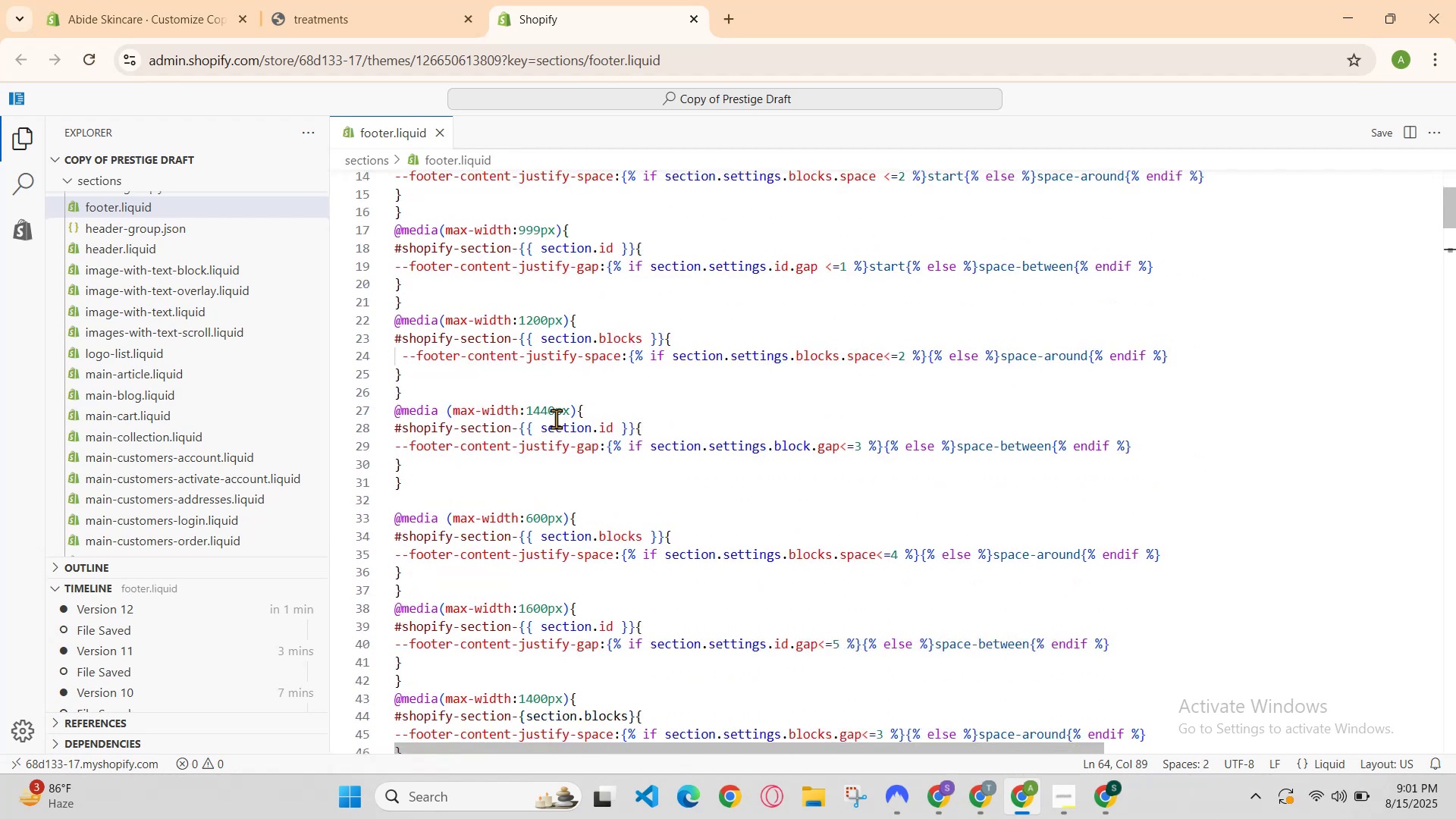 
scroll: coordinate [556, 419], scroll_direction: up, amount: 3.0
 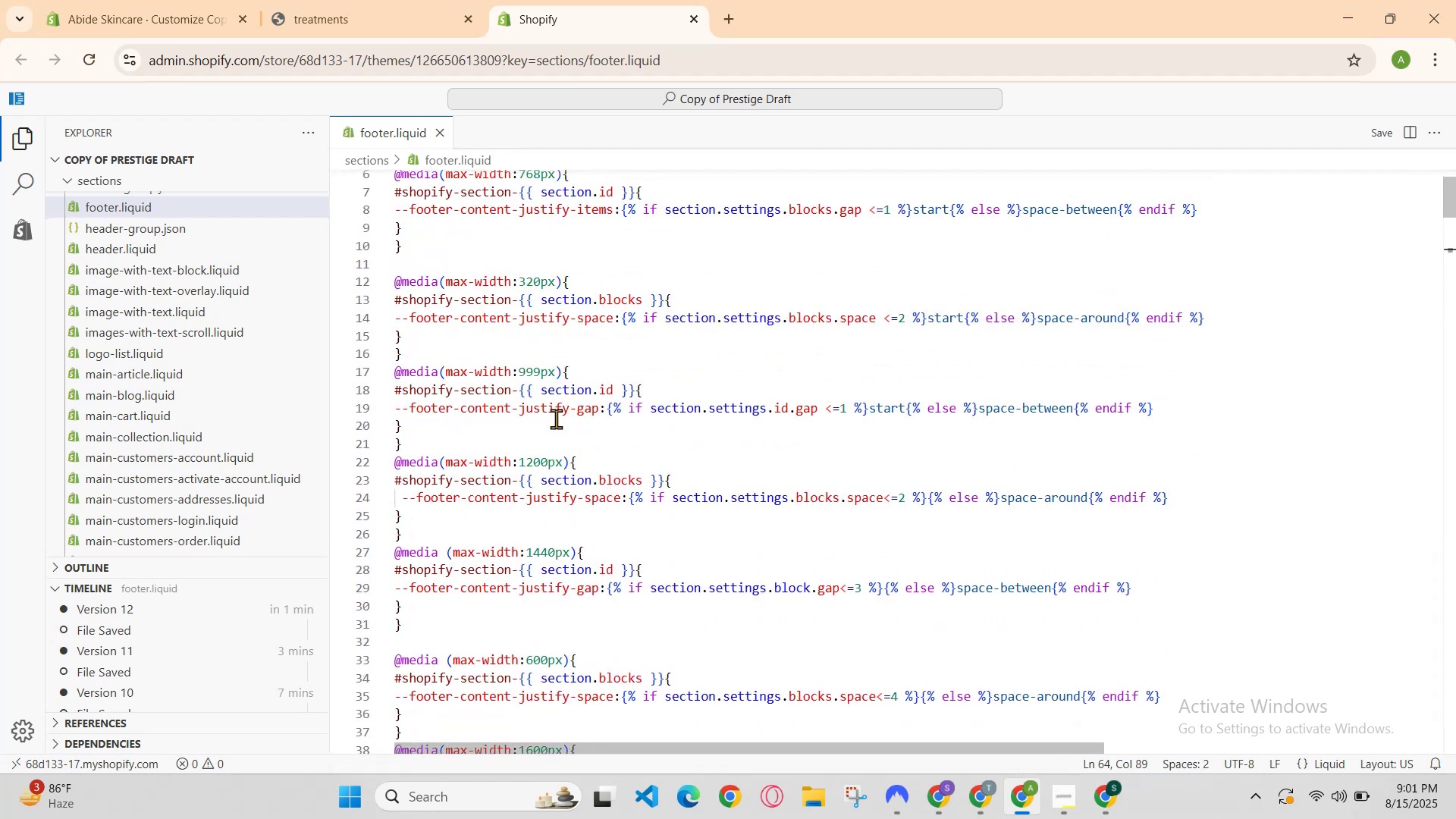 
scroll: coordinate [556, 419], scroll_direction: down, amount: 3.0
 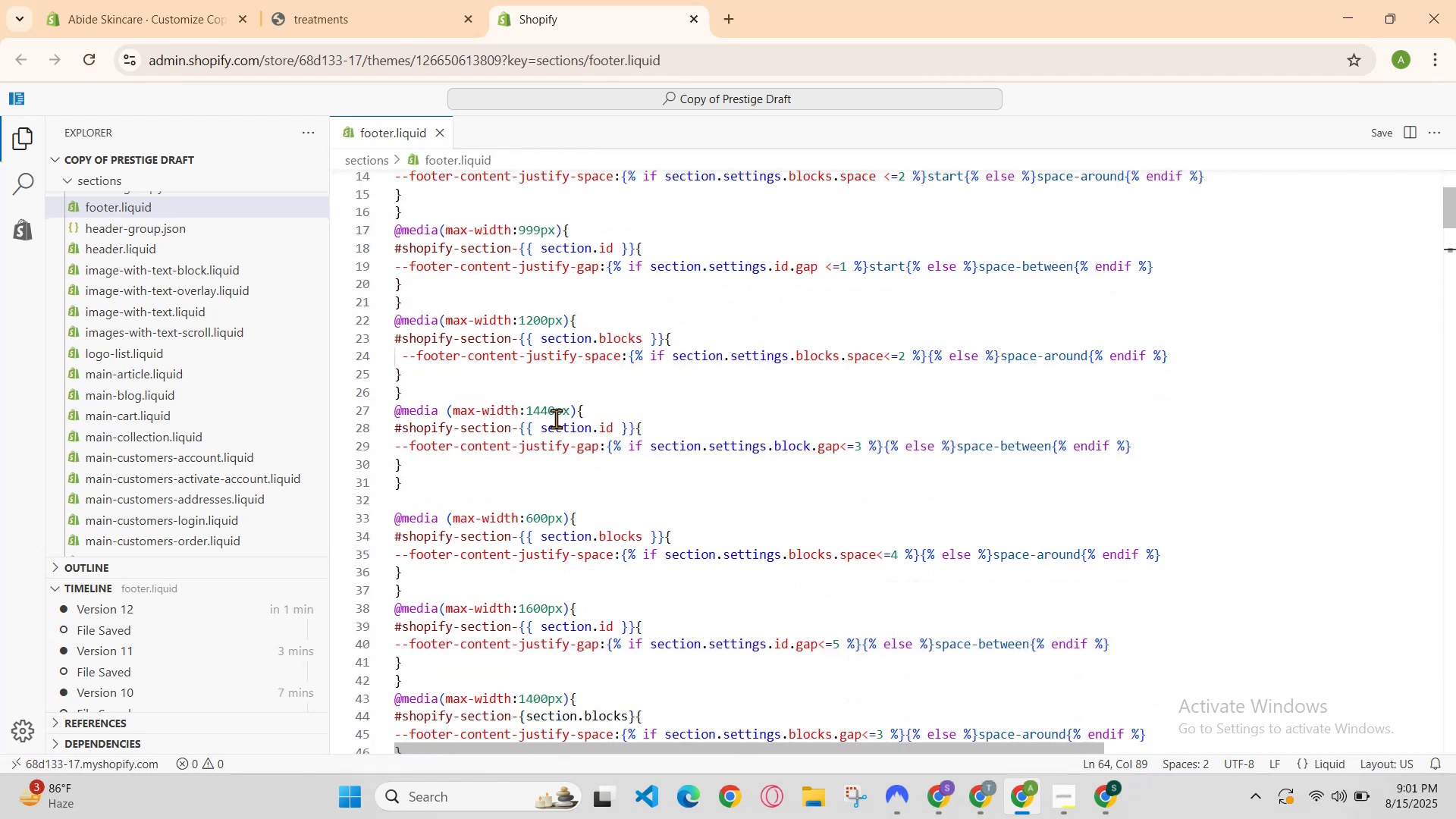 
scroll: coordinate [556, 419], scroll_direction: up, amount: 2.0
 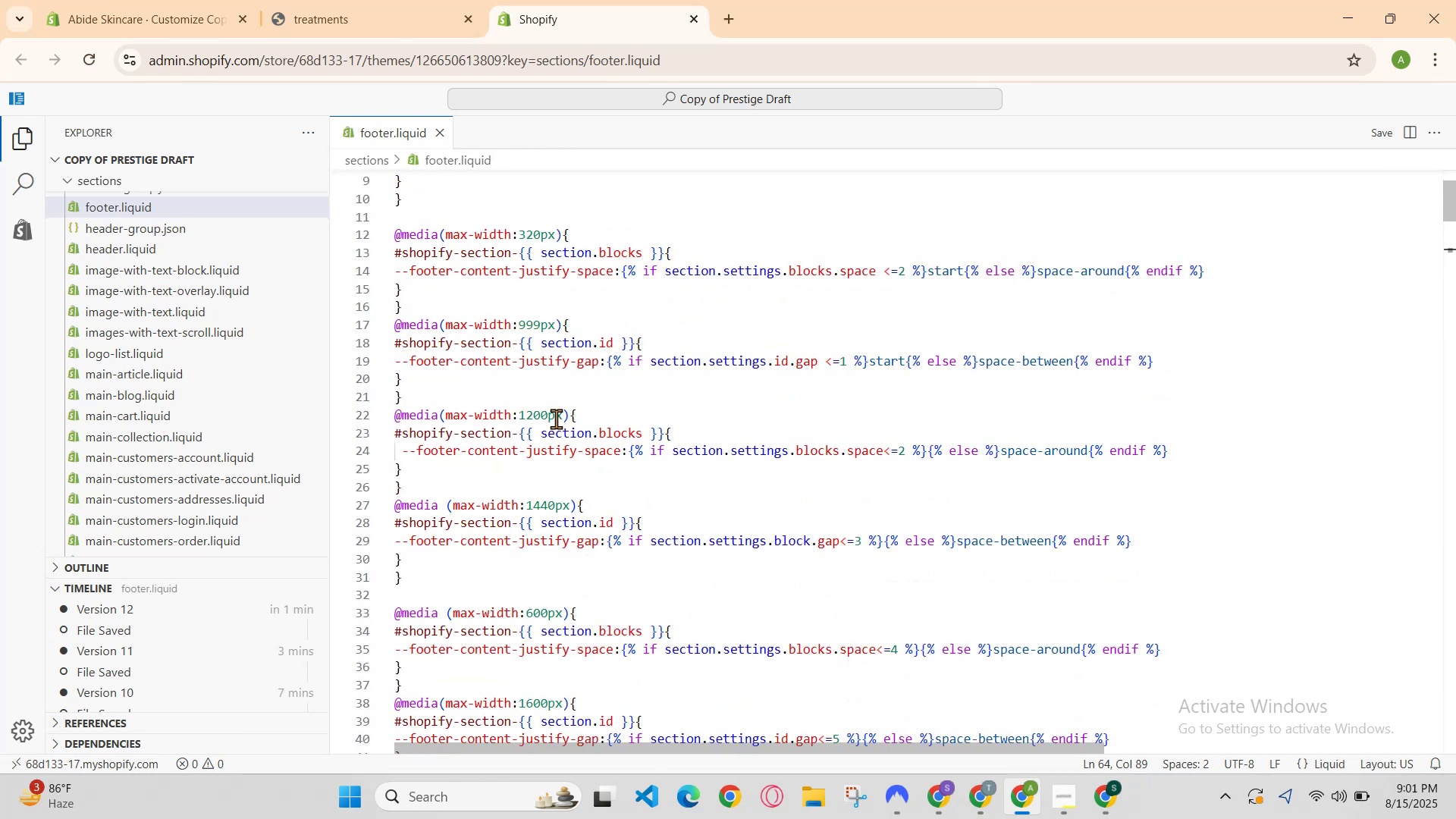 
scroll: coordinate [556, 419], scroll_direction: down, amount: 2.0
 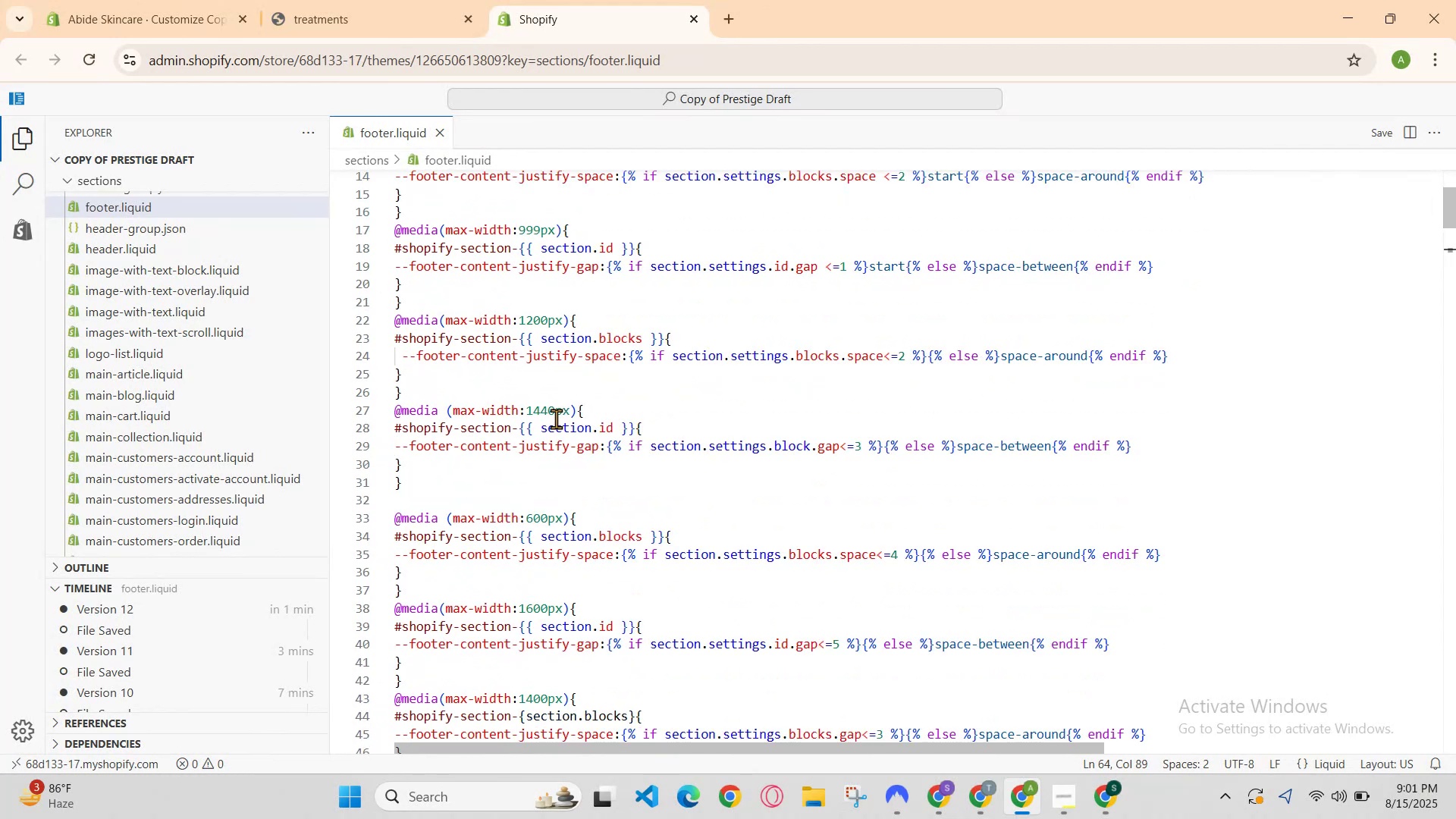 
scroll: coordinate [556, 419], scroll_direction: up, amount: 3.0
 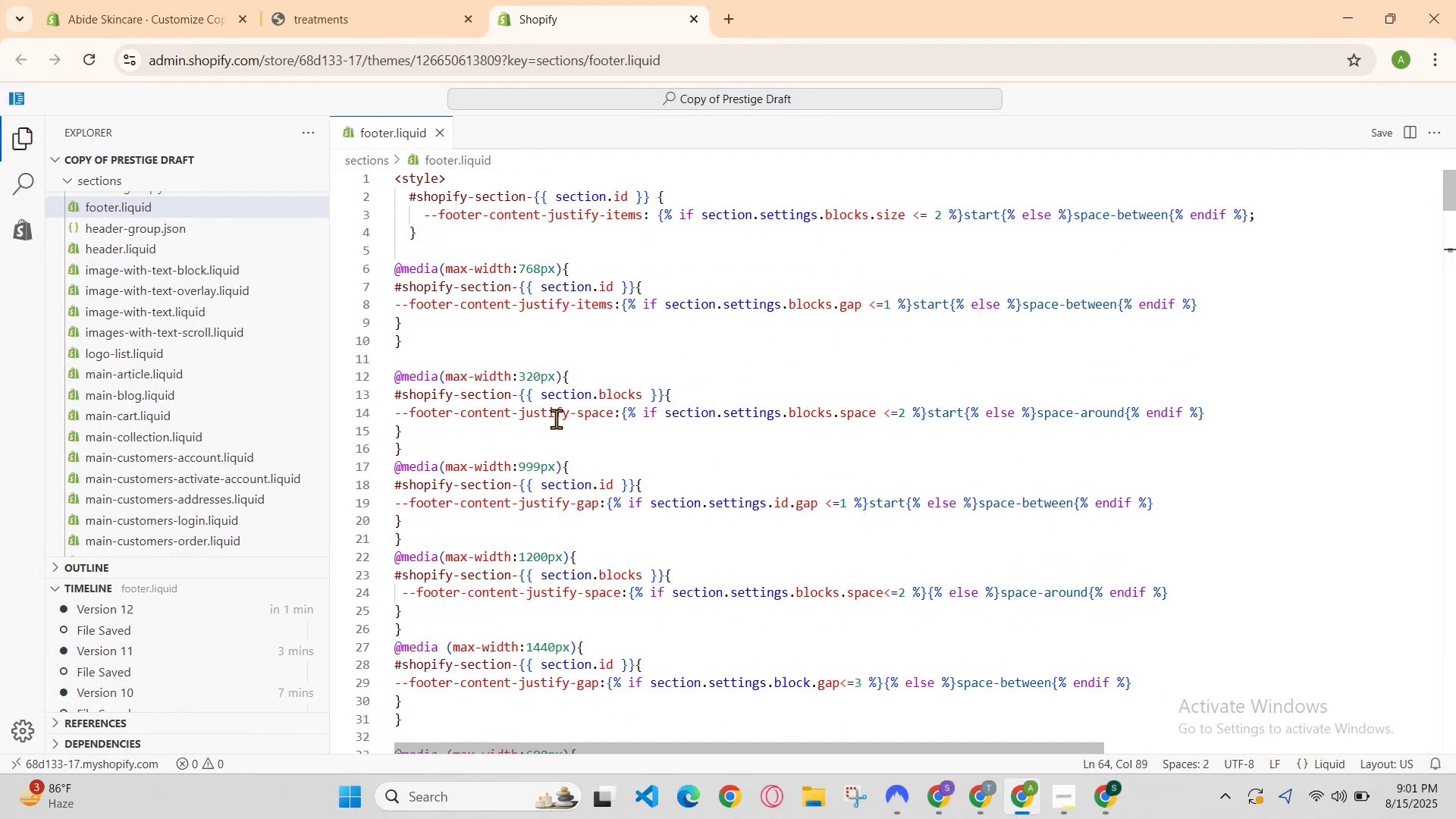 
scroll: coordinate [582, 543], scroll_direction: down, amount: 9.0
 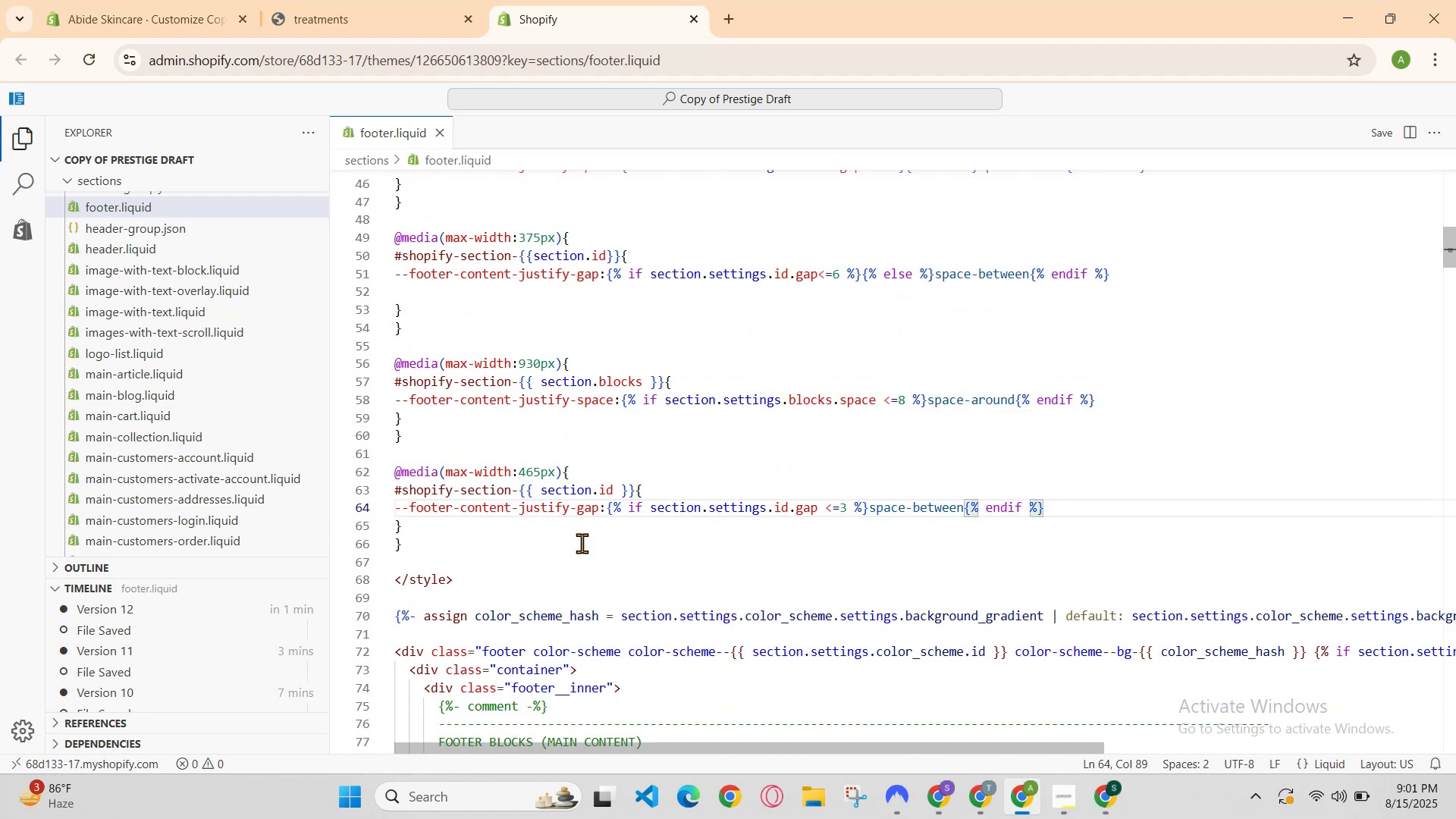 
scroll: coordinate [582, 544], scroll_direction: none, amount: 0.0
 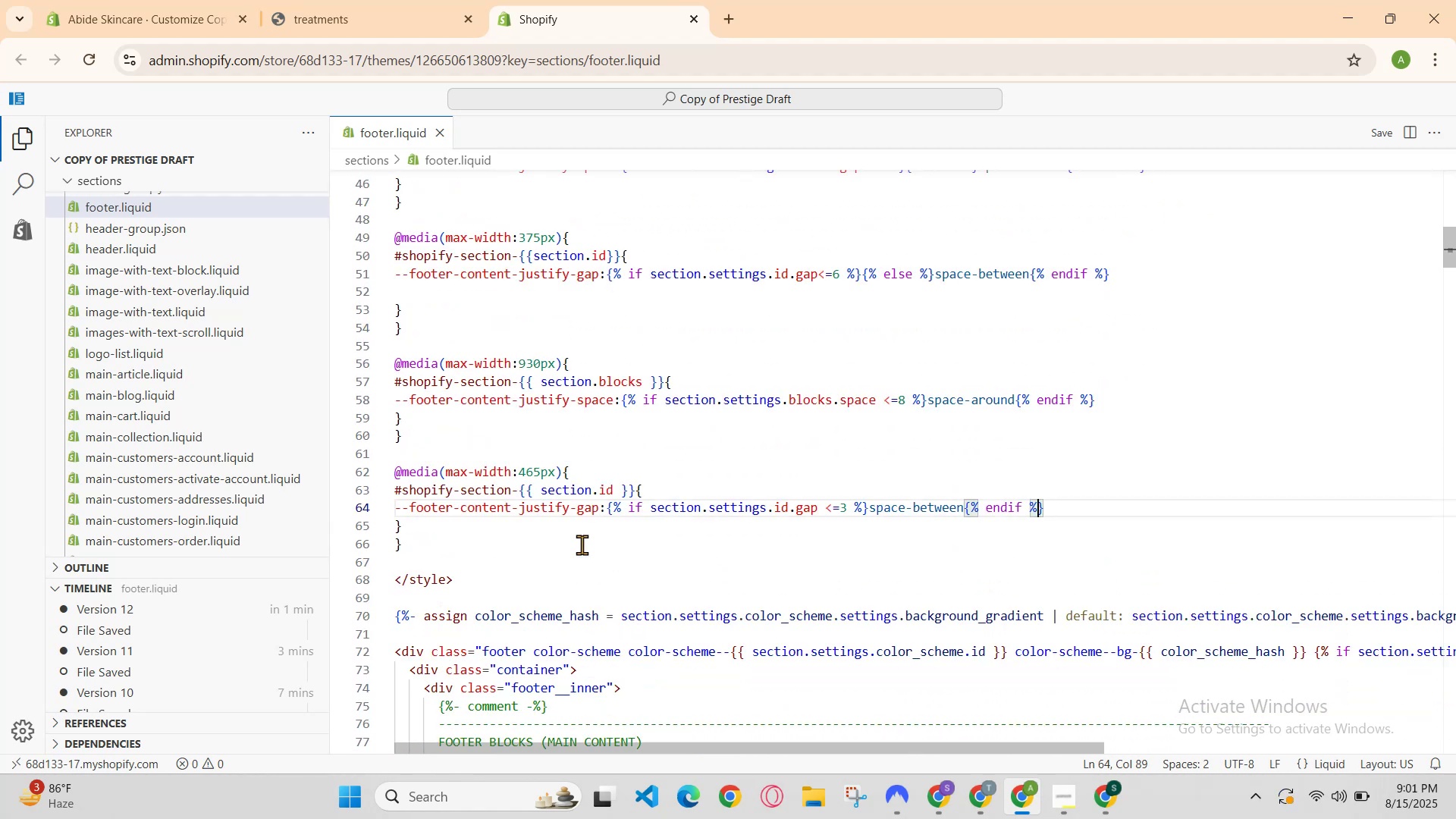 
scroll: coordinate [582, 545], scroll_direction: up, amount: 3.0
 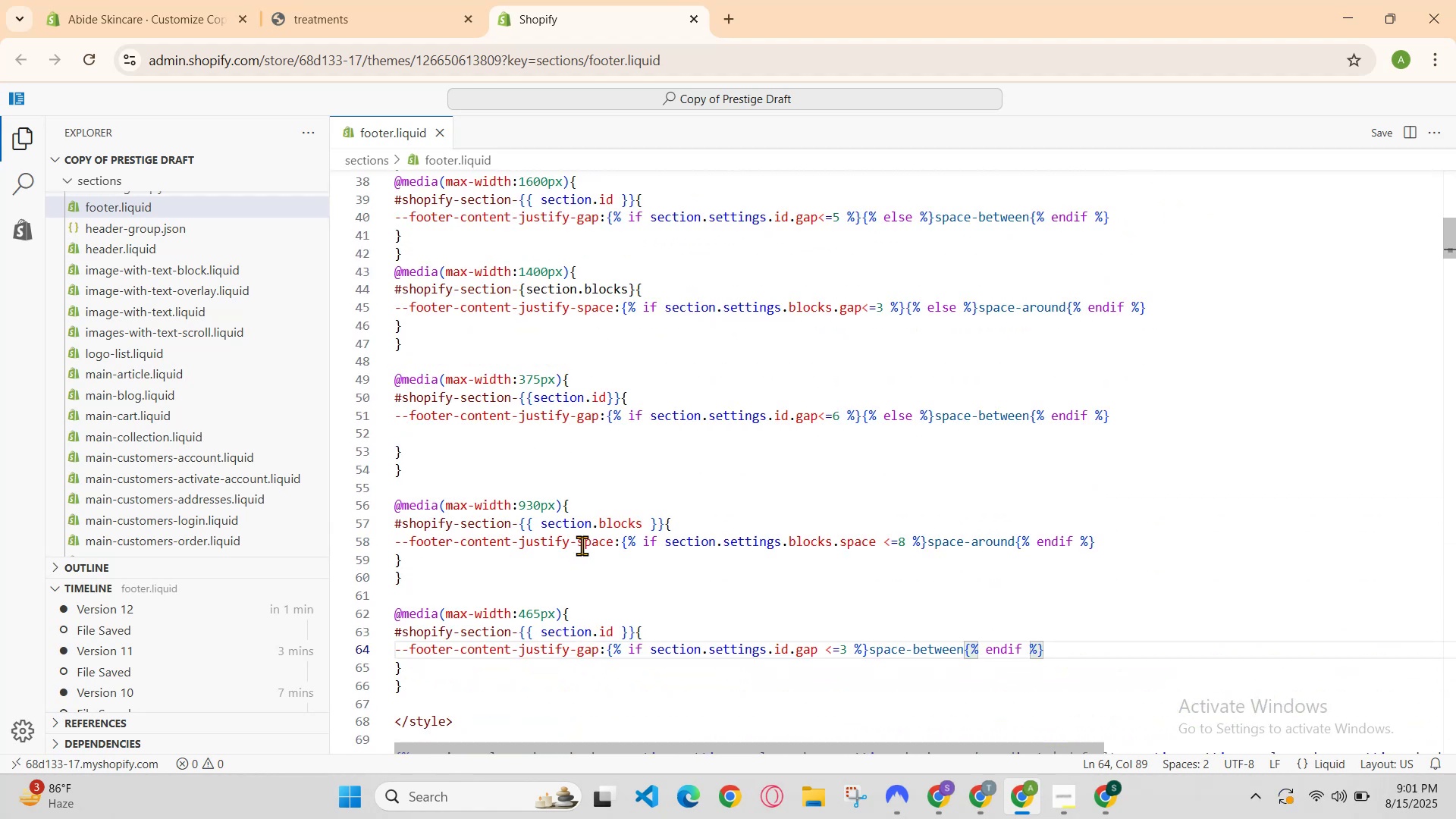 
scroll: coordinate [582, 546], scroll_direction: down, amount: 2.0
 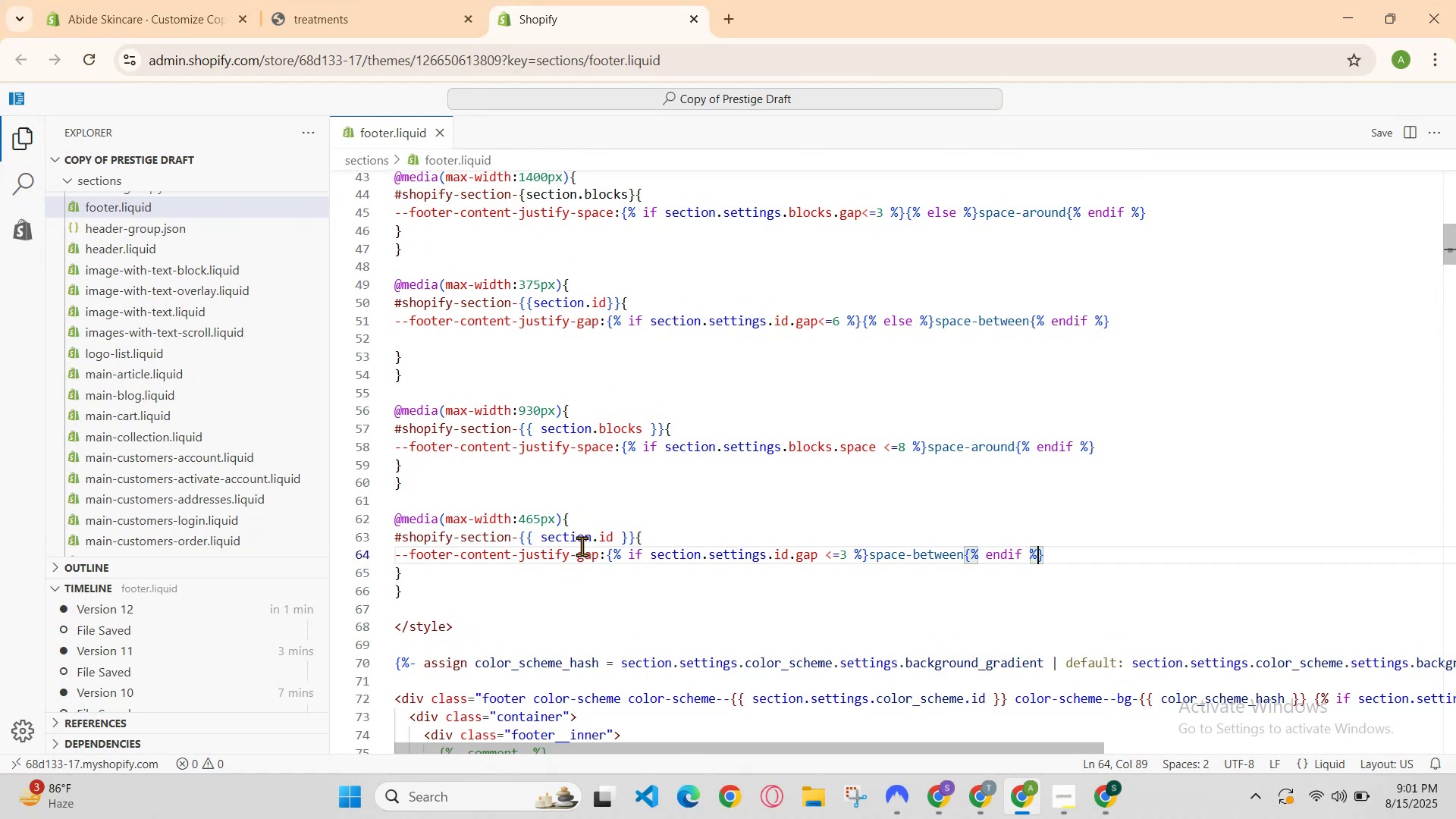 
scroll: coordinate [582, 547], scroll_direction: up, amount: 4.0
 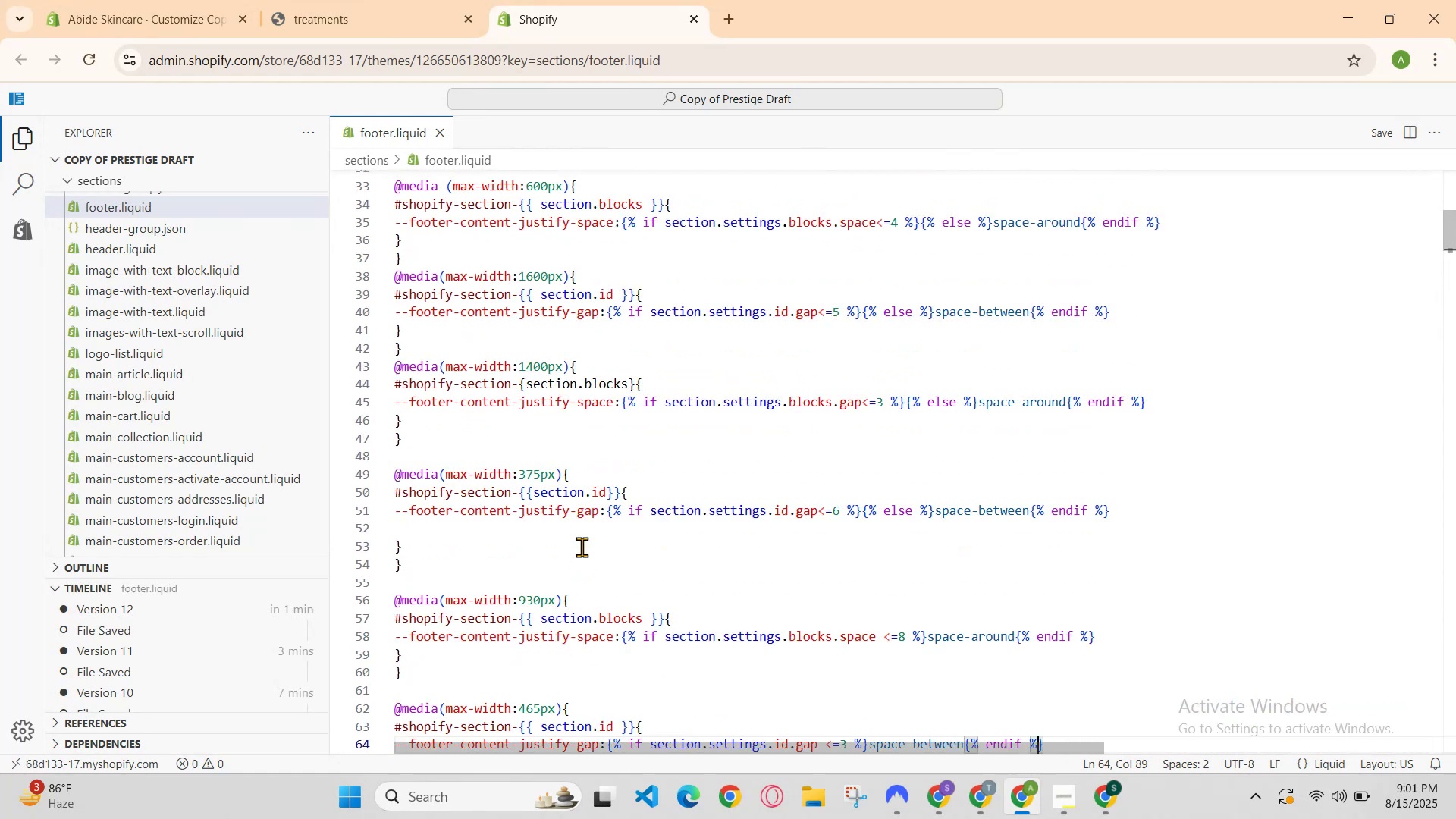 
scroll: coordinate [582, 547], scroll_direction: down, amount: 1.0
 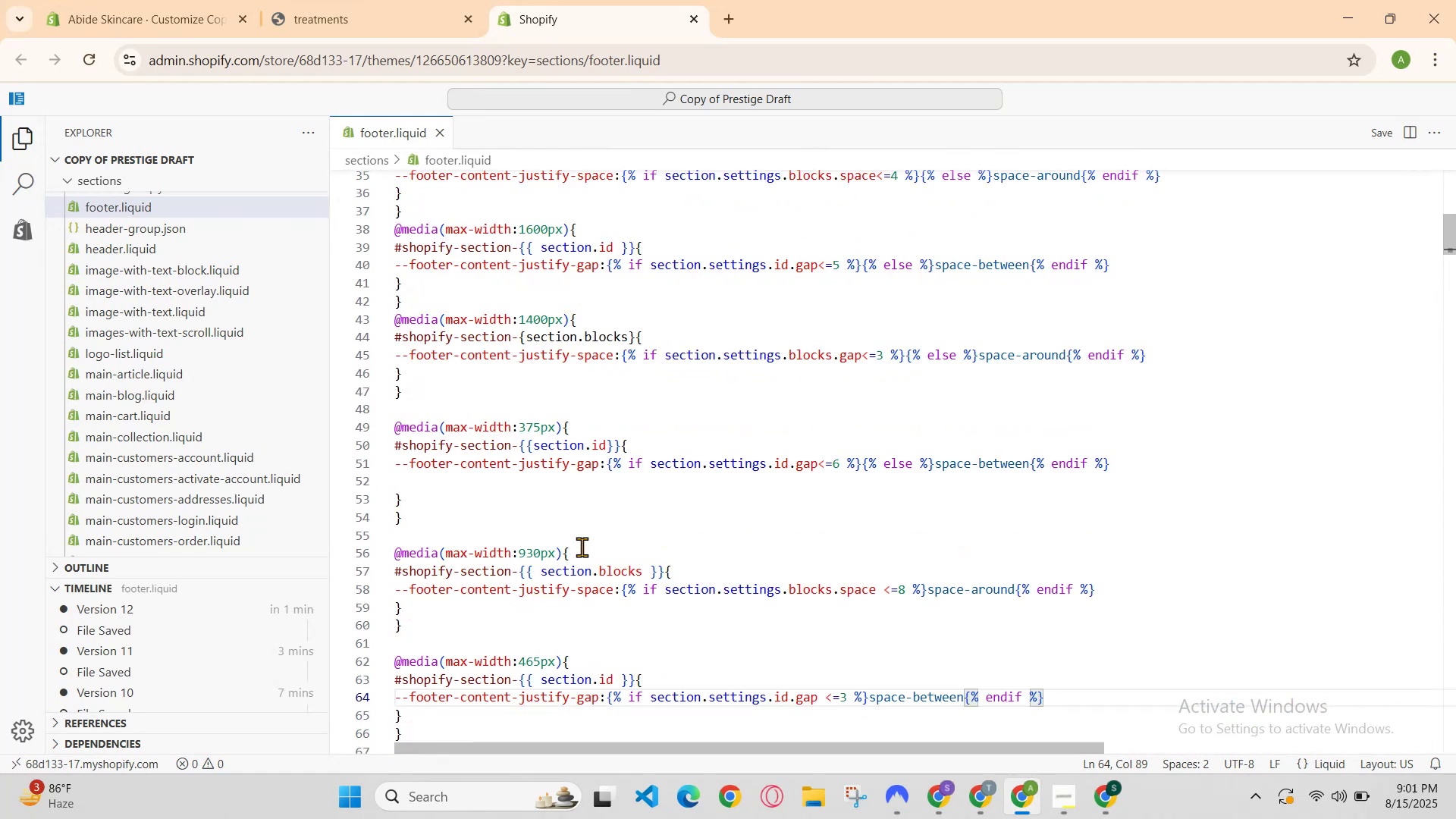 
scroll: coordinate [582, 547], scroll_direction: up, amount: 2.0
 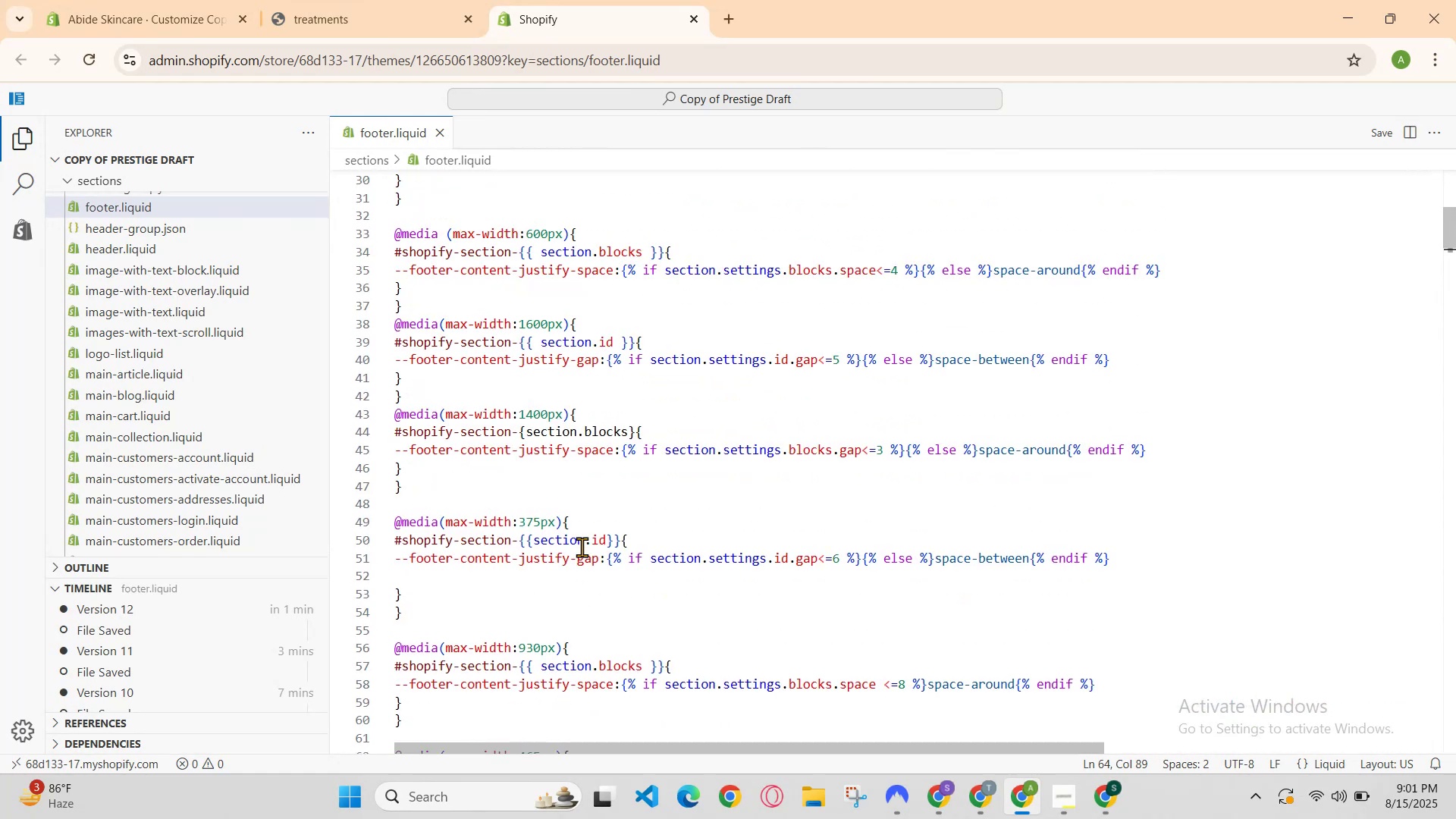 
scroll: coordinate [582, 547], scroll_direction: down, amount: 1.0
 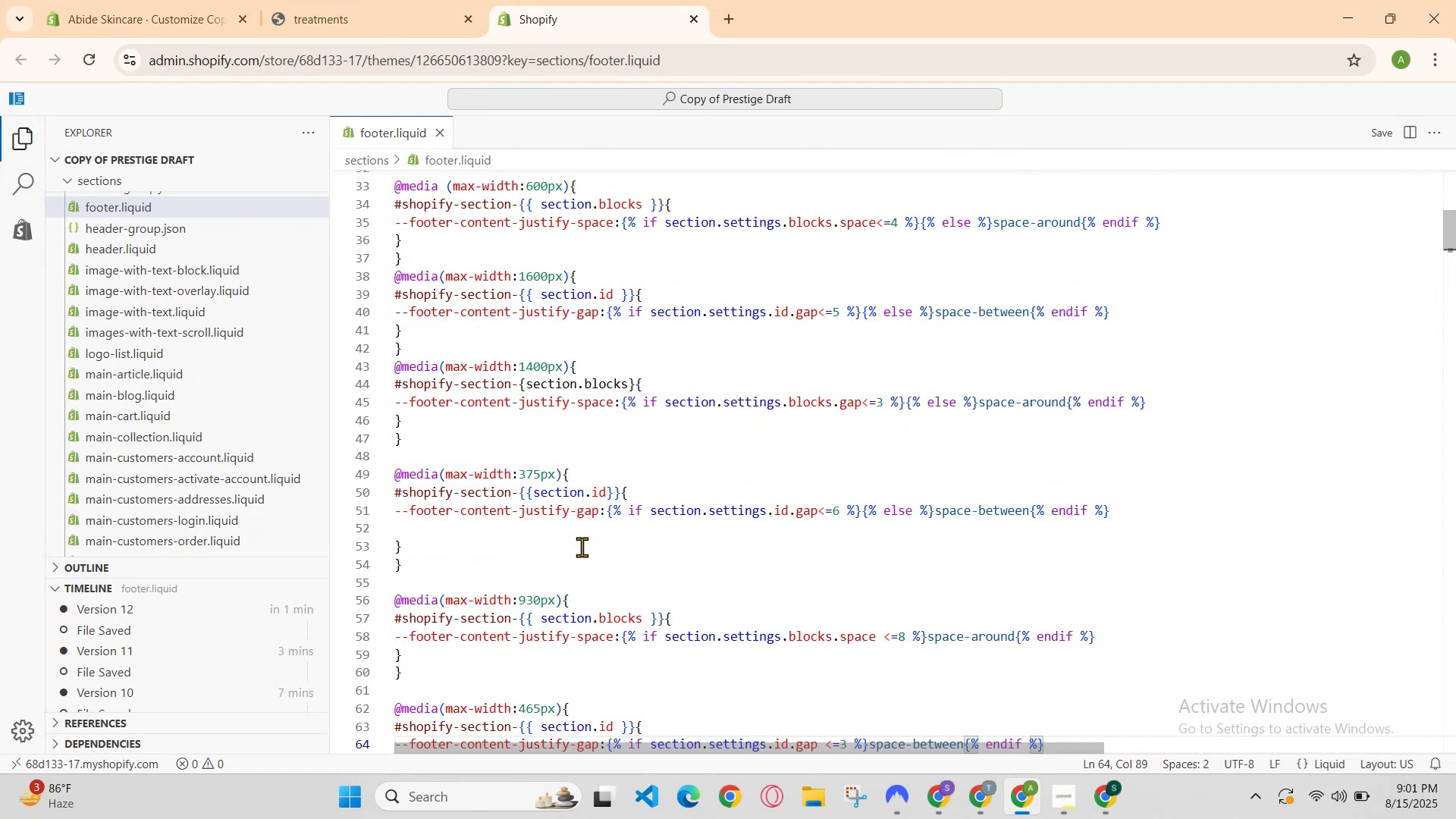 
scroll: coordinate [583, 548], scroll_direction: up, amount: 4.0
 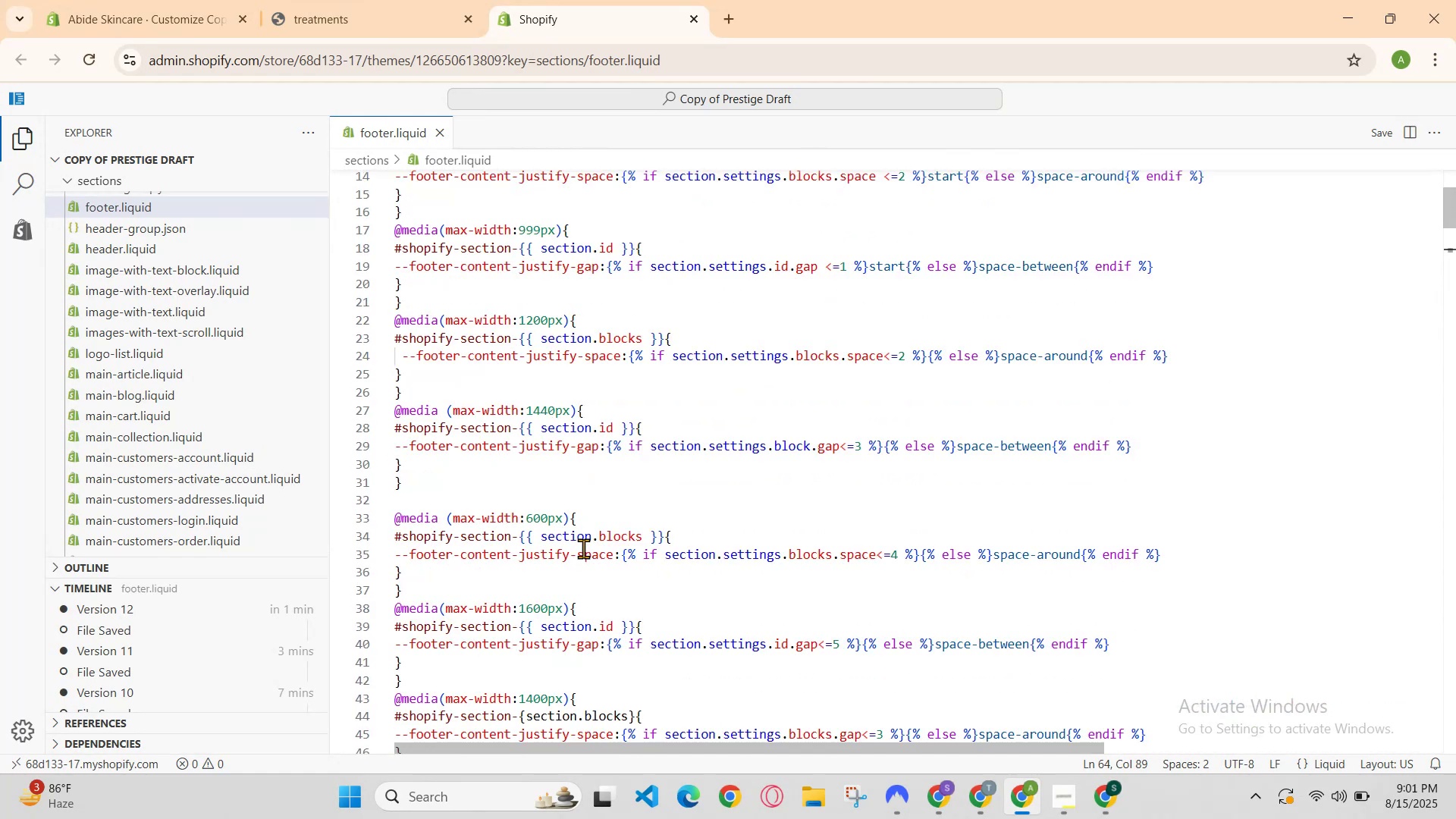 
scroll: coordinate [583, 548], scroll_direction: down, amount: 1.0
 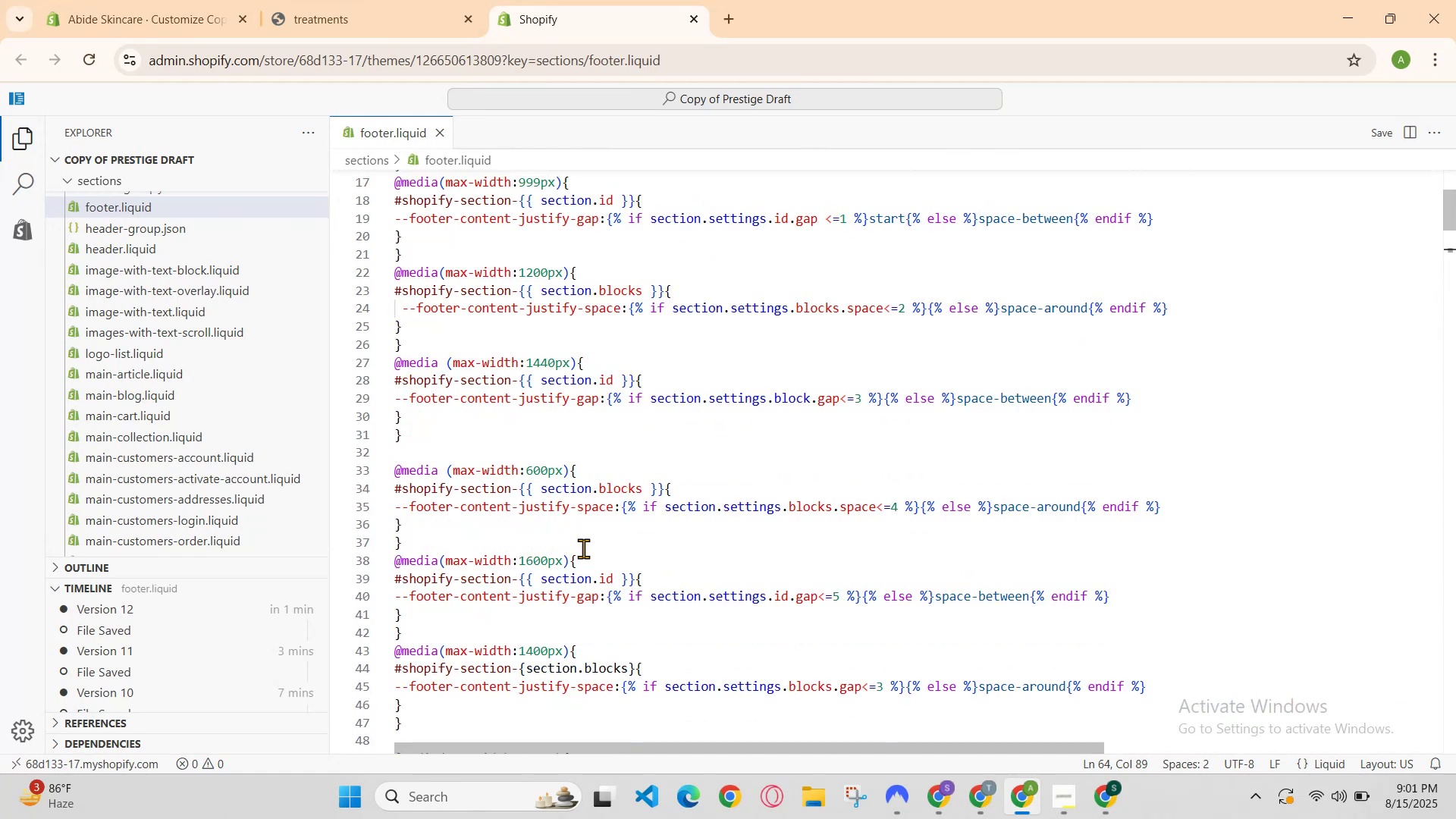 
scroll: coordinate [583, 548], scroll_direction: up, amount: 1.0
 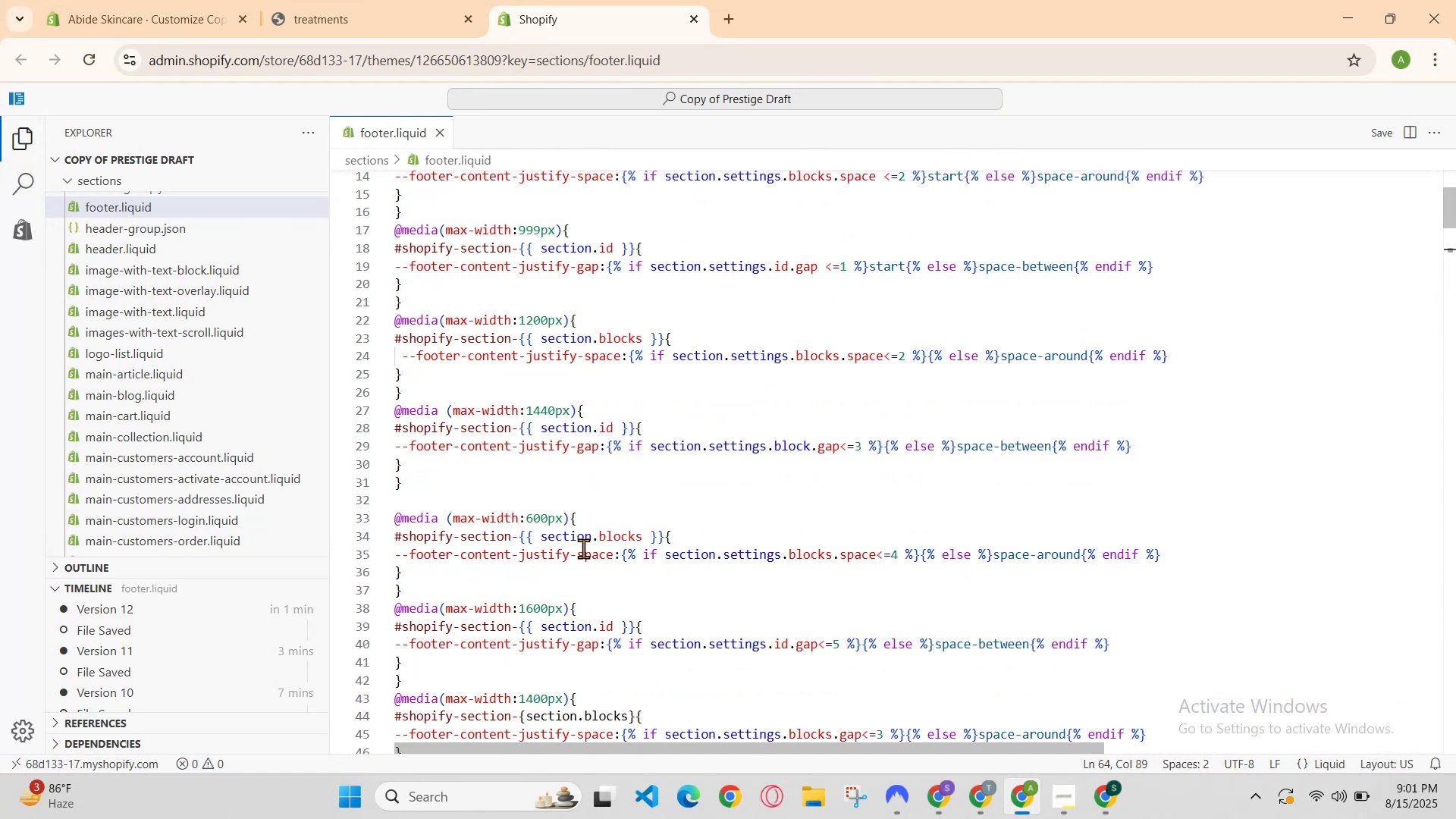 
scroll: coordinate [583, 548], scroll_direction: down, amount: 1.0
 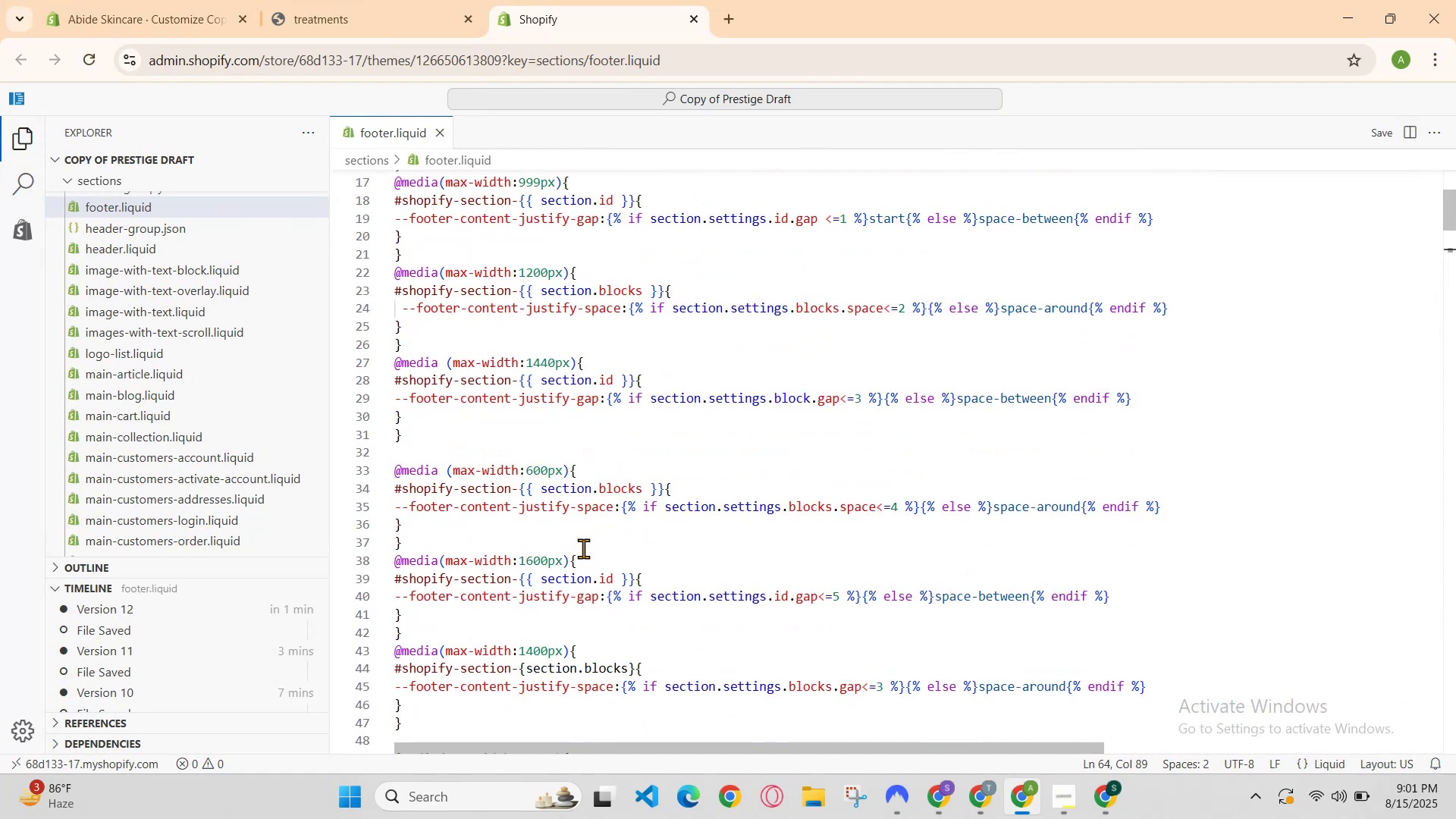 
scroll: coordinate [583, 548], scroll_direction: up, amount: 2.0
 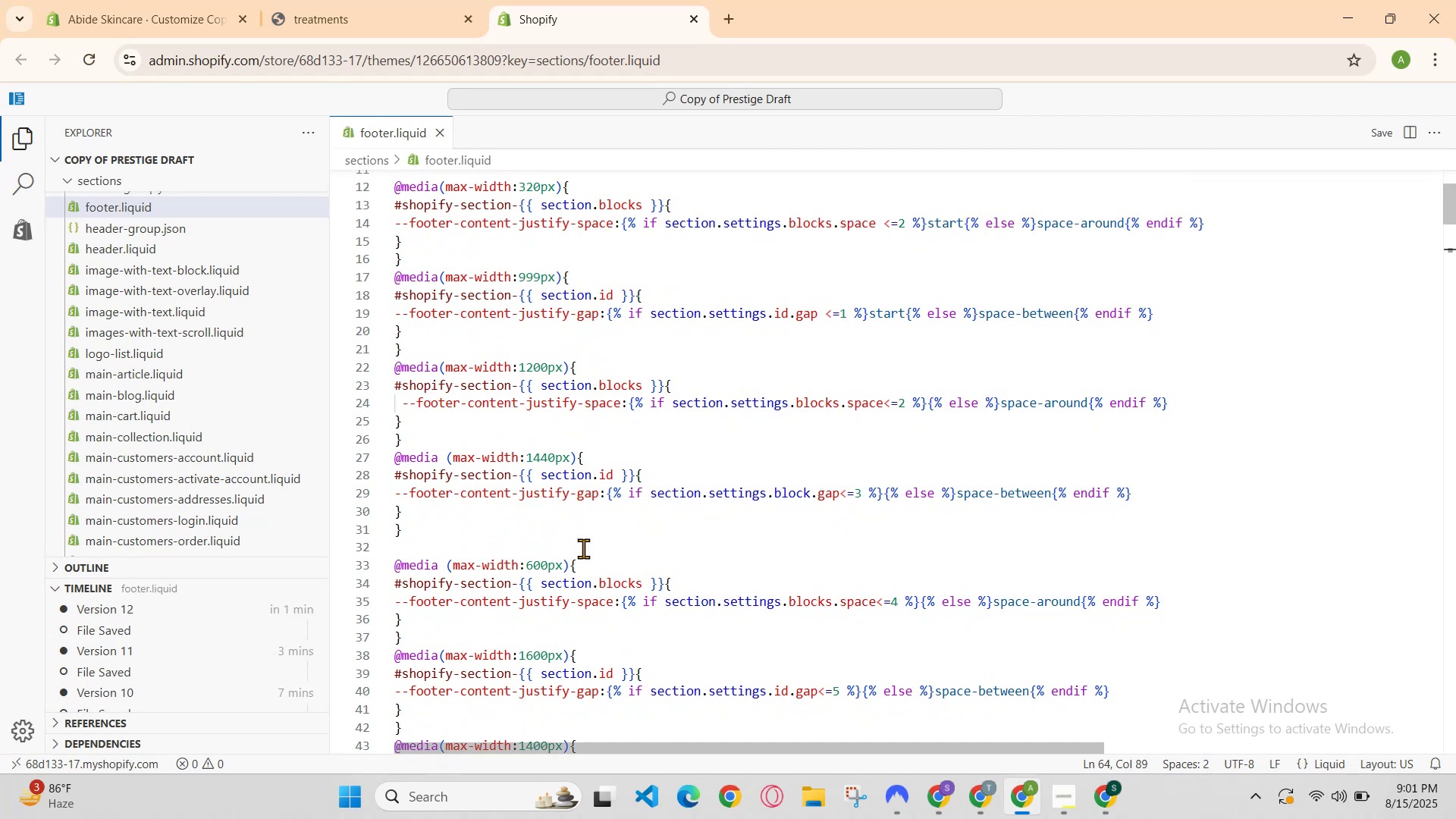 
scroll: coordinate [583, 548], scroll_direction: down, amount: 2.0
 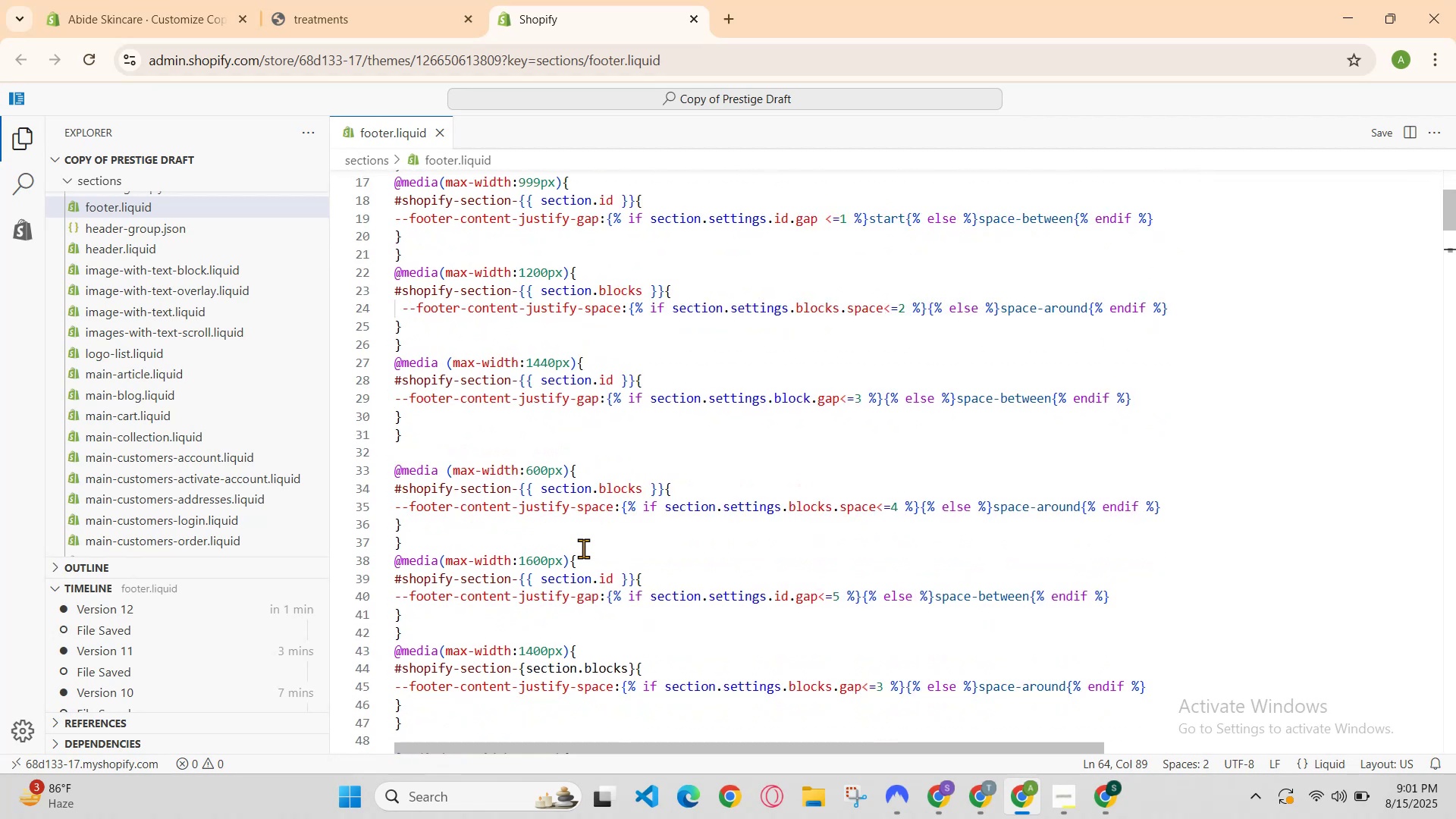 
scroll: coordinate [583, 548], scroll_direction: up, amount: 1.0
 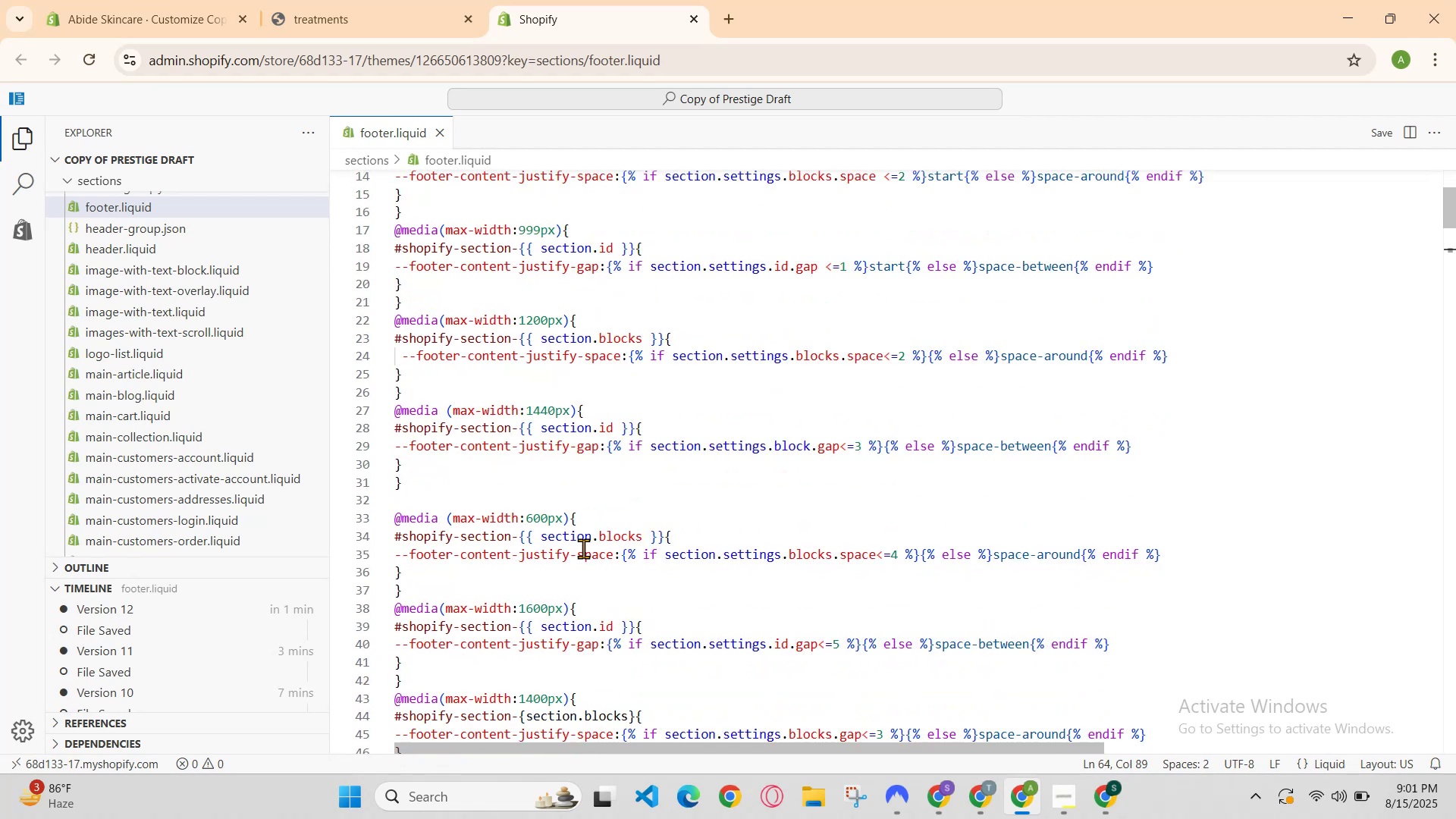 
scroll: coordinate [583, 548], scroll_direction: down, amount: 2.0
 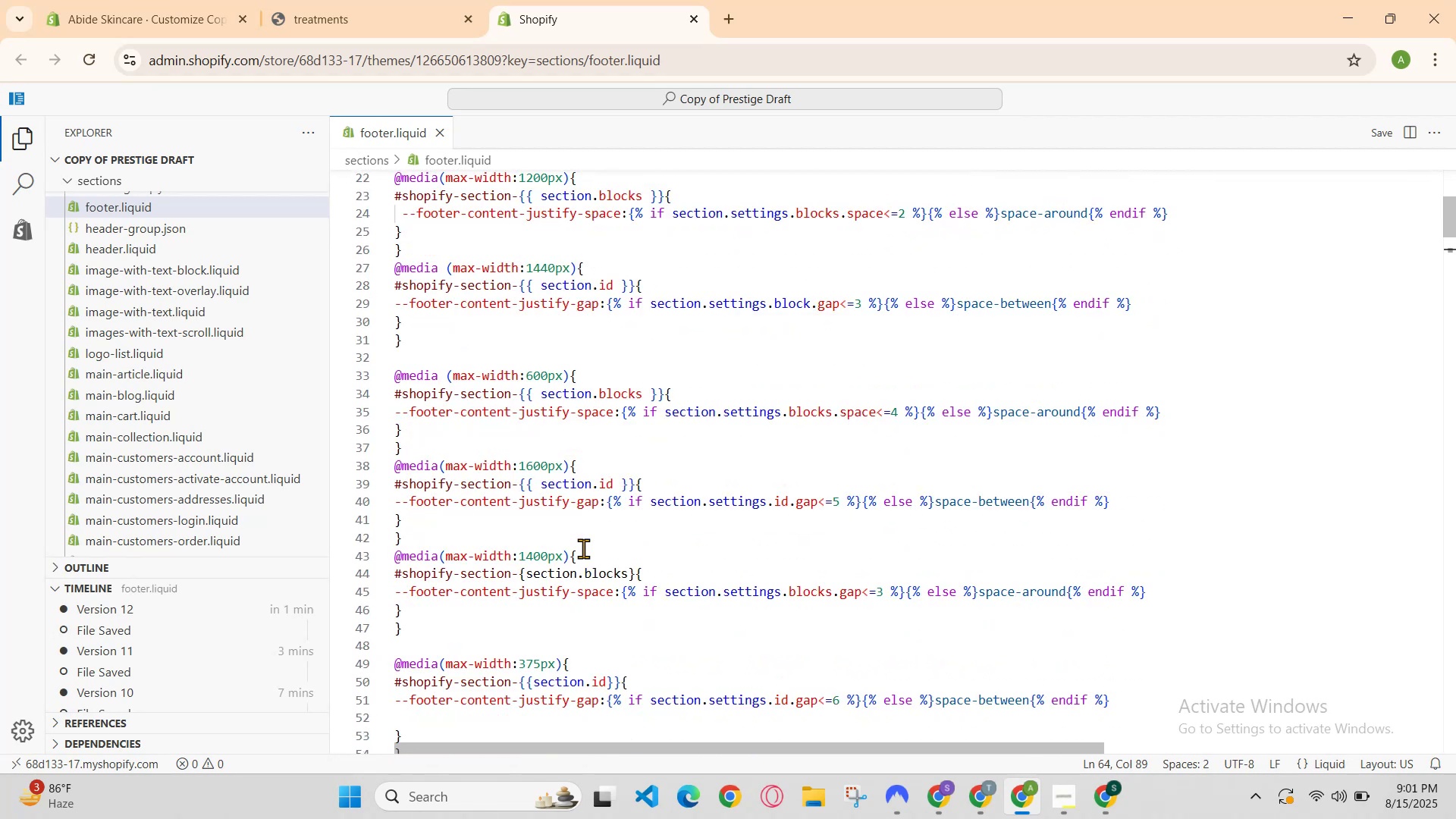 
scroll: coordinate [584, 549], scroll_direction: up, amount: 9.0
 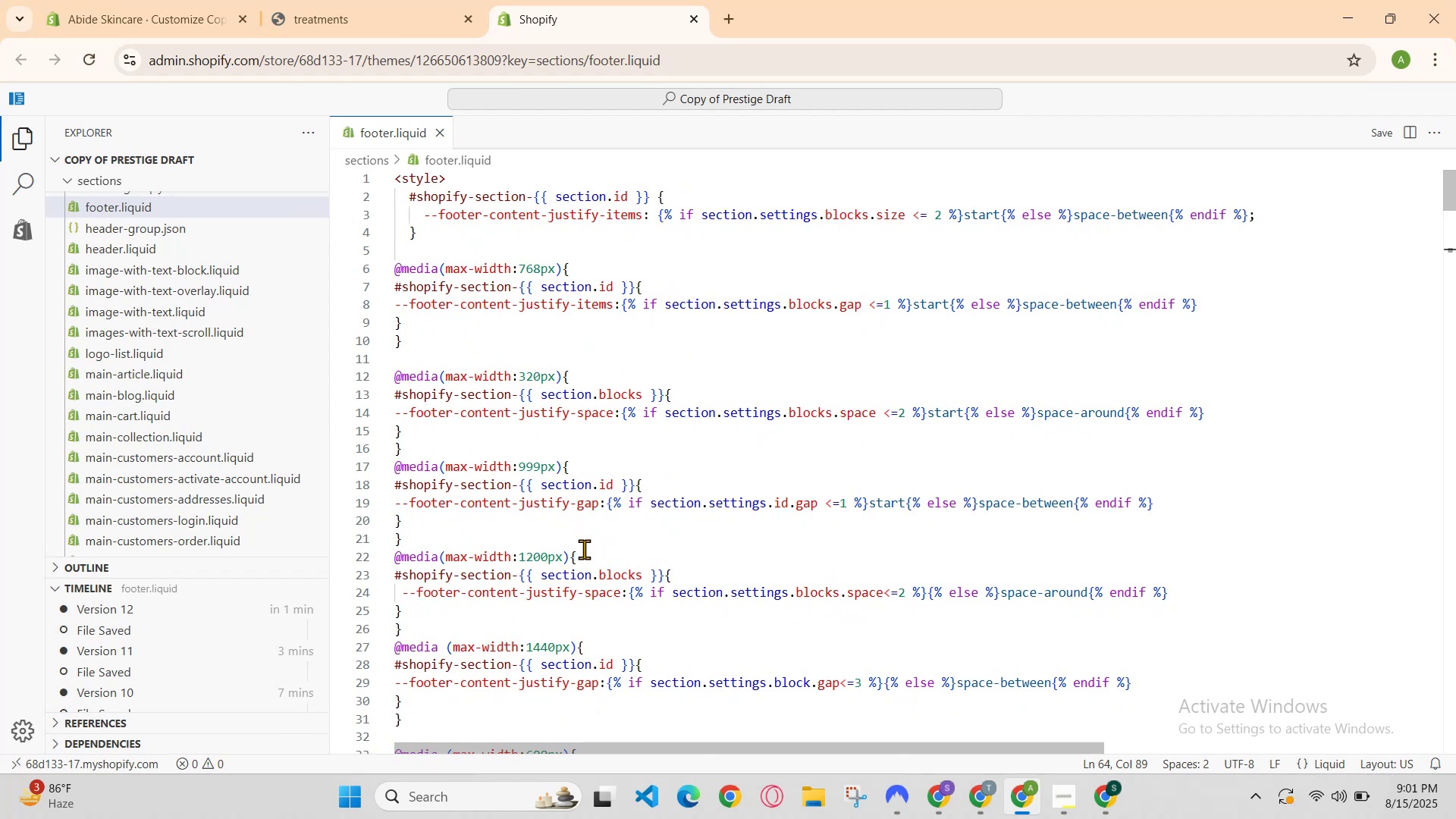 
scroll: coordinate [607, 517], scroll_direction: down, amount: 13.0
 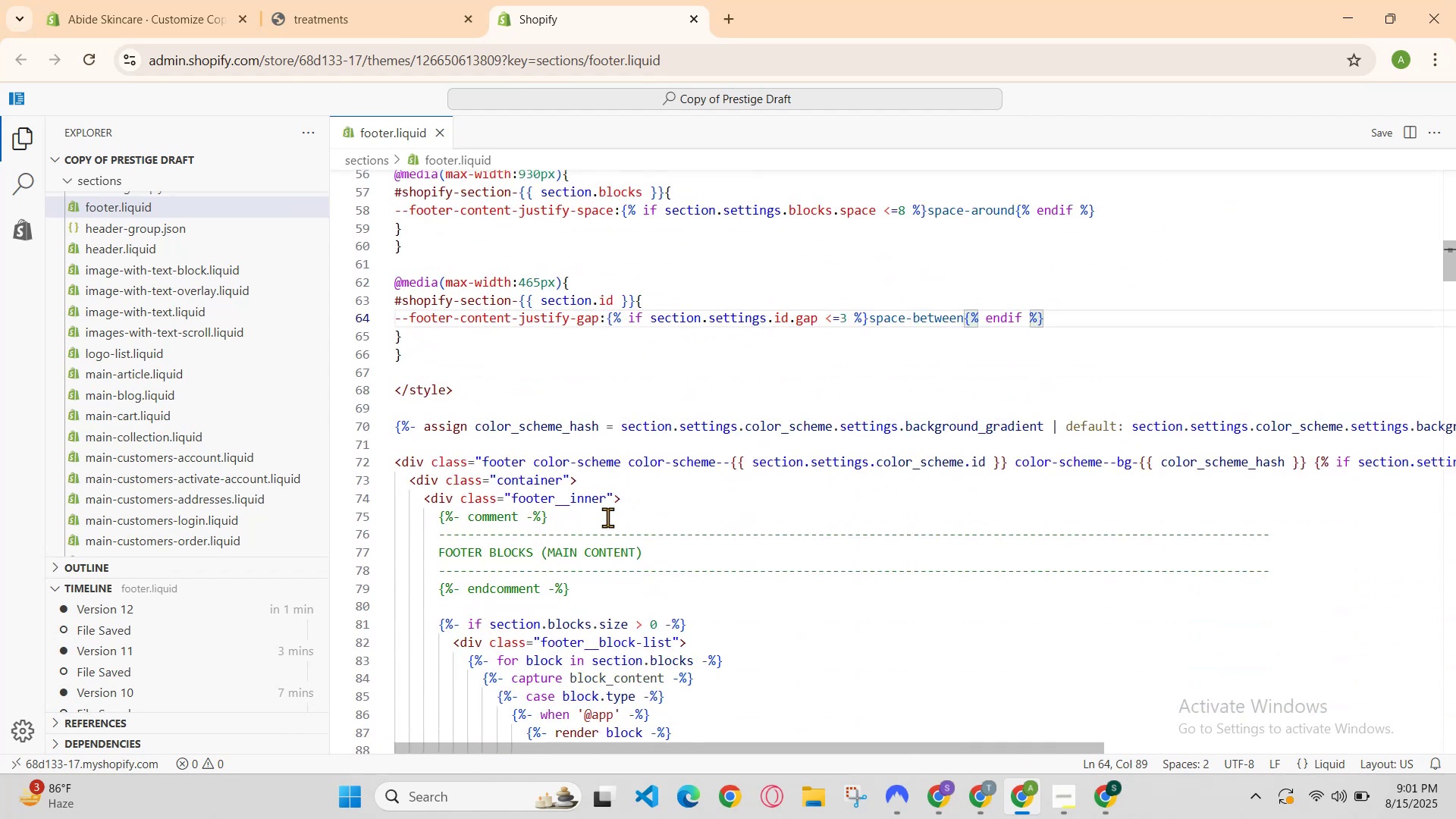 
scroll: coordinate [607, 517], scroll_direction: up, amount: 1.0
 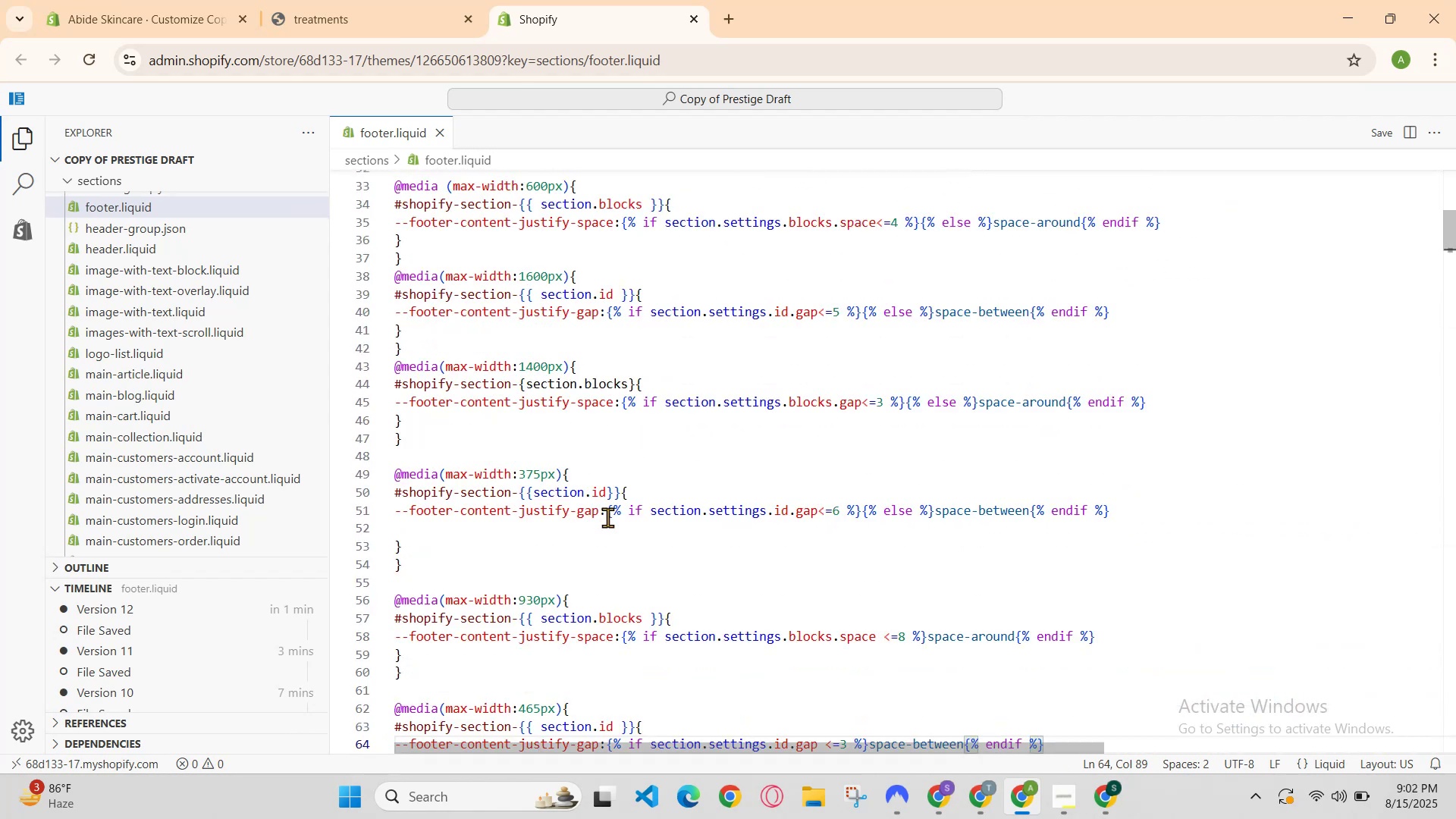 
scroll: coordinate [607, 517], scroll_direction: down, amount: 1.0
 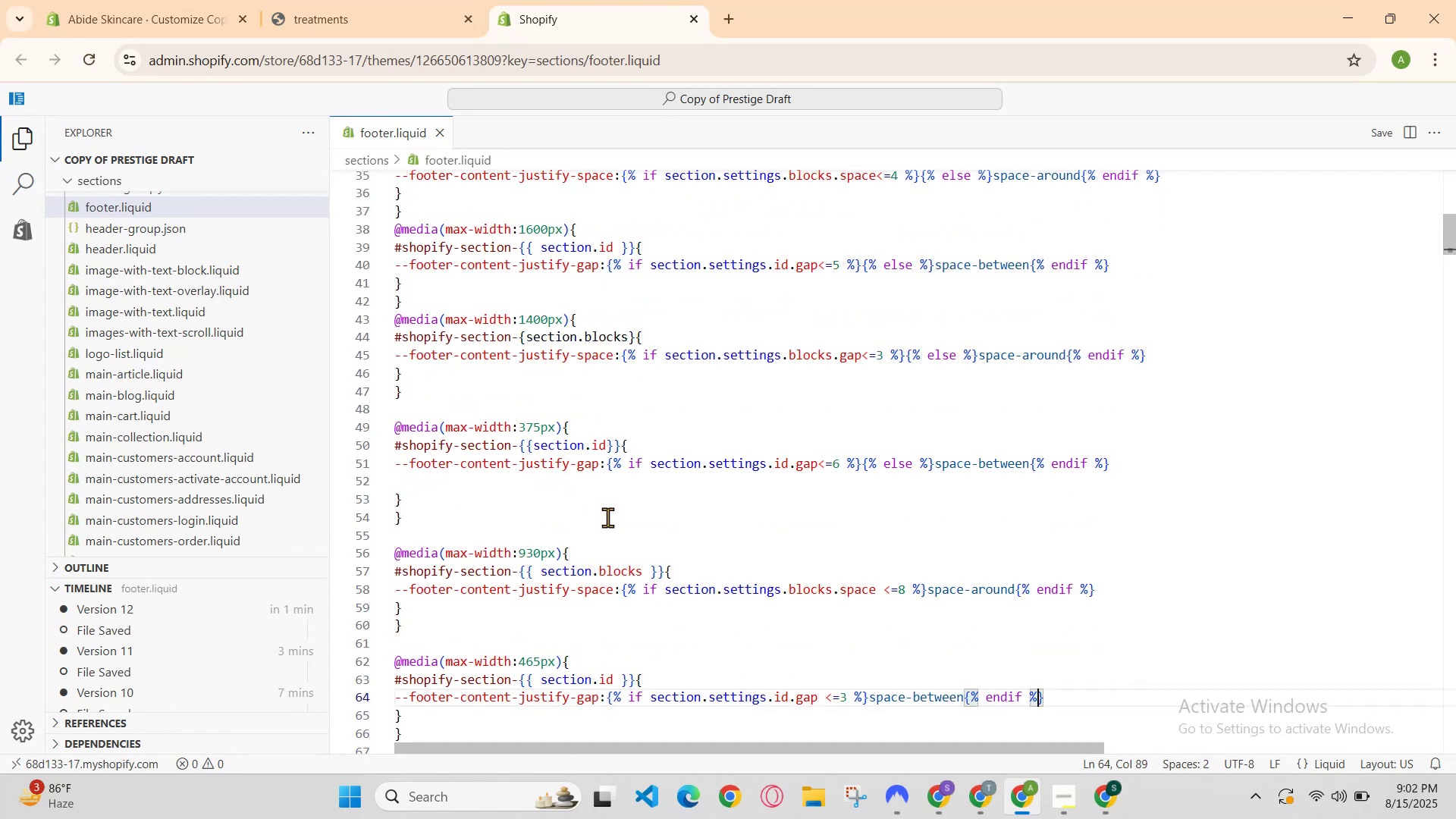 
scroll: coordinate [607, 517], scroll_direction: up, amount: 2.0
 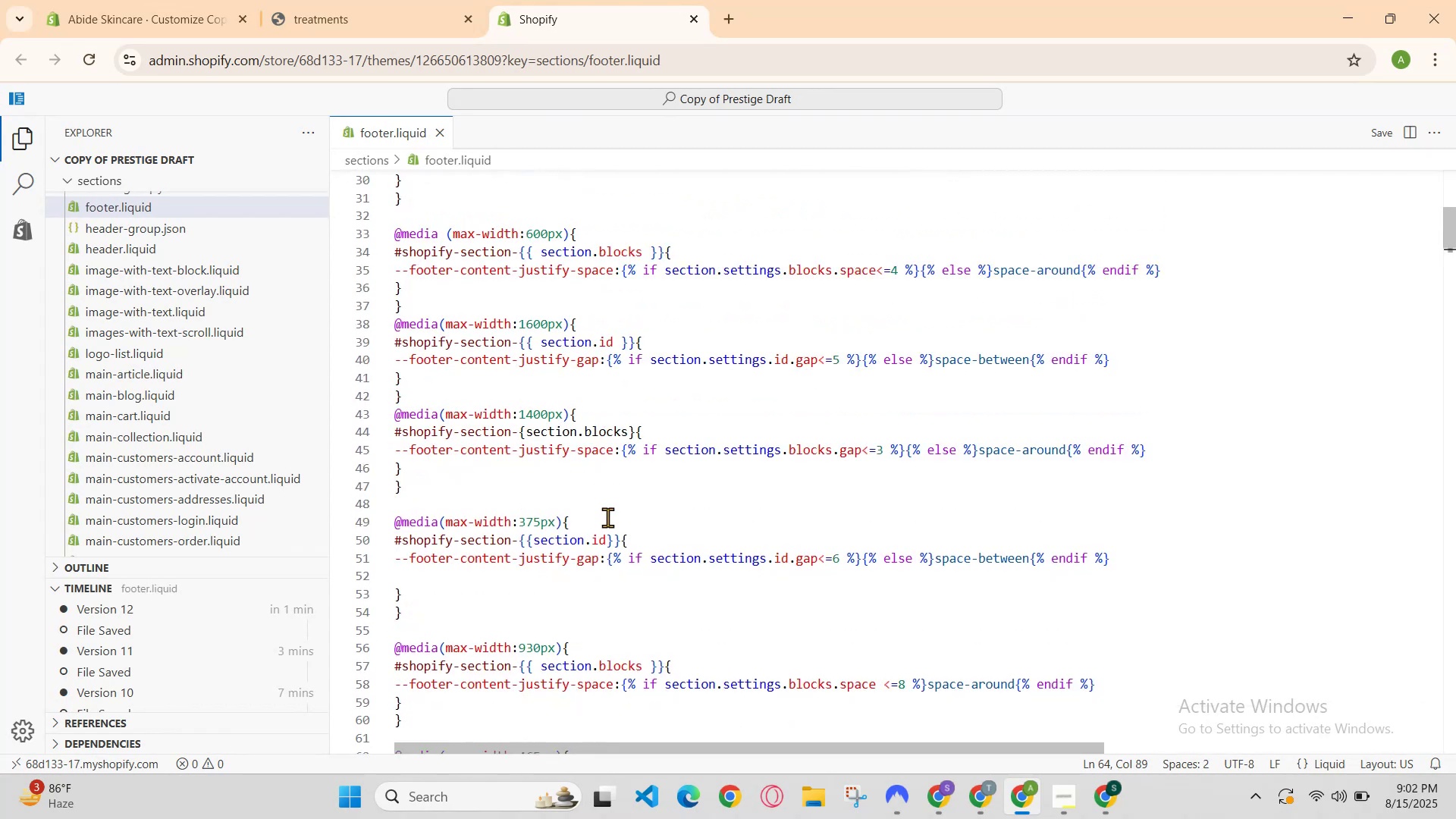 
scroll: coordinate [607, 517], scroll_direction: none, amount: 0.0
 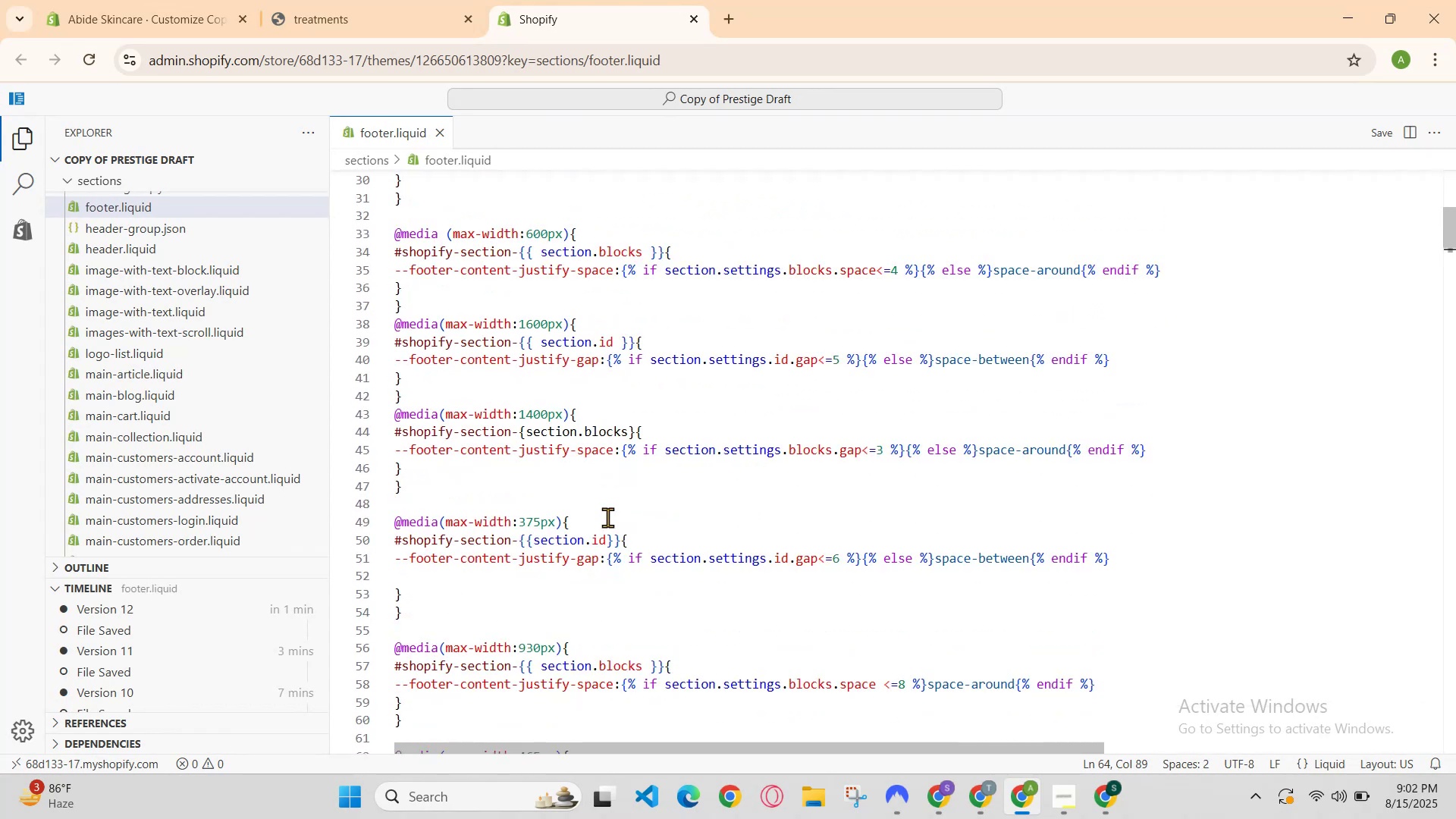 
scroll: coordinate [607, 517], scroll_direction: up, amount: 2.0
 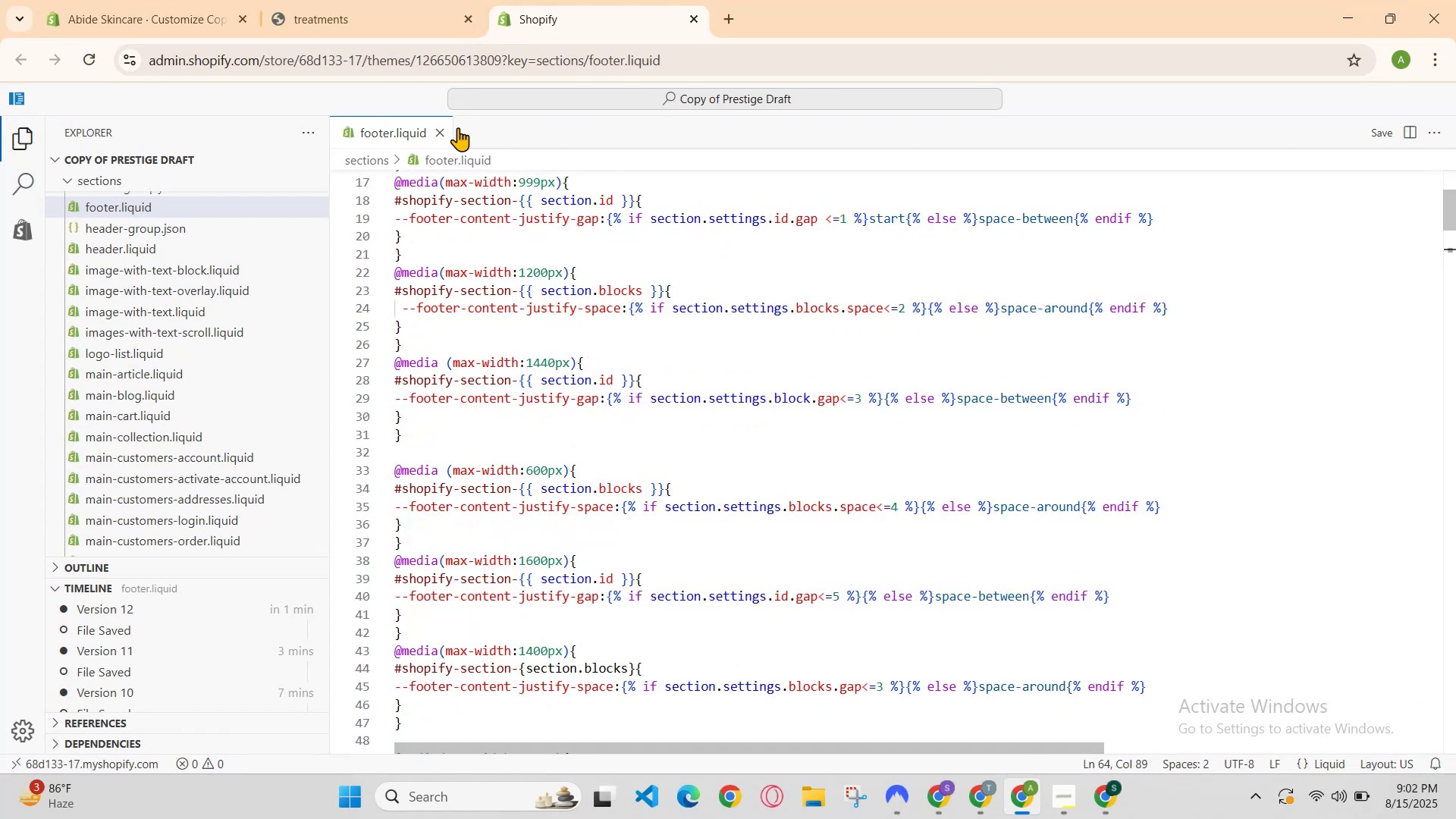 
left_click([428, 1])
 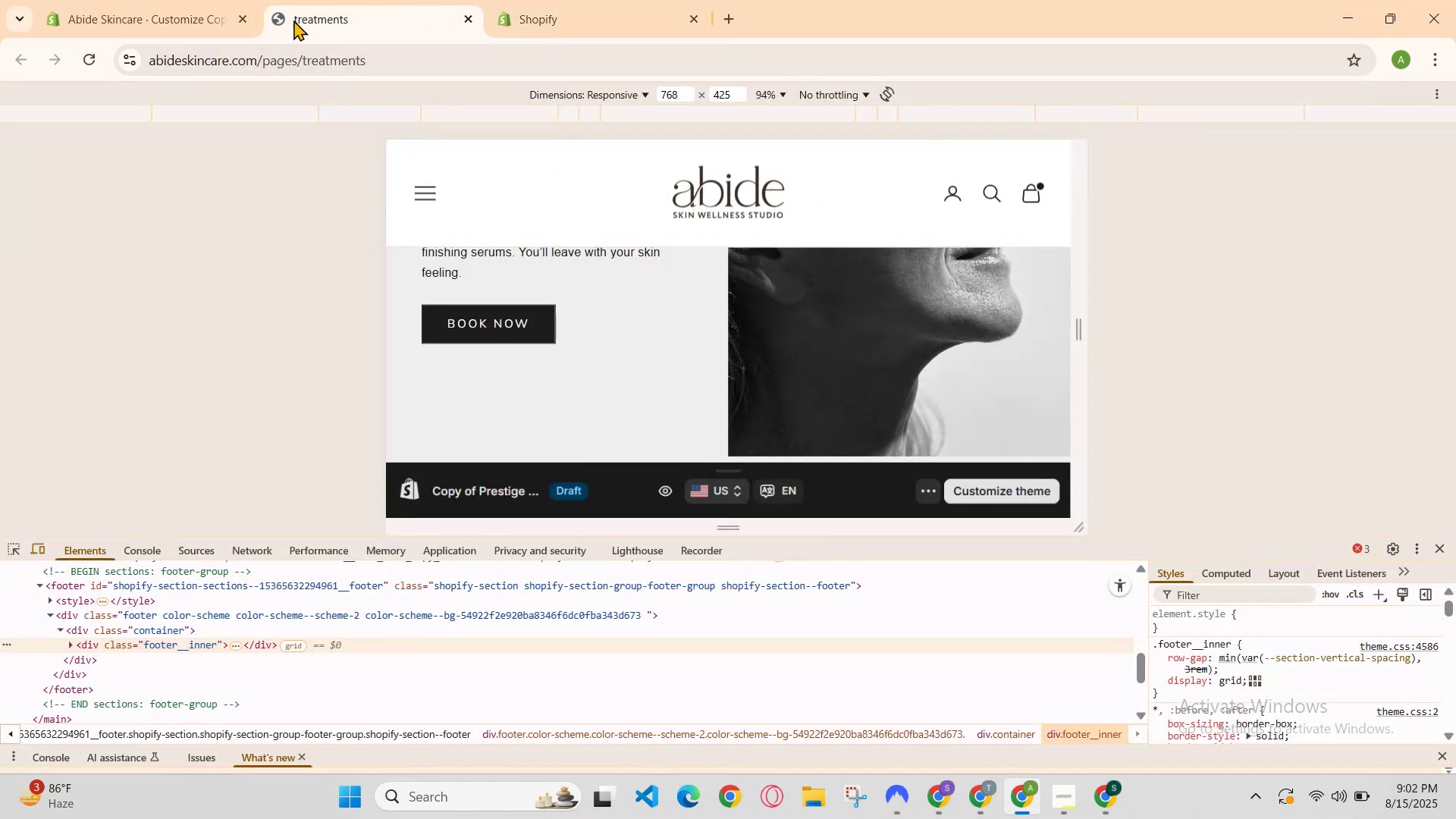 
left_click([190, 0])
 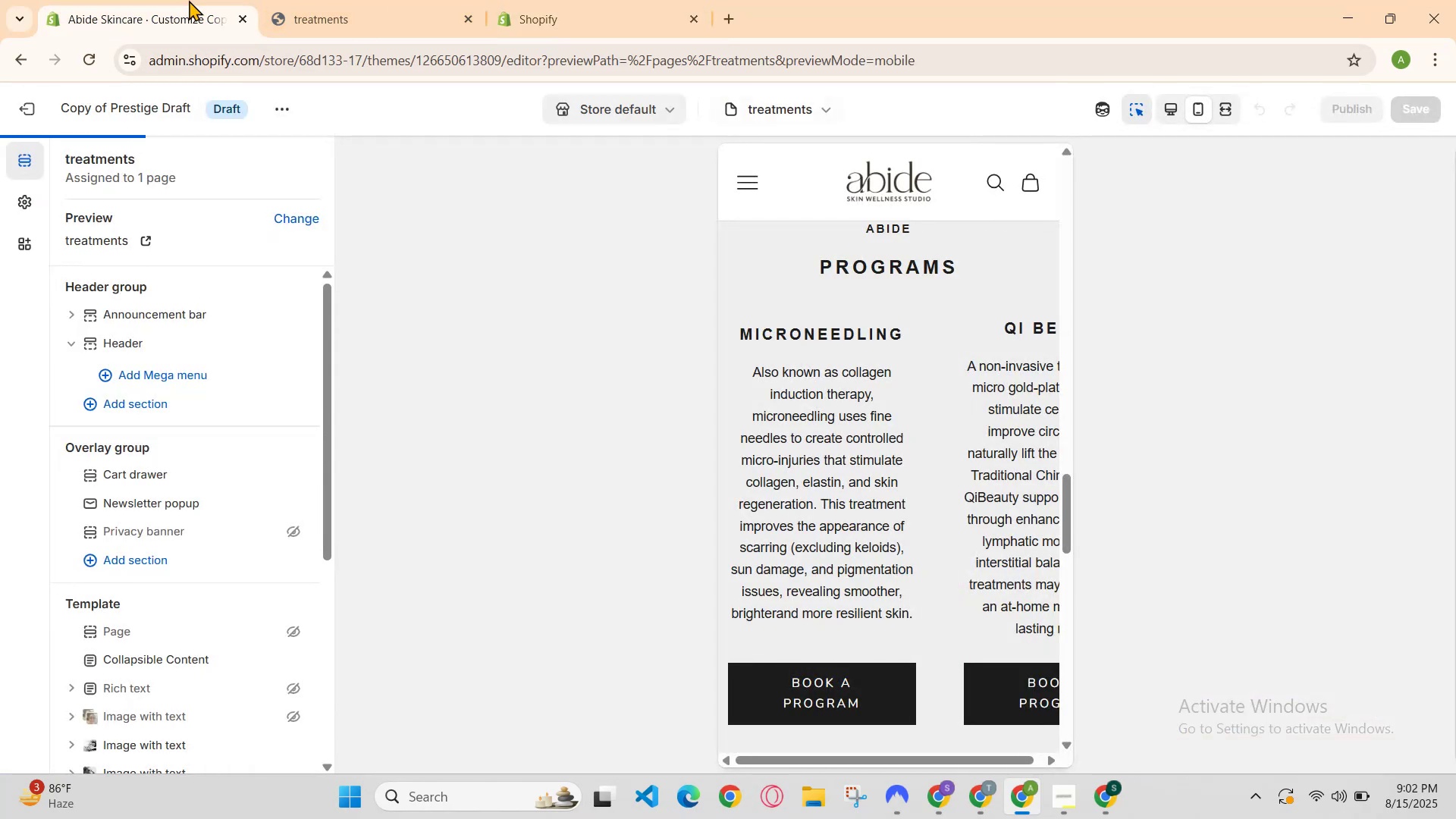 
left_click([324, 0])
 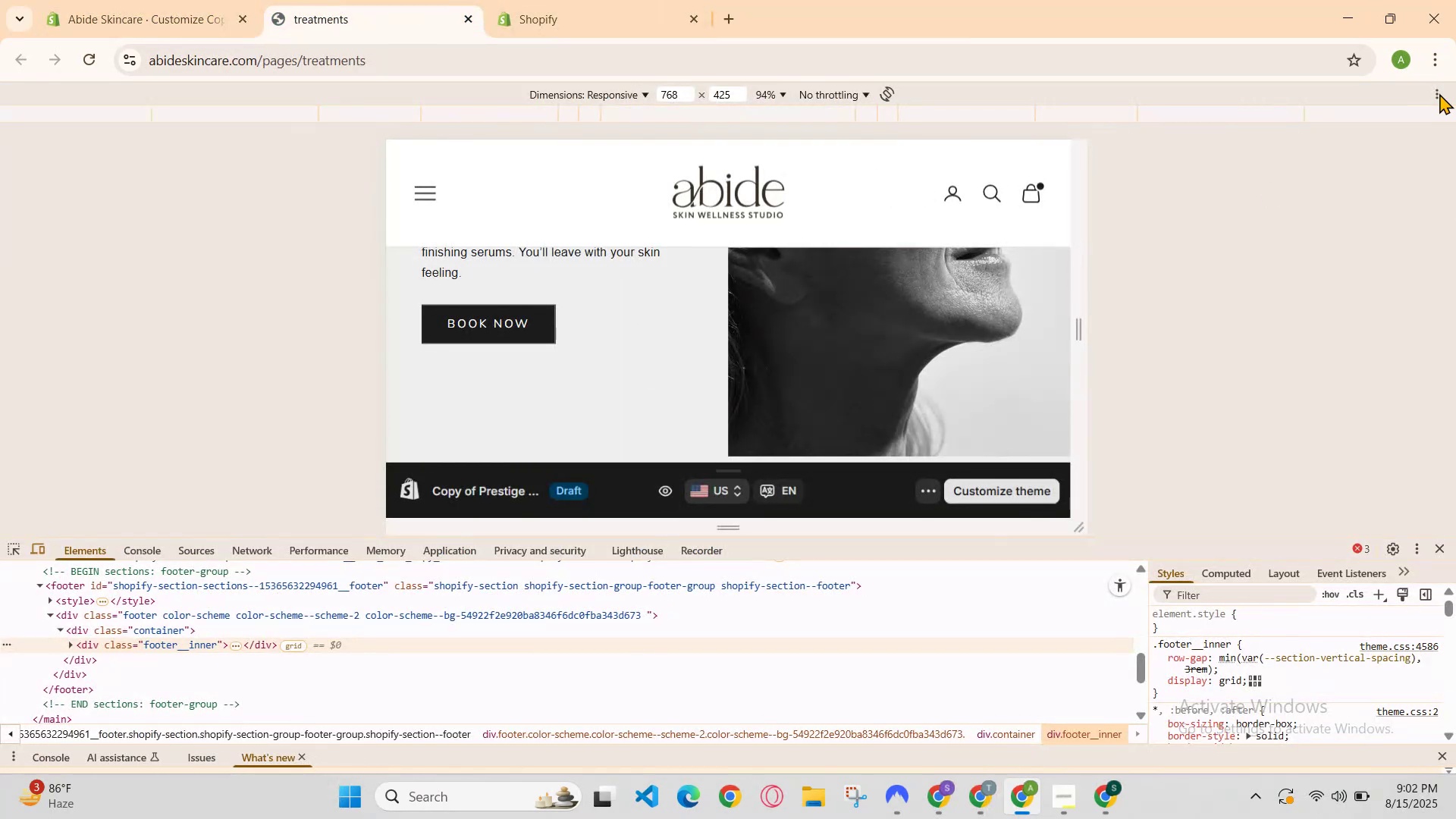 
left_click([1439, 87])
 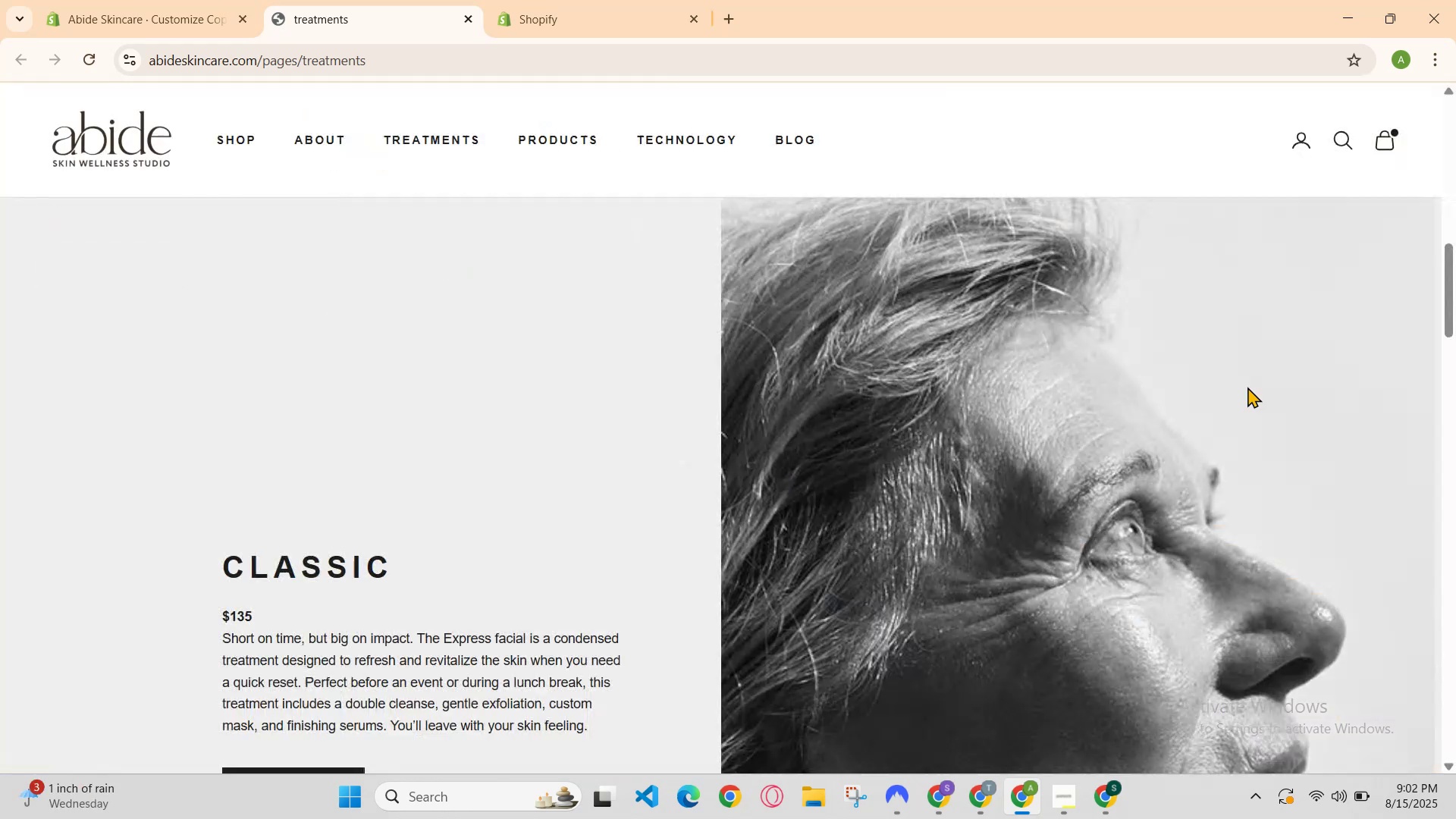 
scroll: coordinate [532, 227], scroll_direction: down, amount: 10.0
 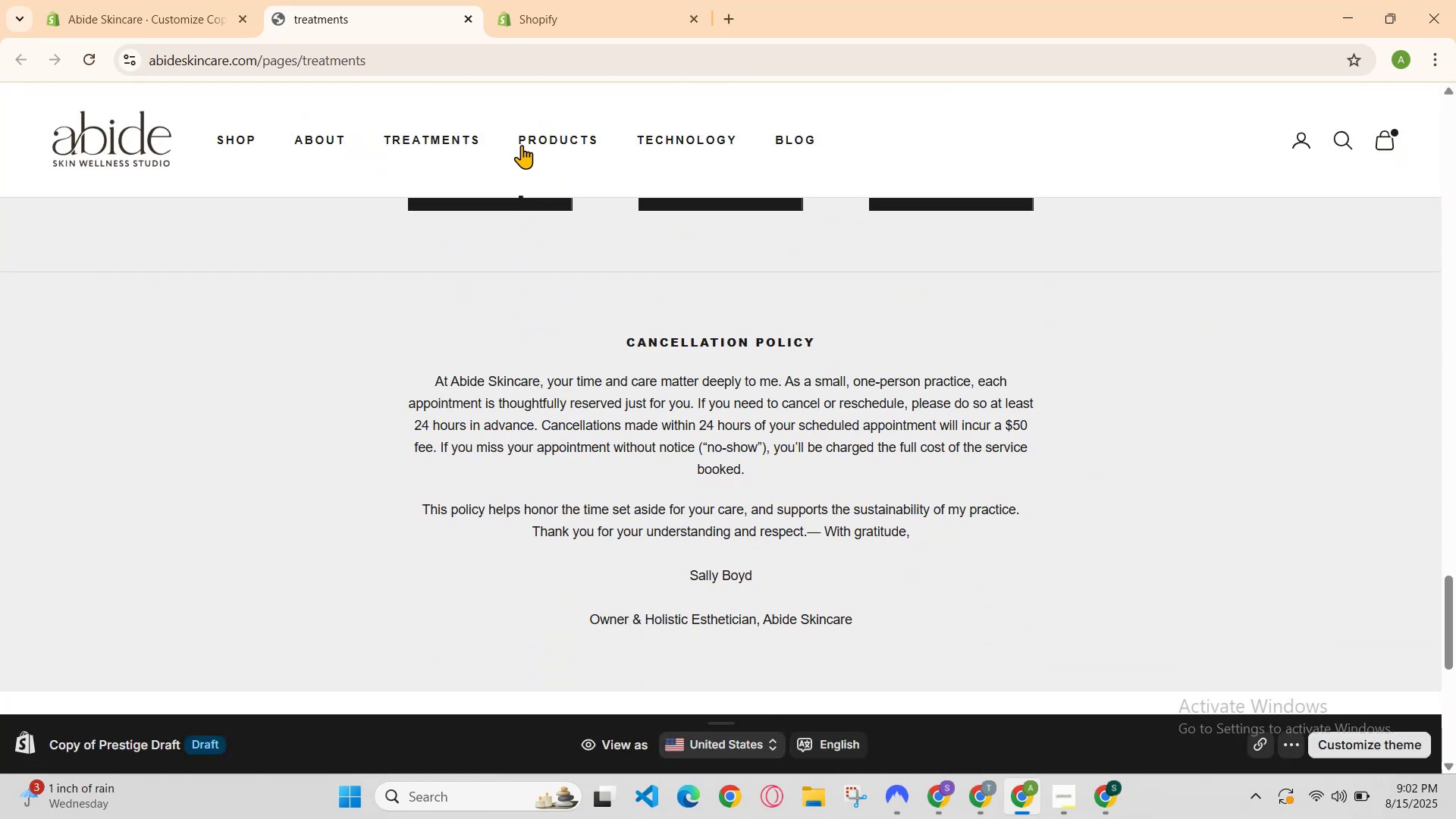 
left_click([434, 129])
 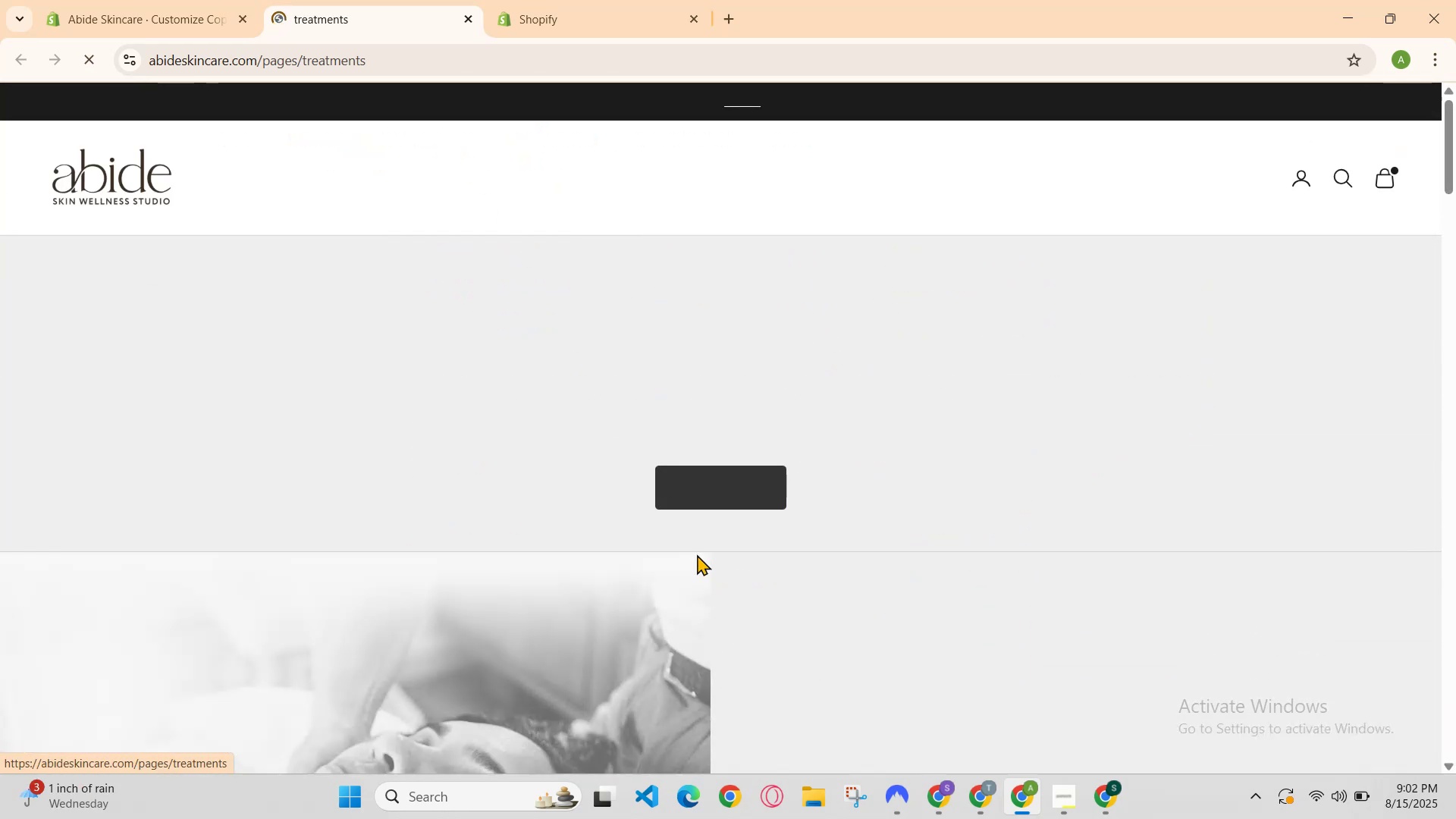 
scroll: coordinate [839, 576], scroll_direction: down, amount: 3.0
 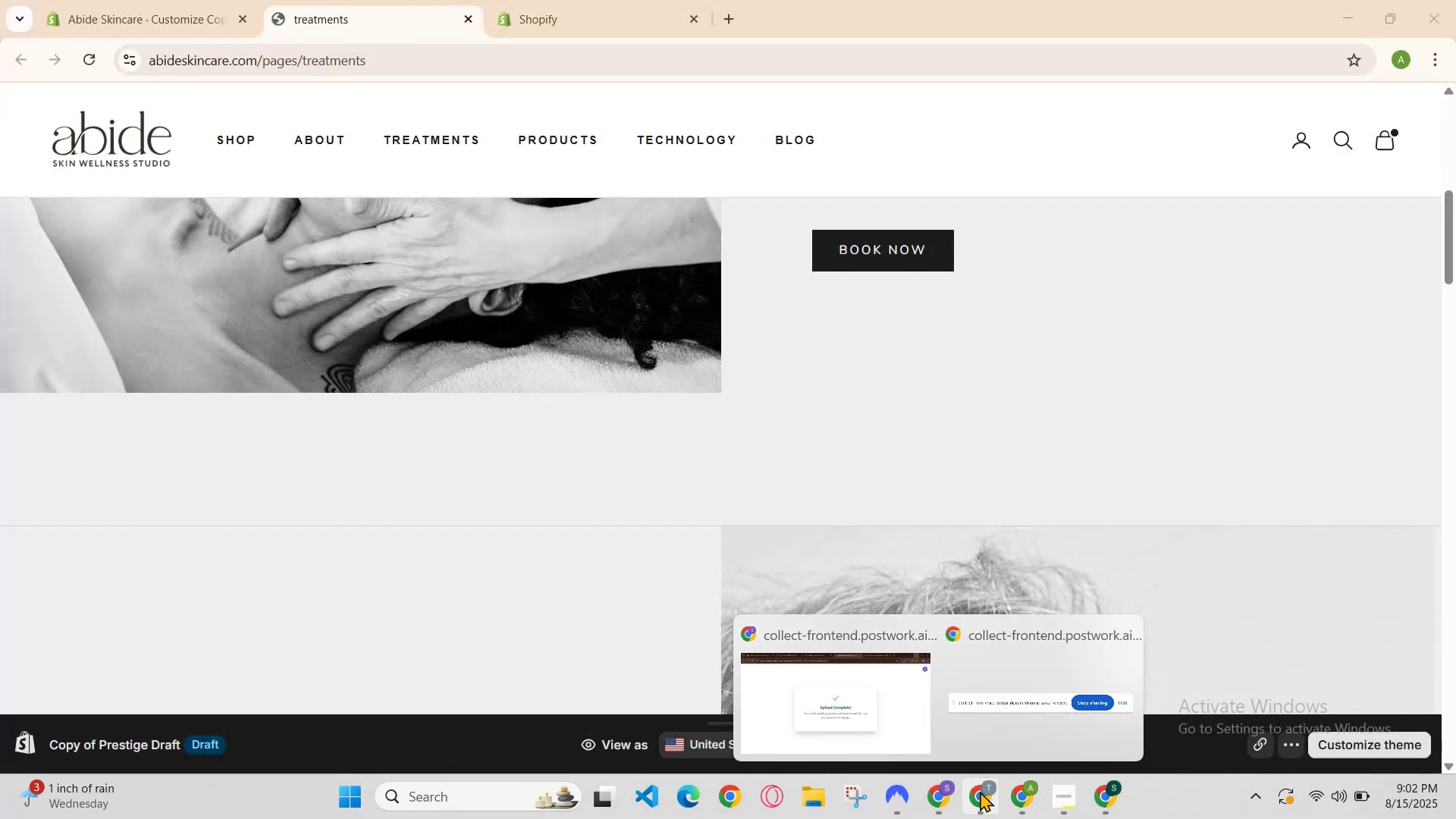 
left_click([993, 792])
 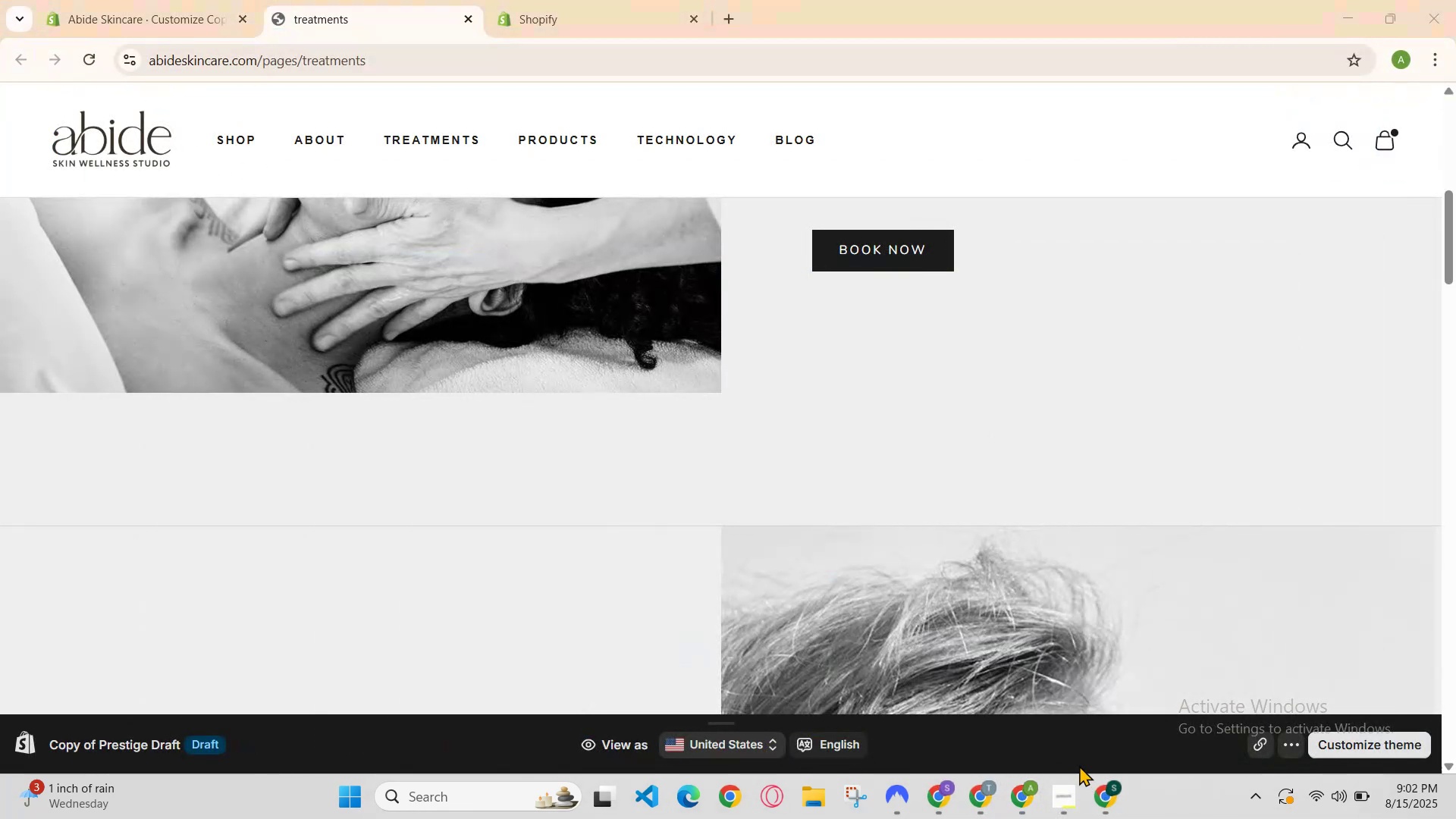 
left_click_drag(start_coordinate=[1123, 802], to_coordinate=[1119, 803])
 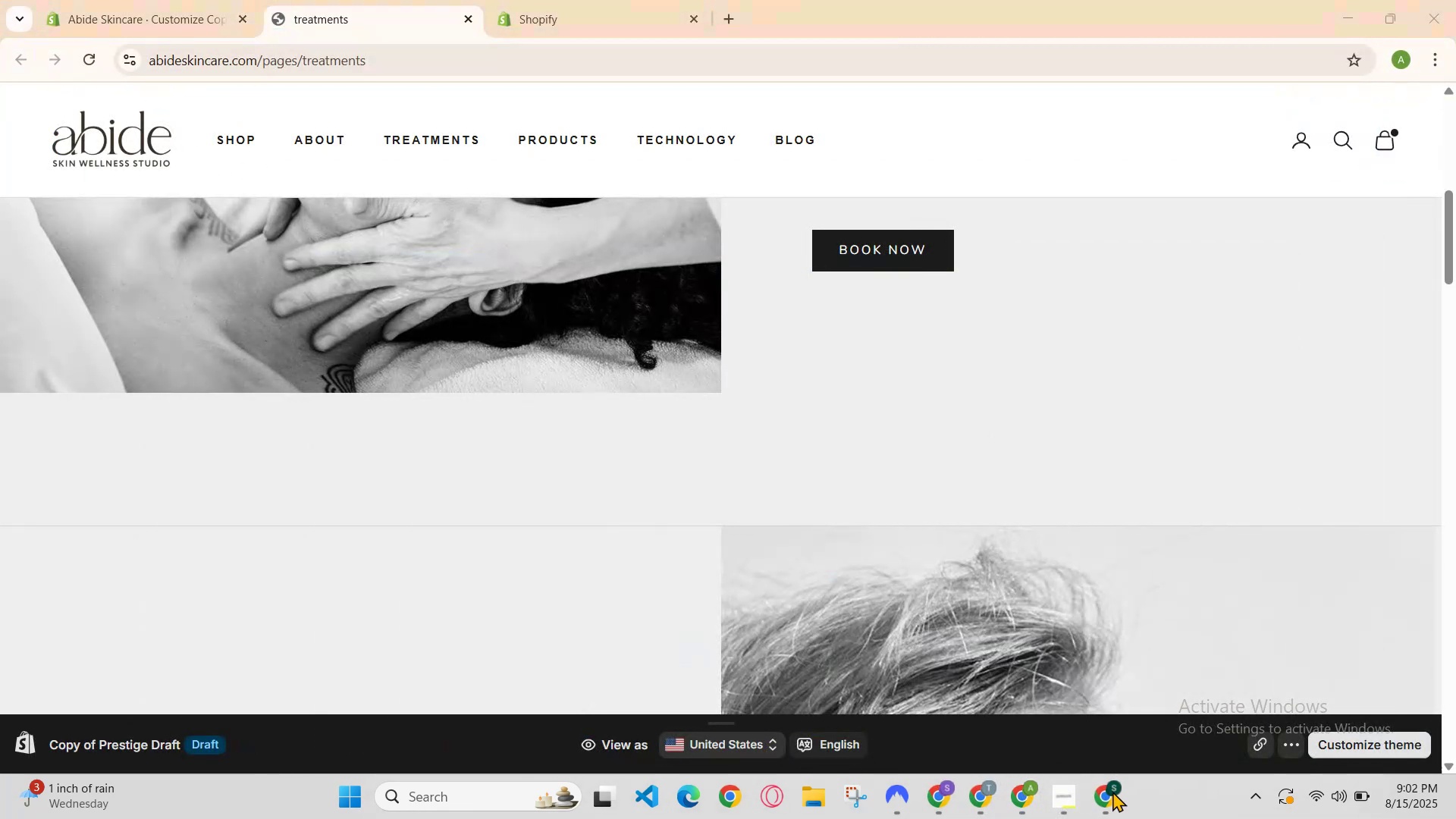 
left_click([1112, 791])
 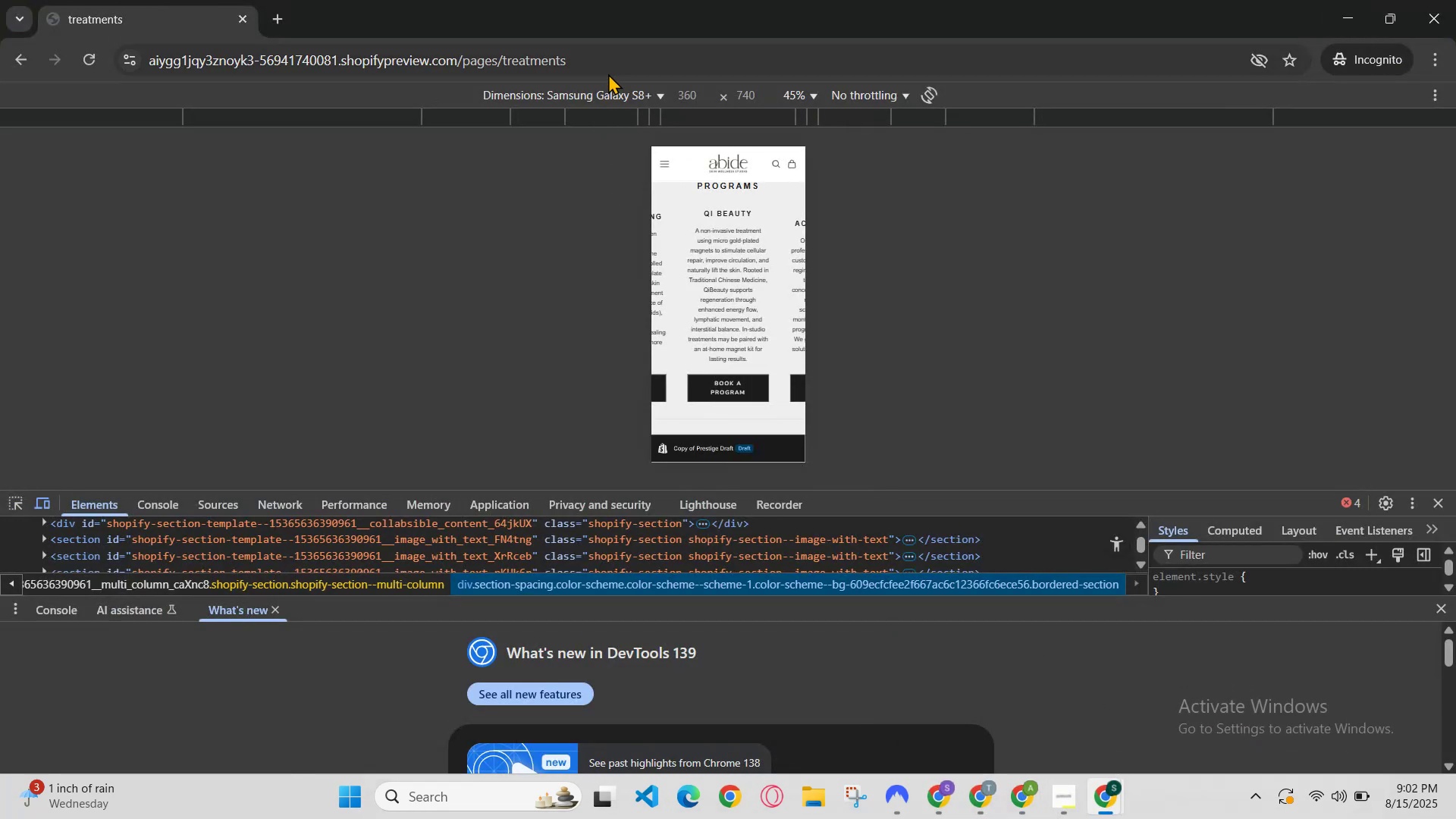 
left_click([611, 64])
 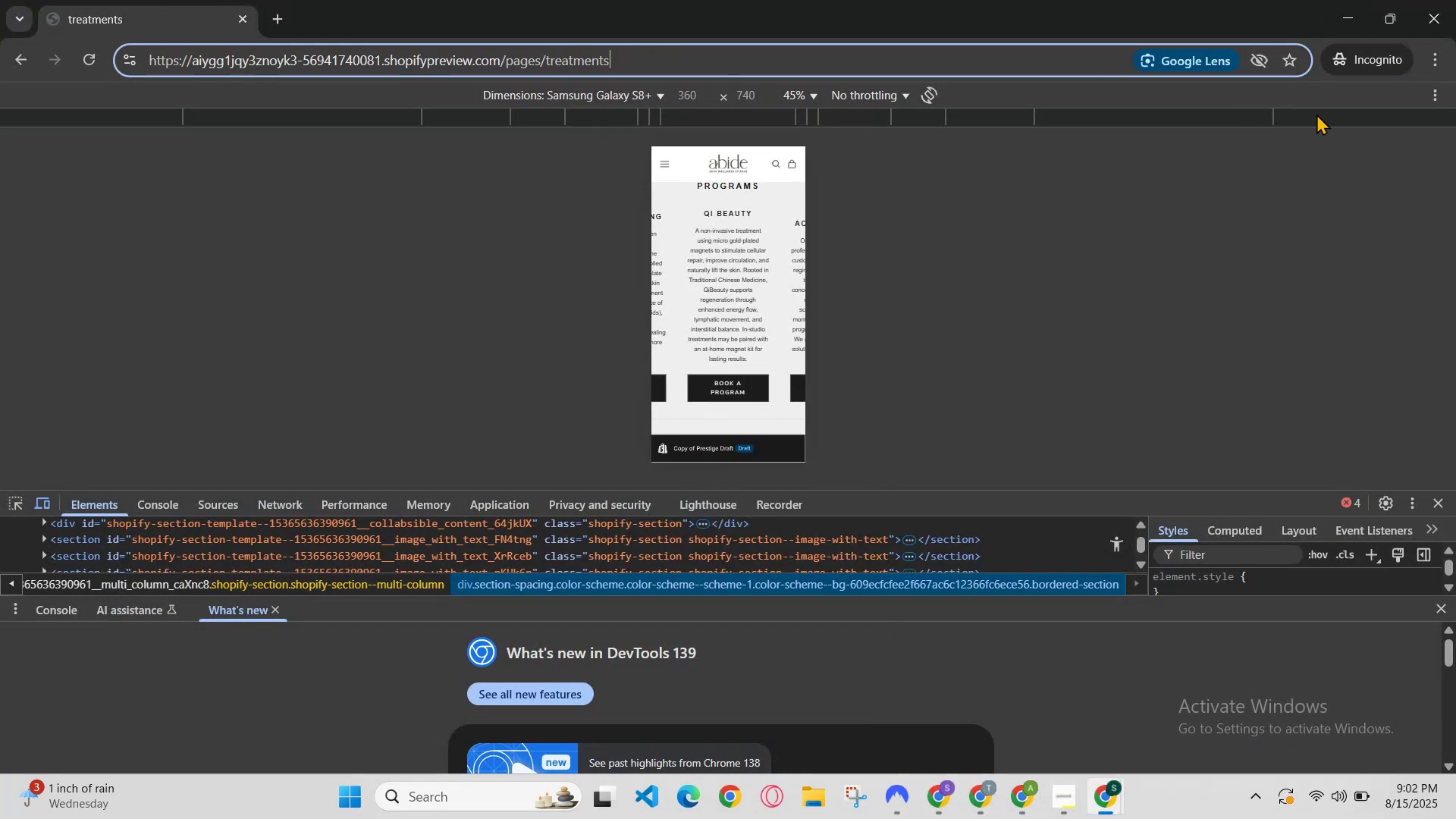 
left_click([1440, 86])
 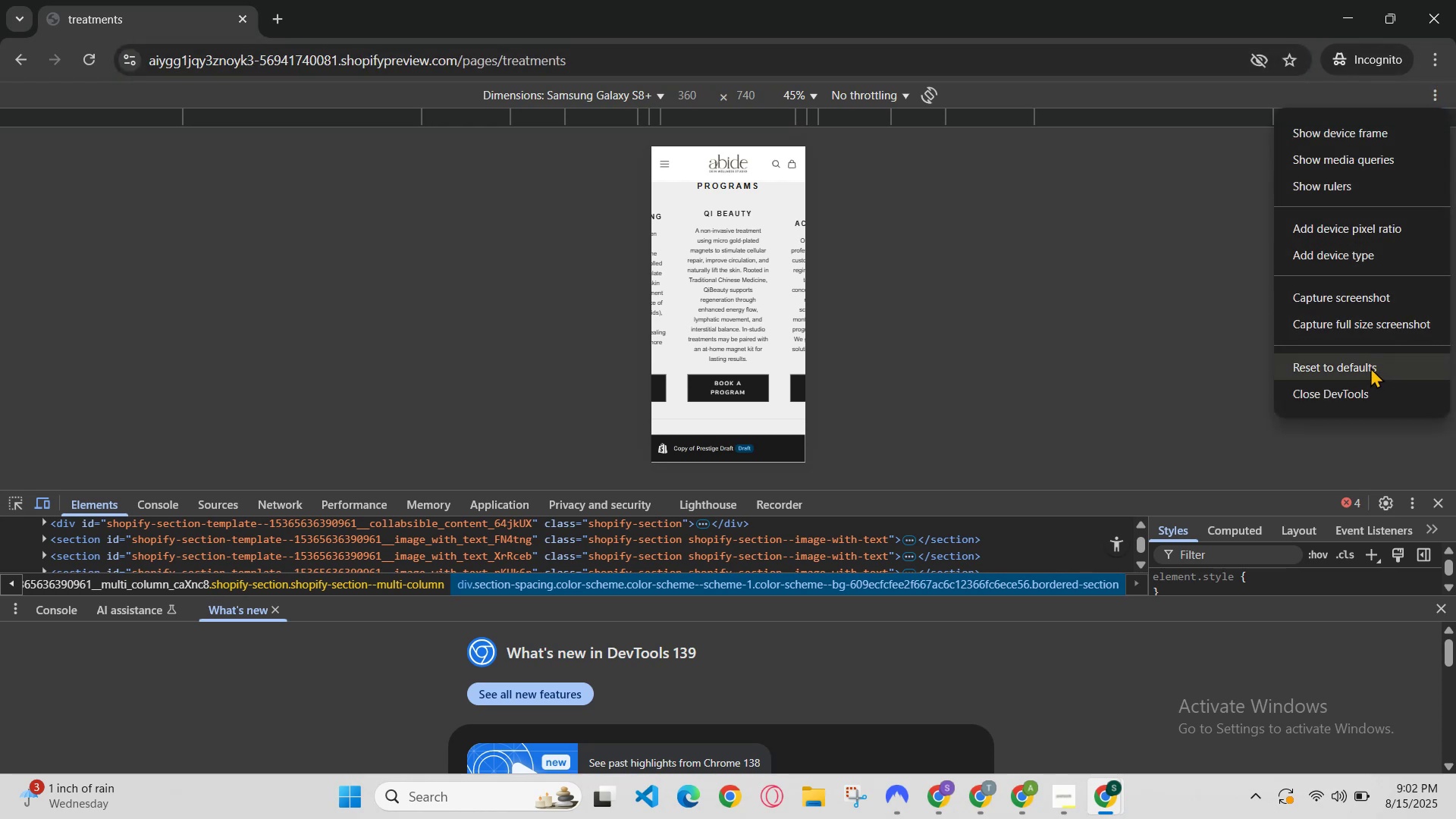 
left_click([1363, 402])
 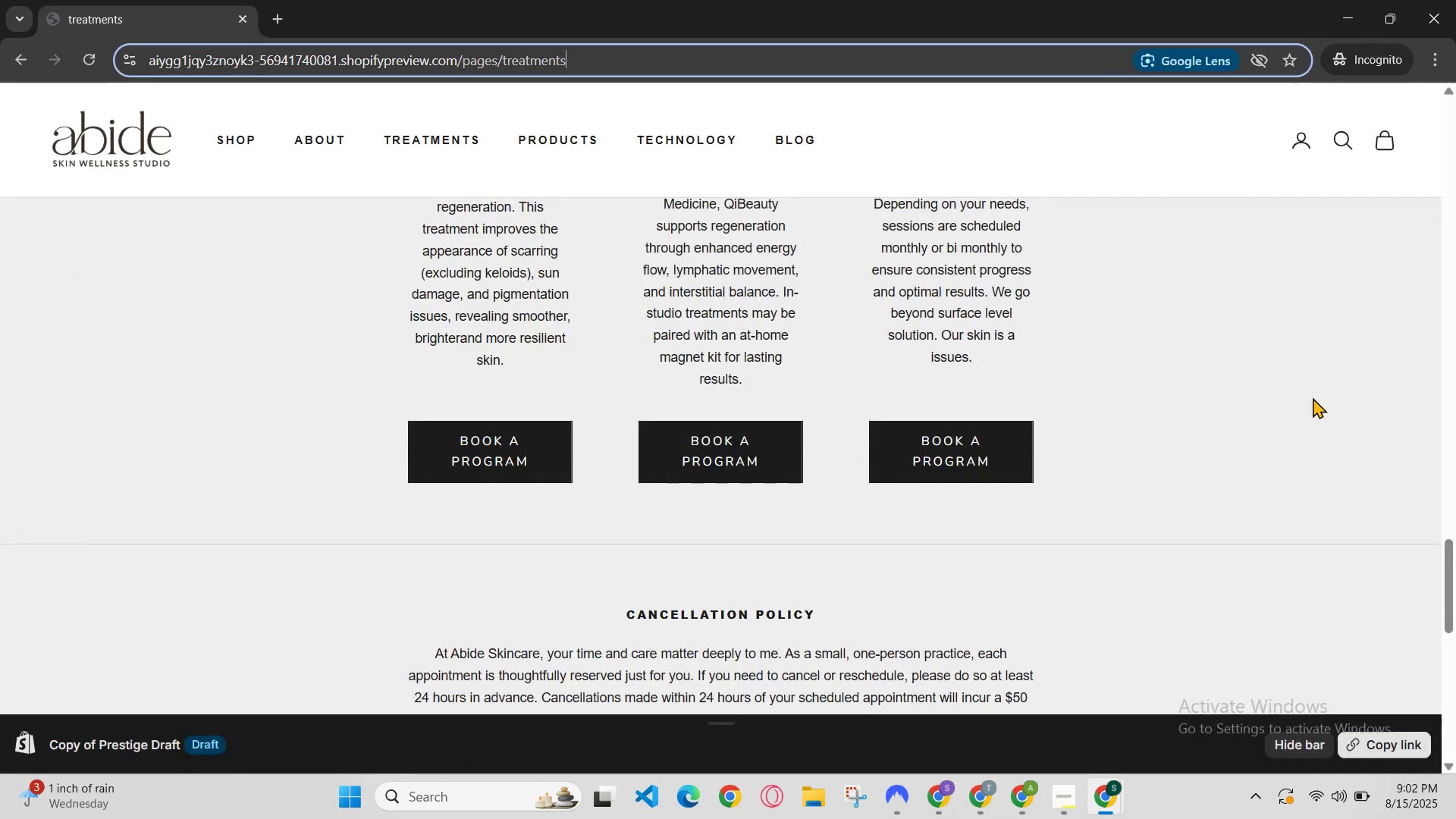 
scroll: coordinate [1290, 399], scroll_direction: up, amount: 2.0
 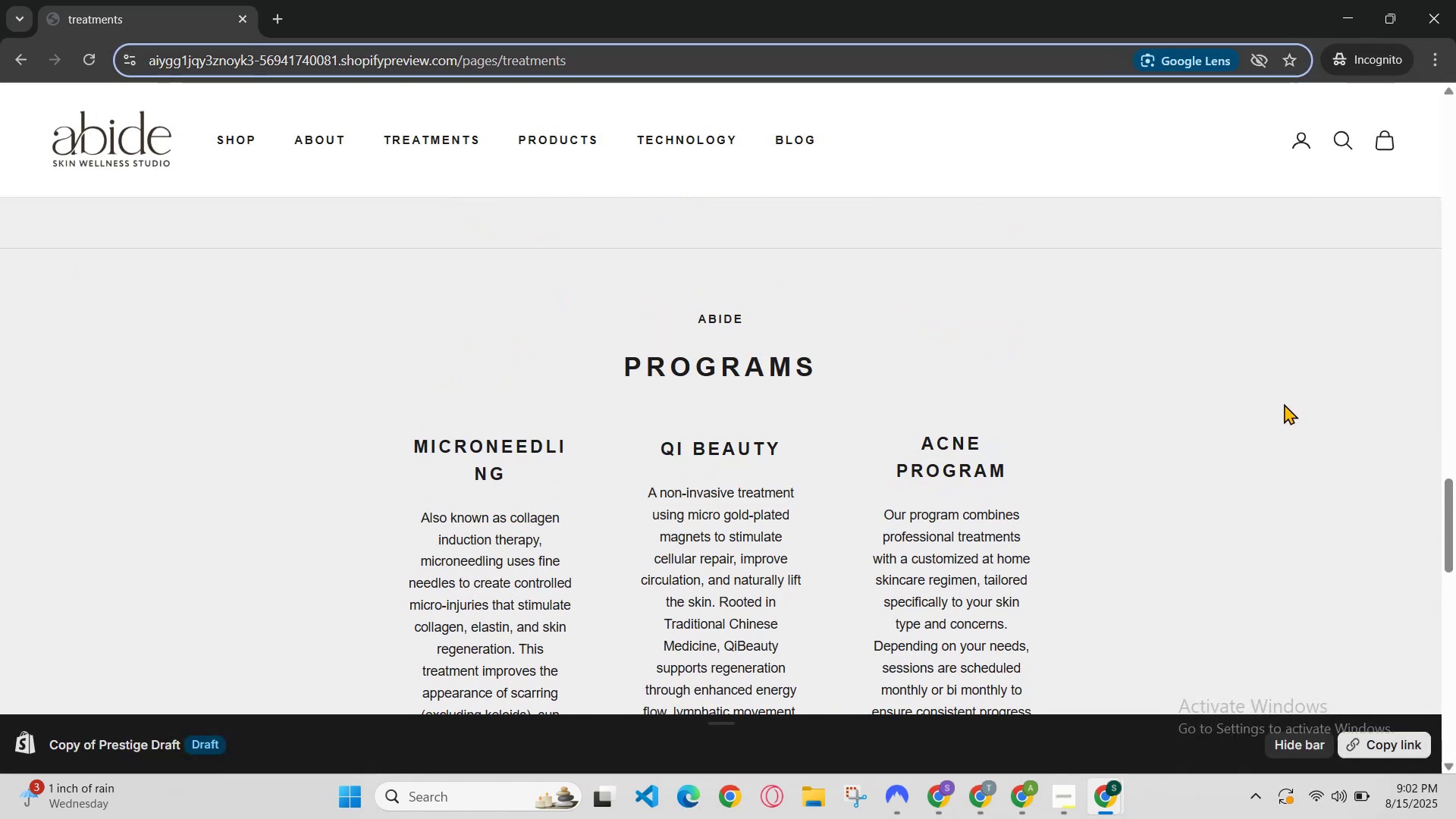 
key(Control+R)
 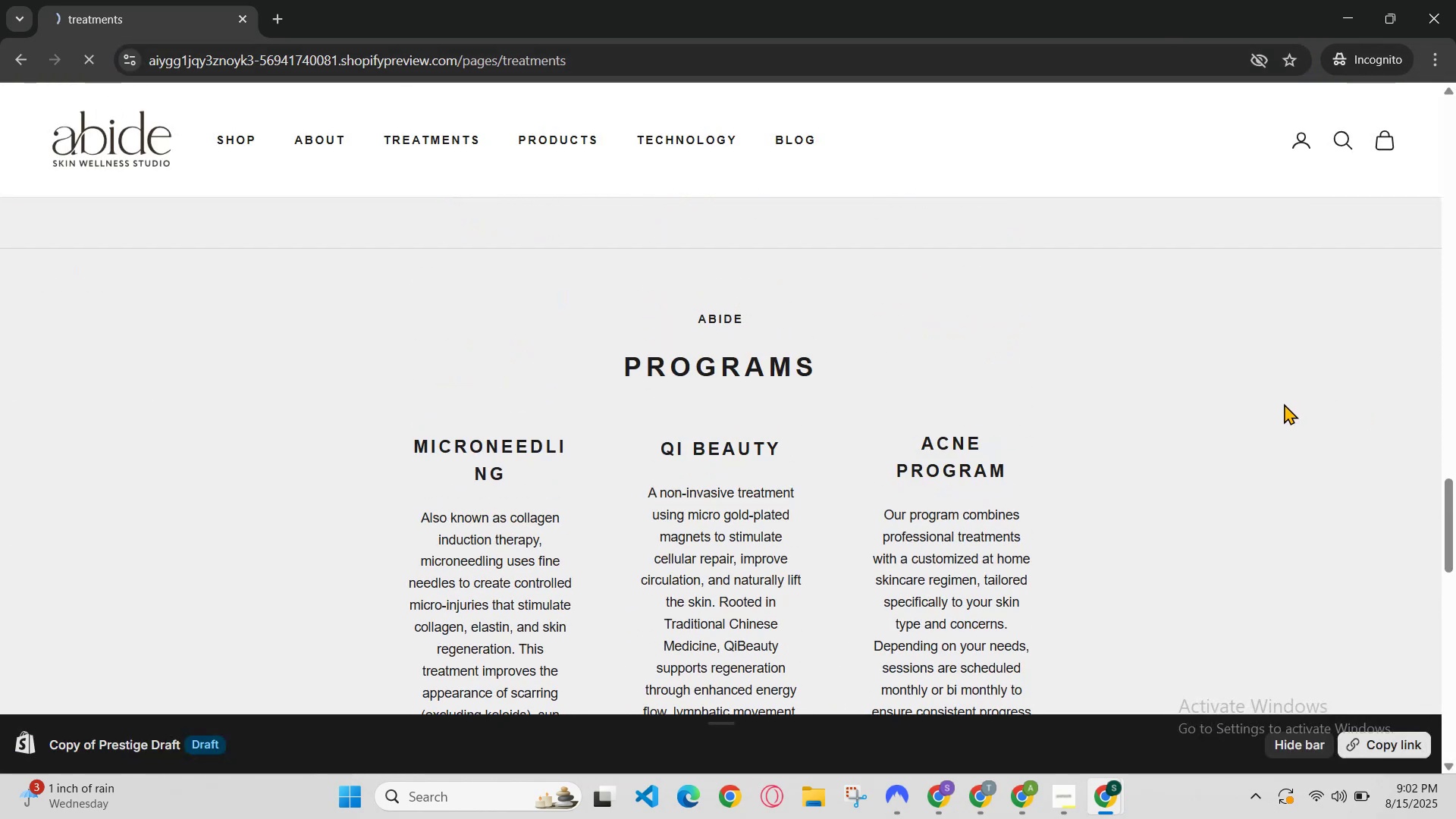 
scroll: coordinate [1284, 403], scroll_direction: down, amount: 2.0
 